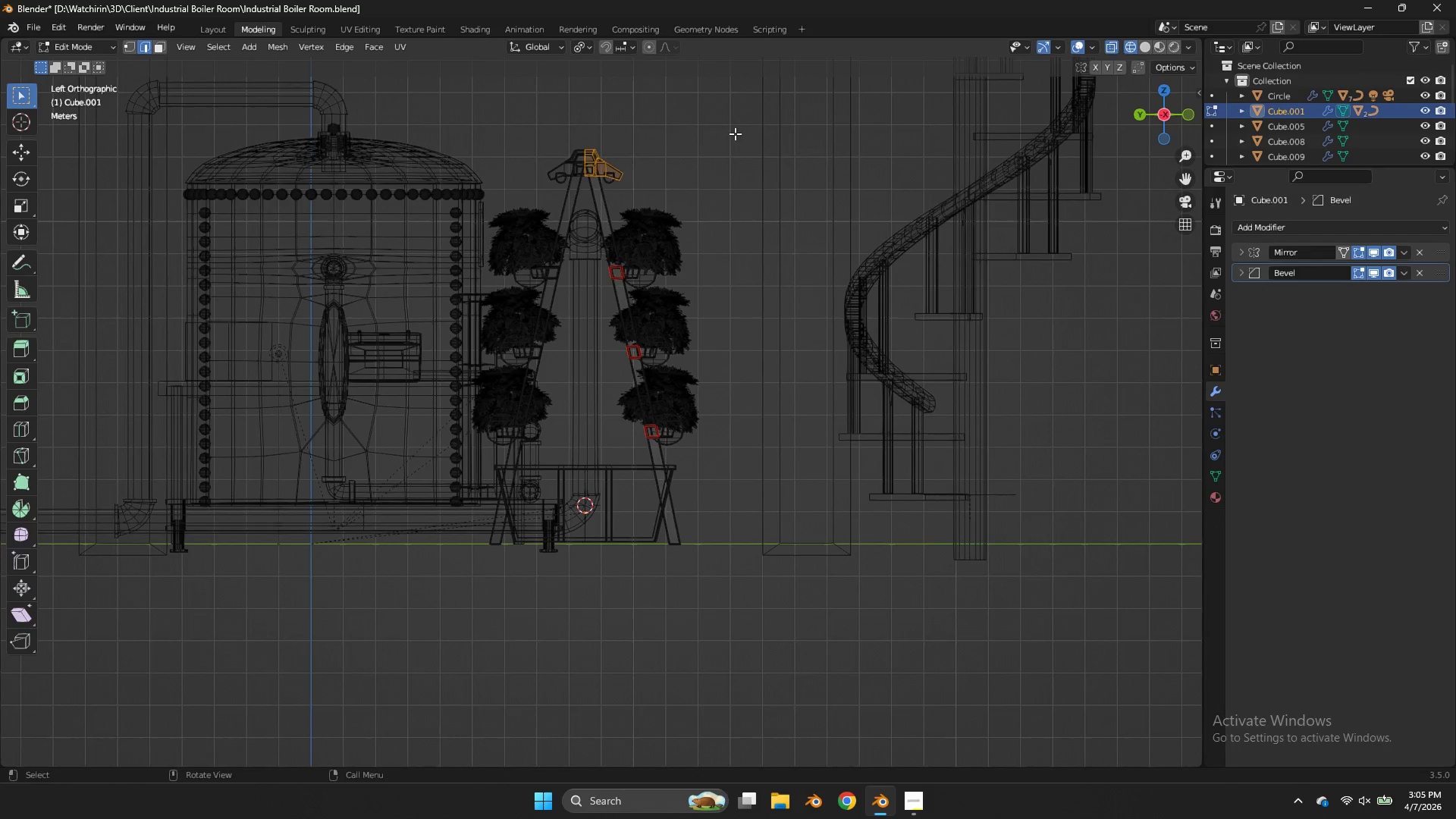 
scroll: coordinate [735, 133], scroll_direction: up, amount: 1.0
 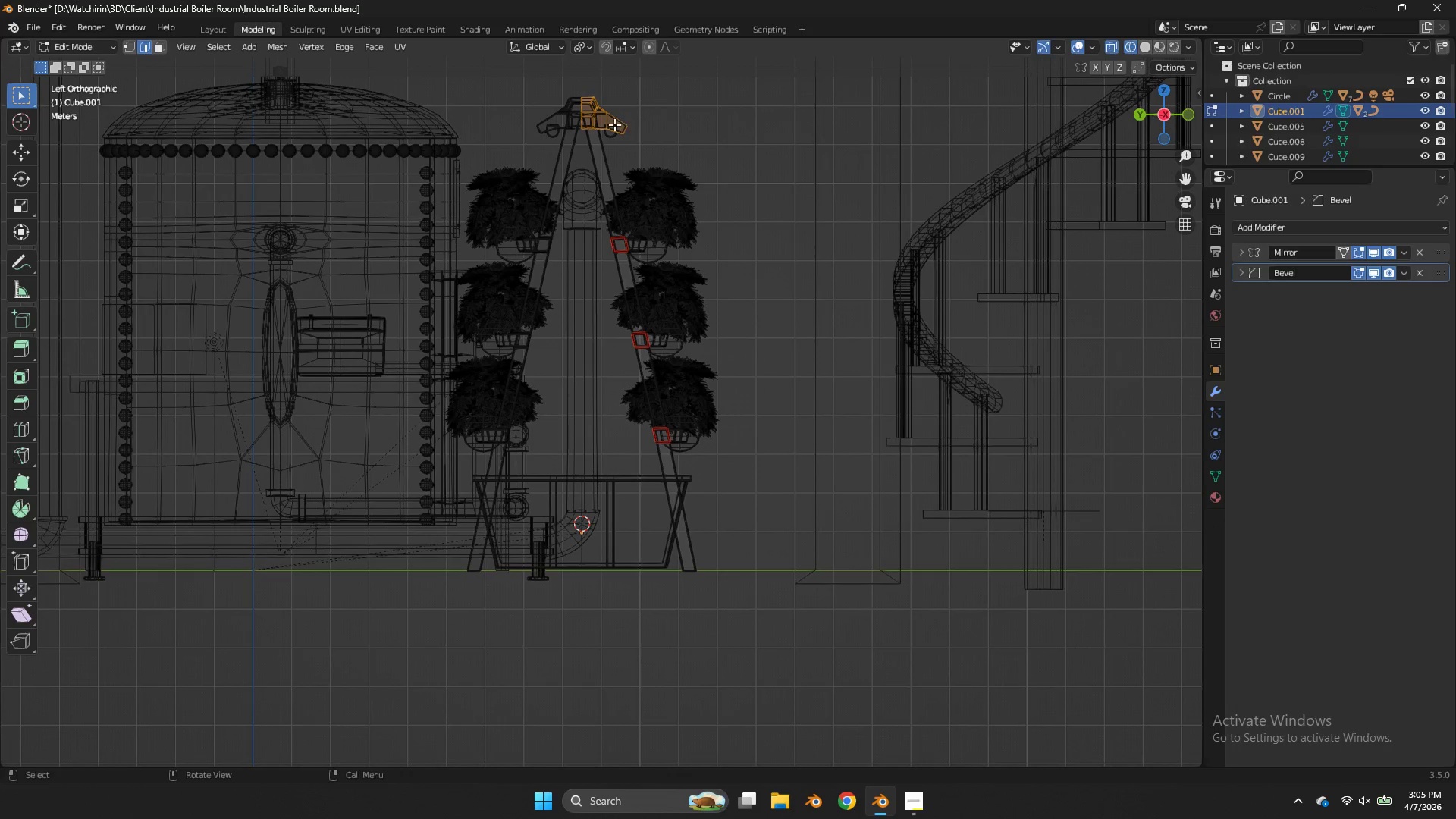 
left_click([613, 124])
 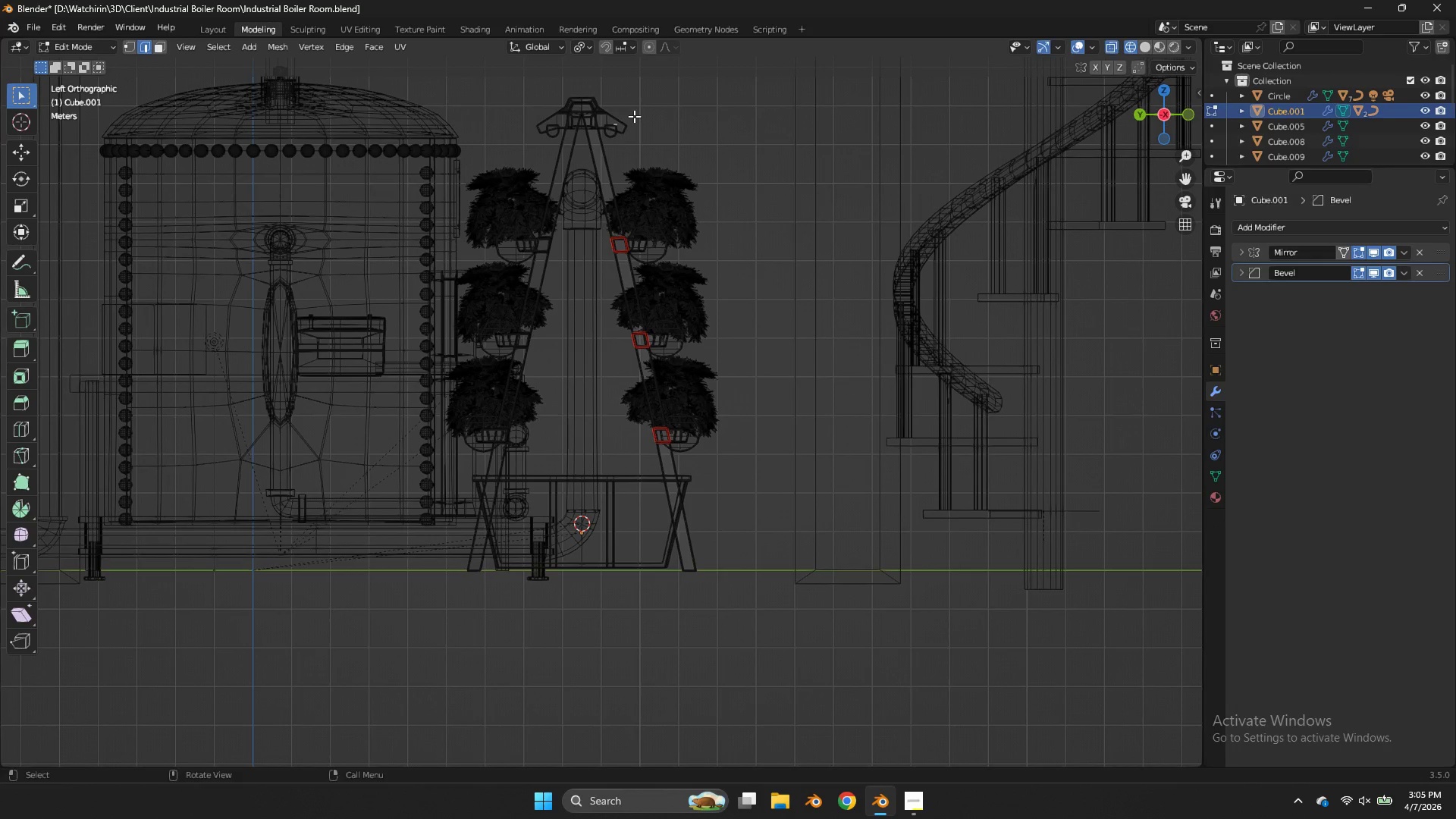 
left_click_drag(start_coordinate=[634, 116], to_coordinate=[615, 143])
 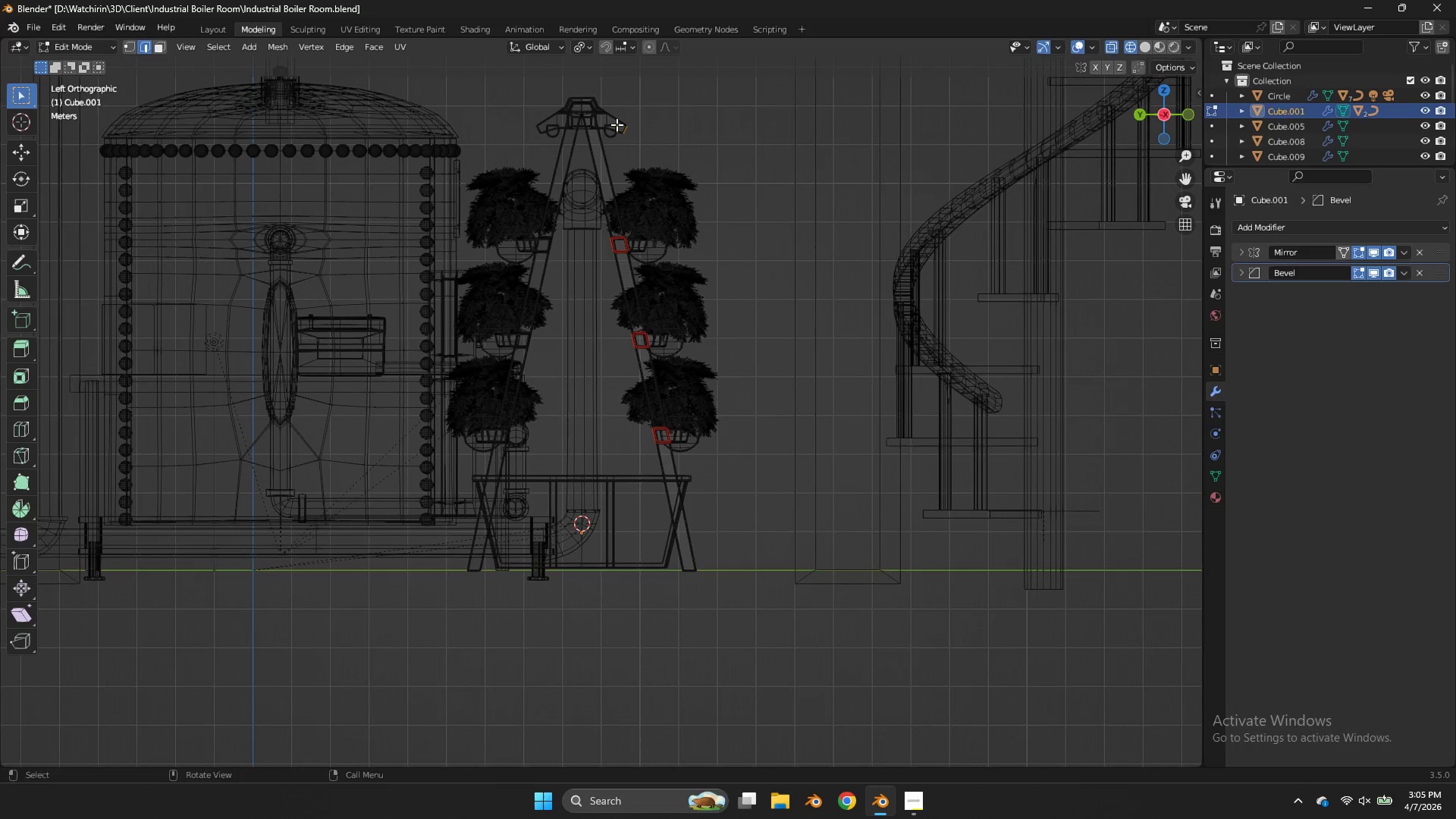 
key(L)
 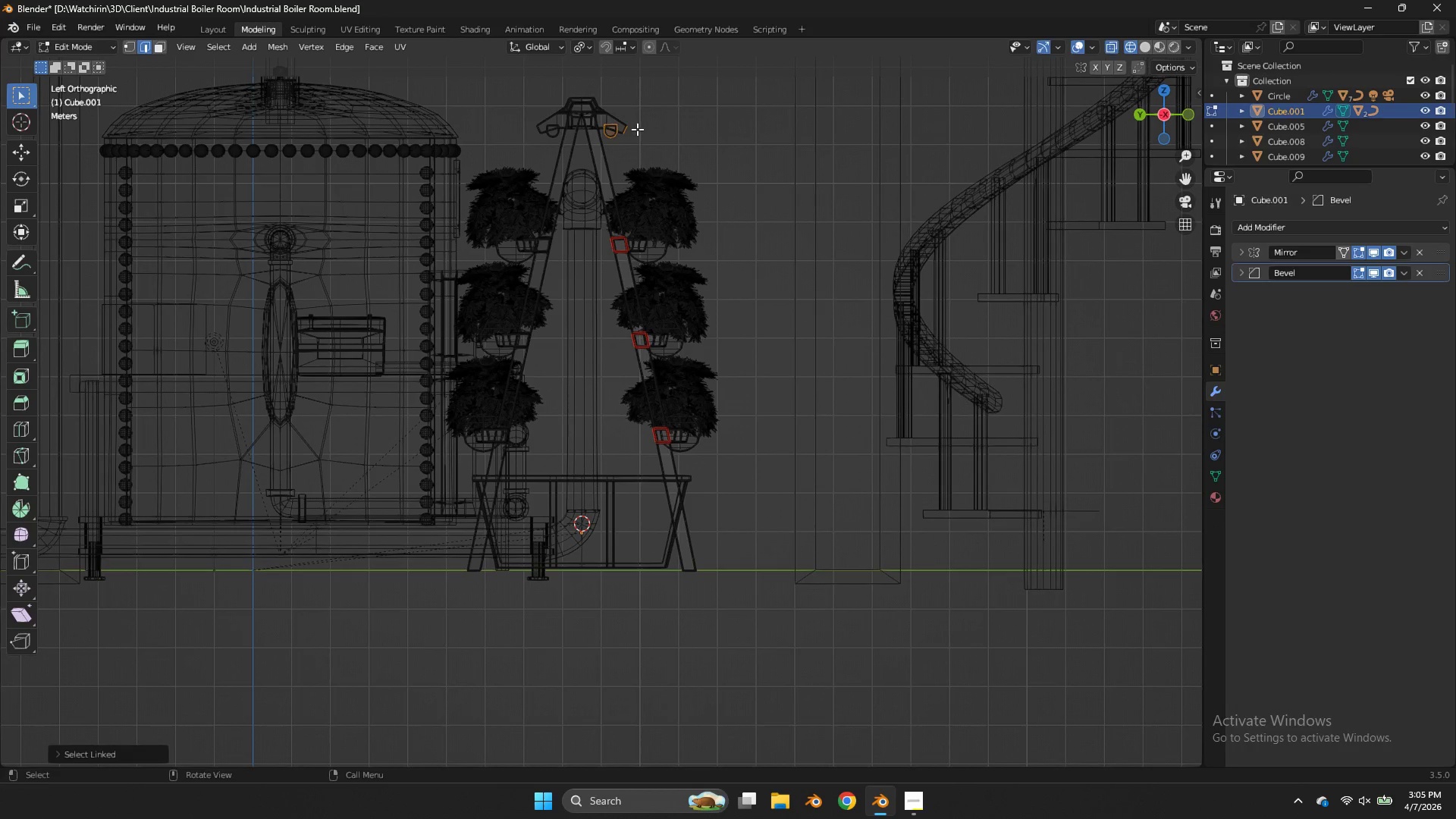 
key(G)
 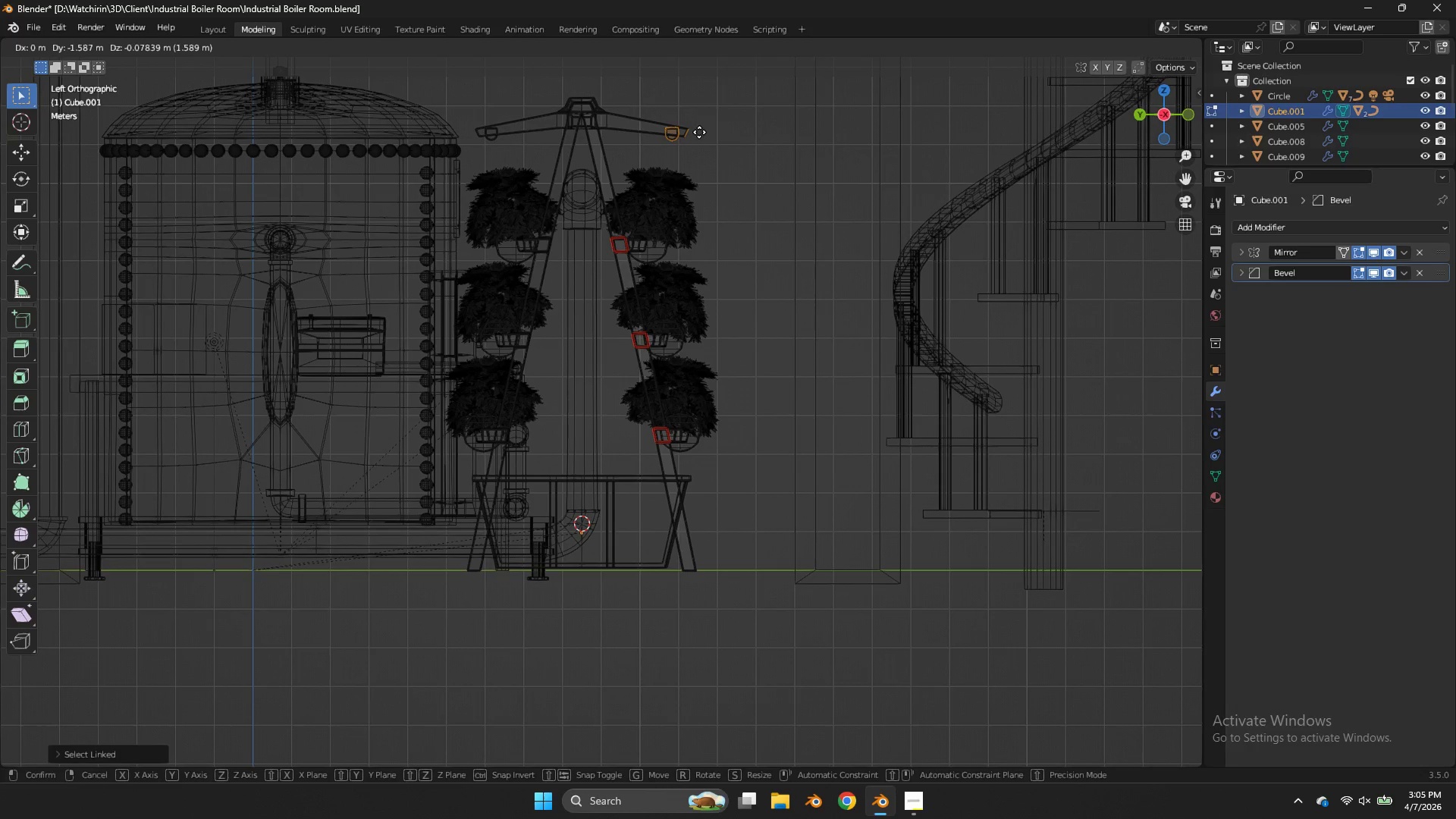 
left_click([706, 135])
 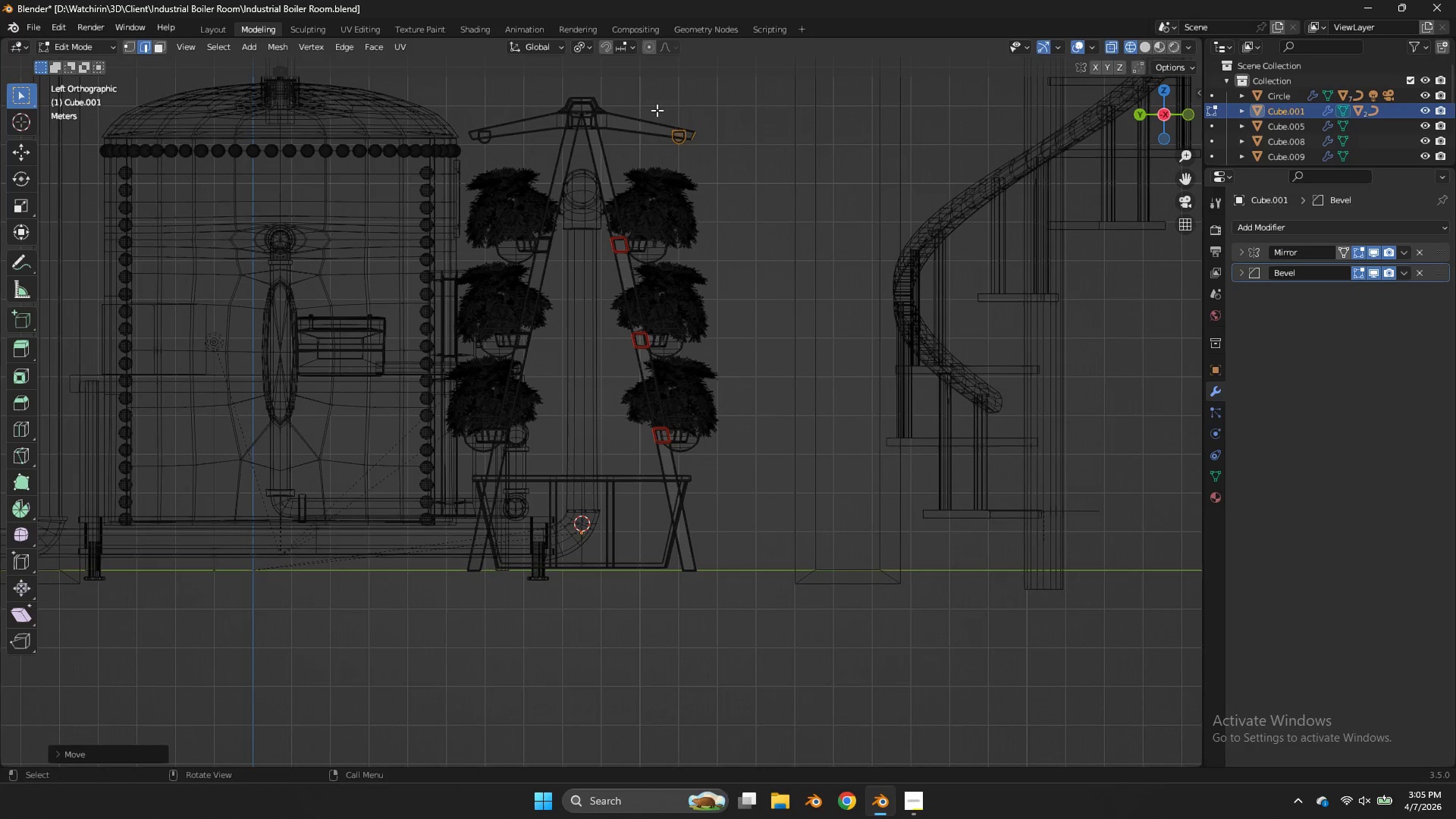 
key(Z)
 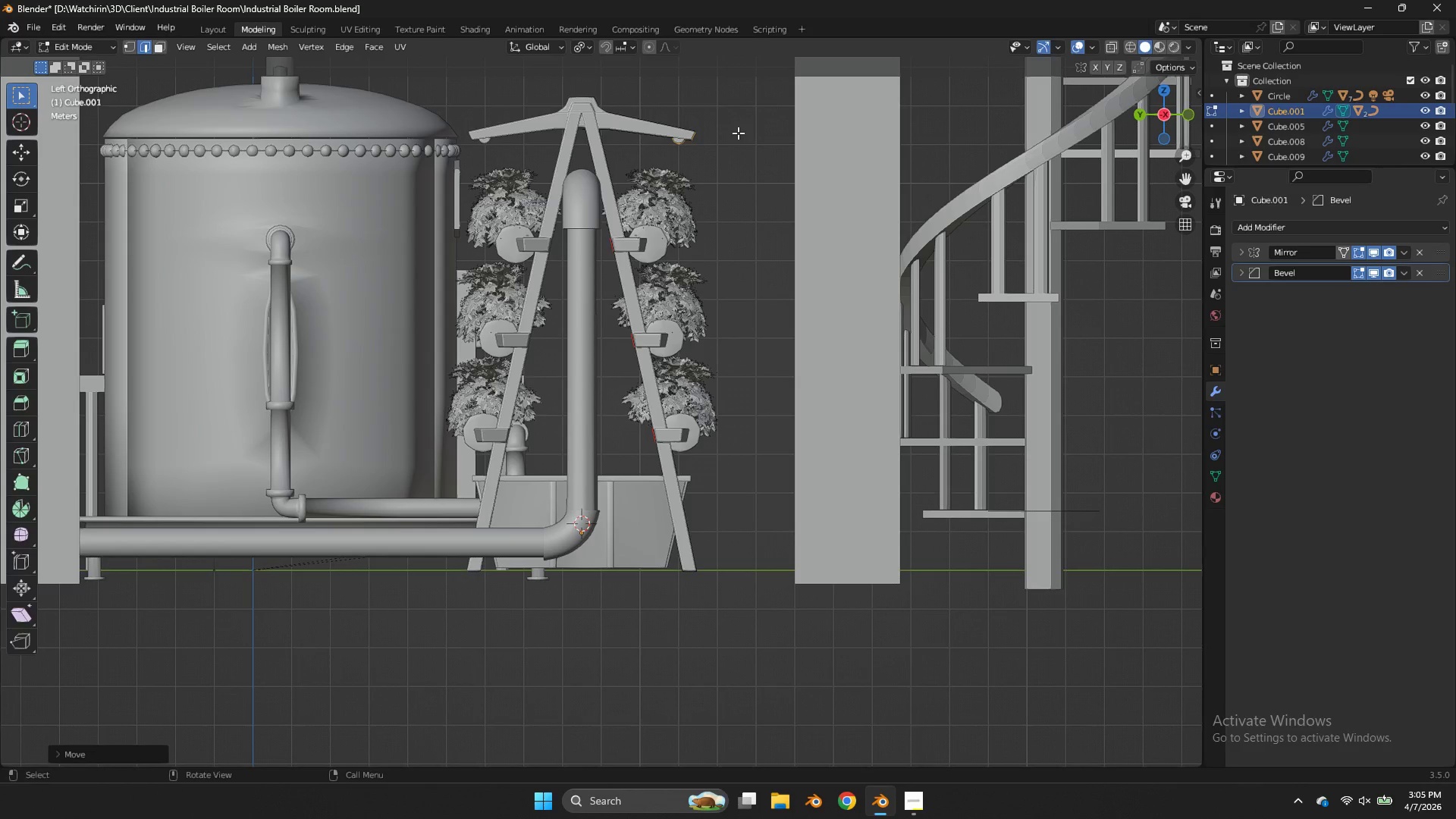 
key(Tab)
 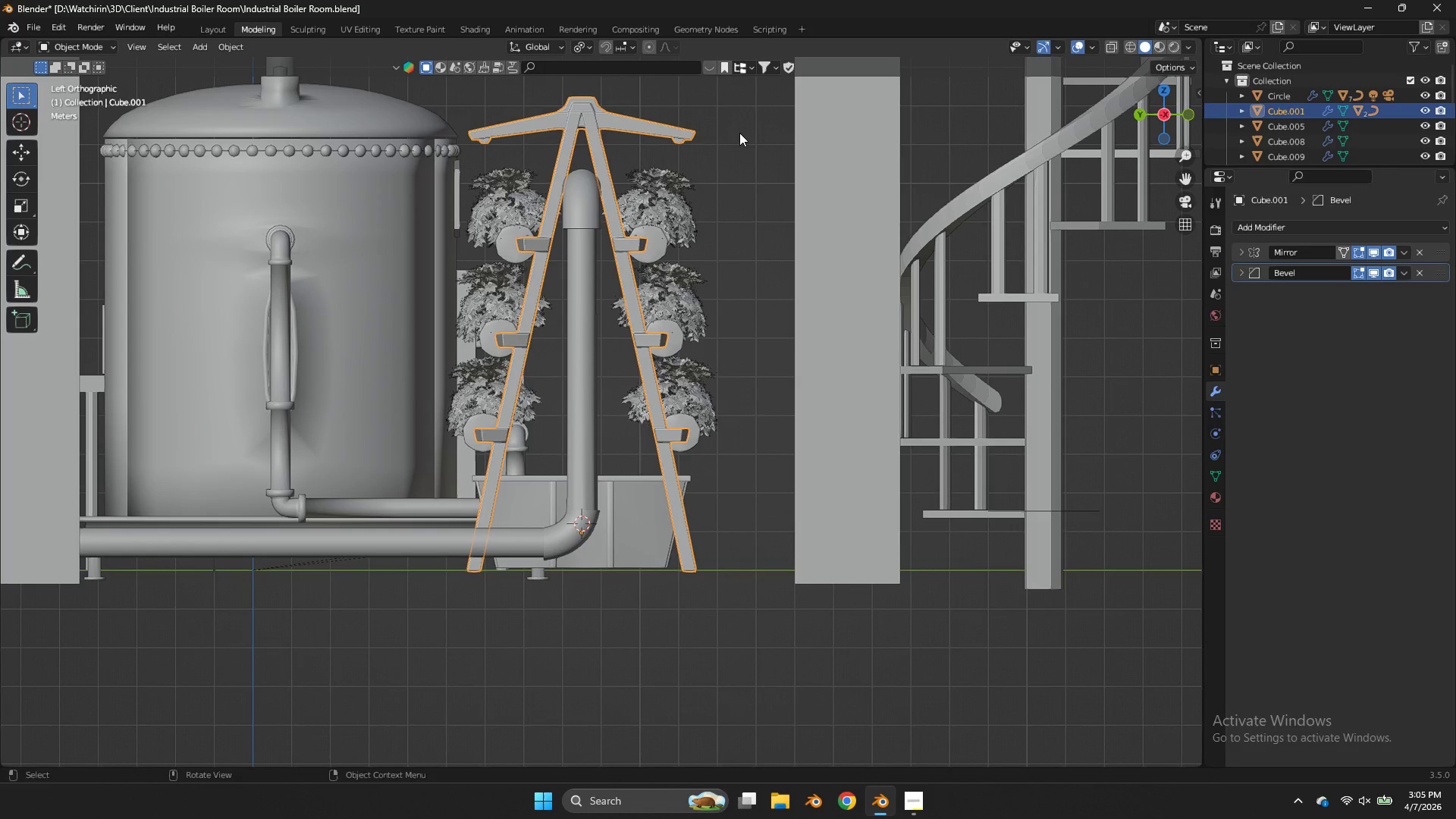 
key(Control+ControlLeft)
 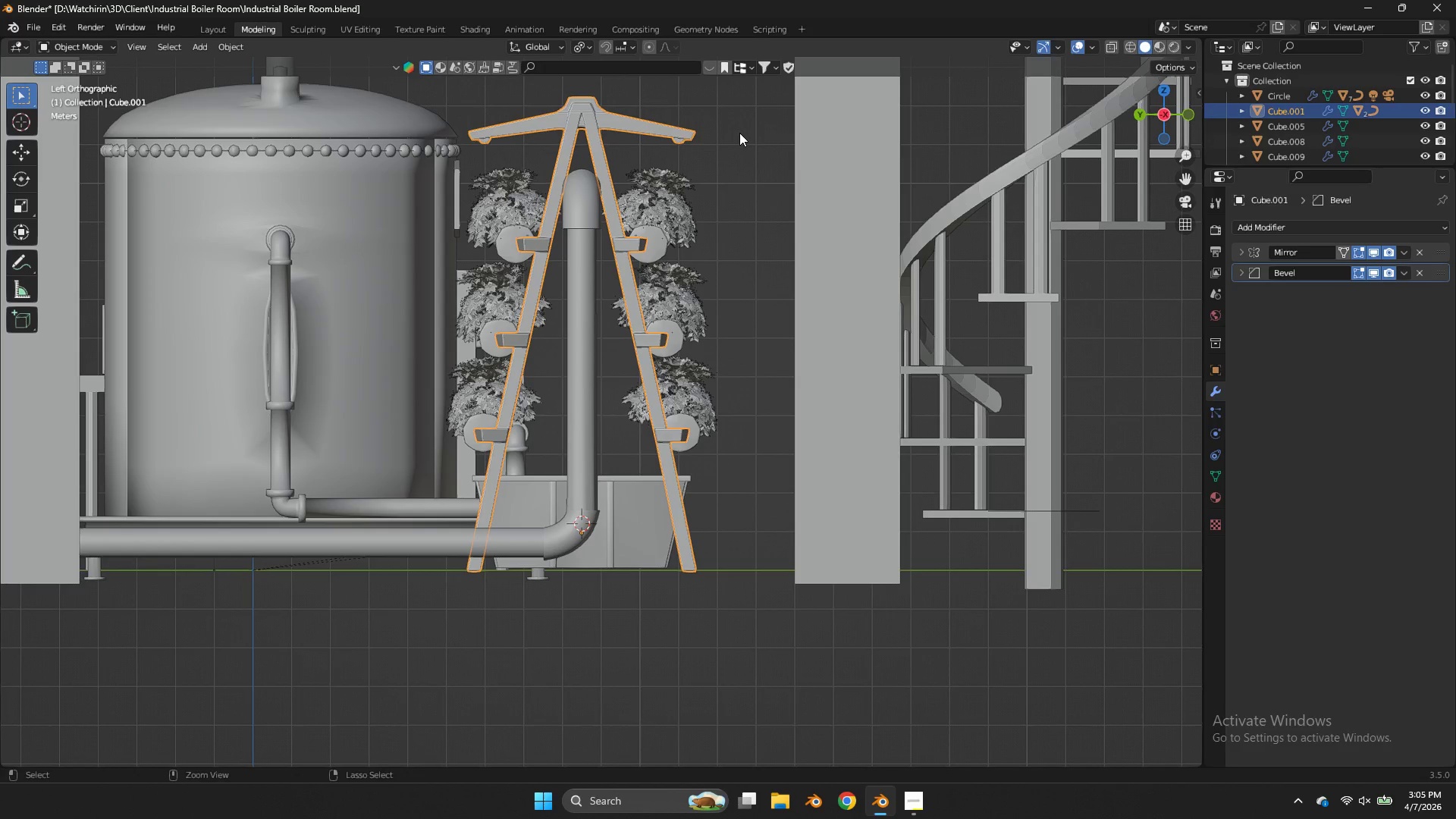 
key(Control+S)
 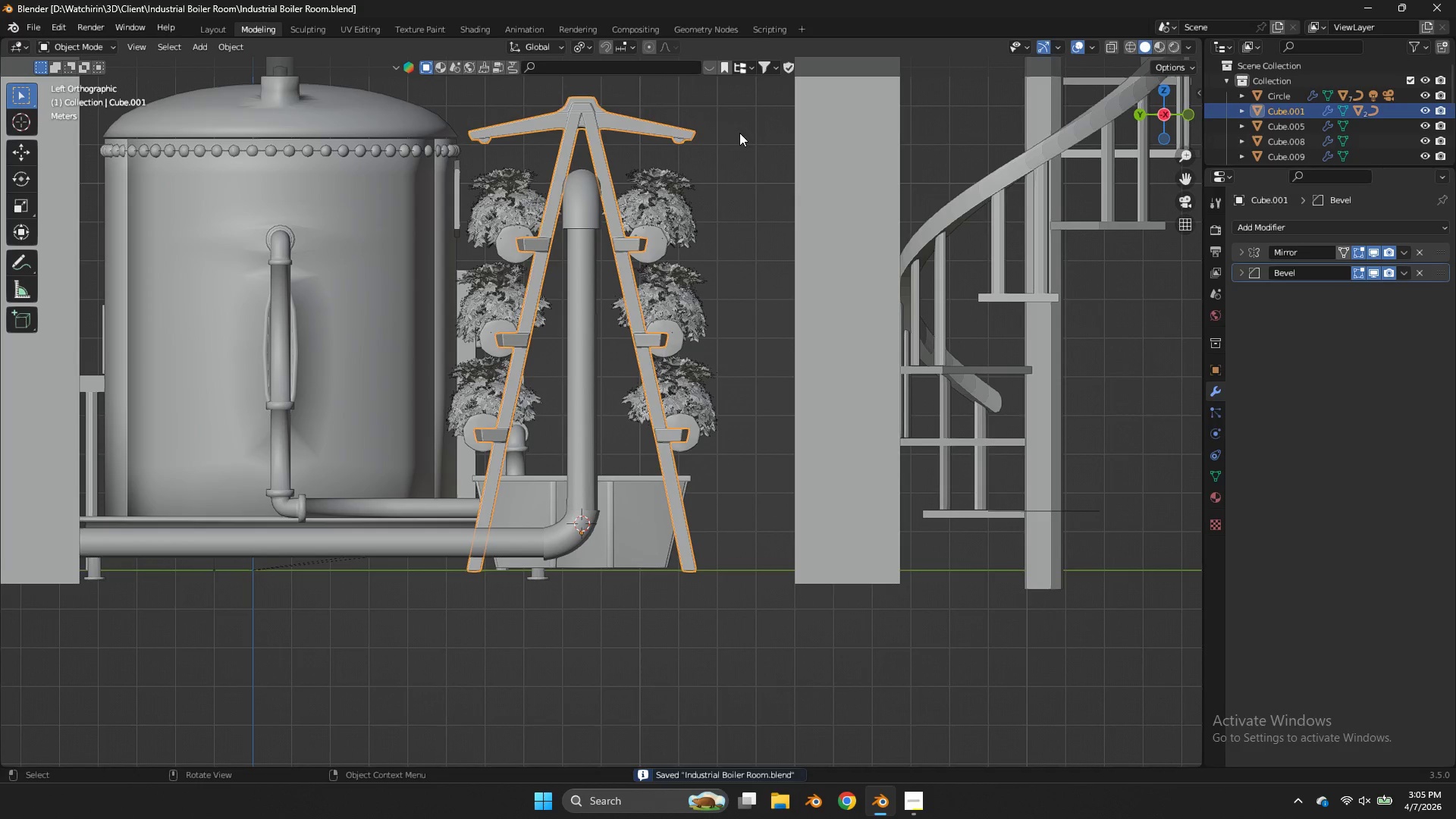 
key(Tab)
 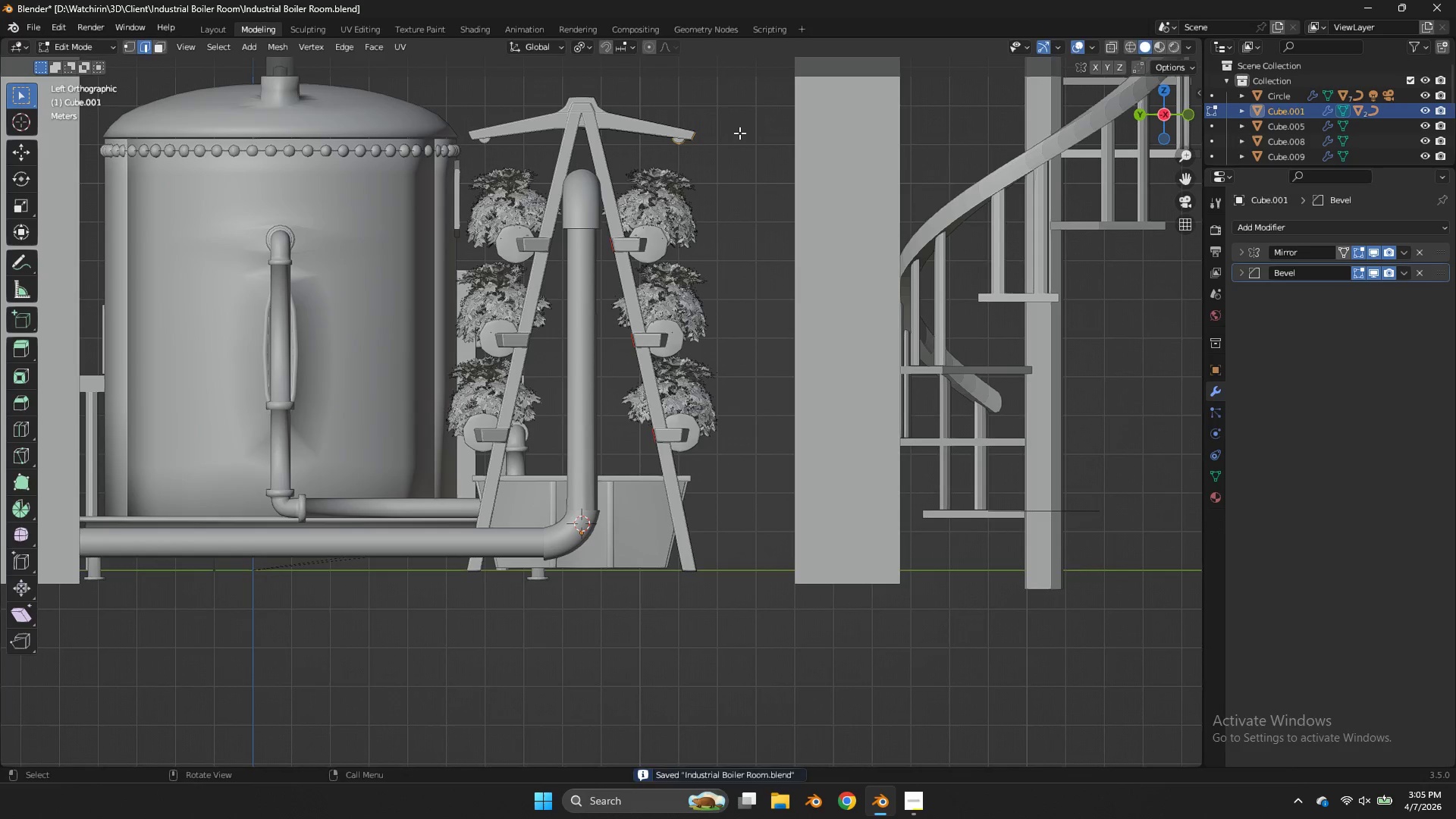 
key(G)
 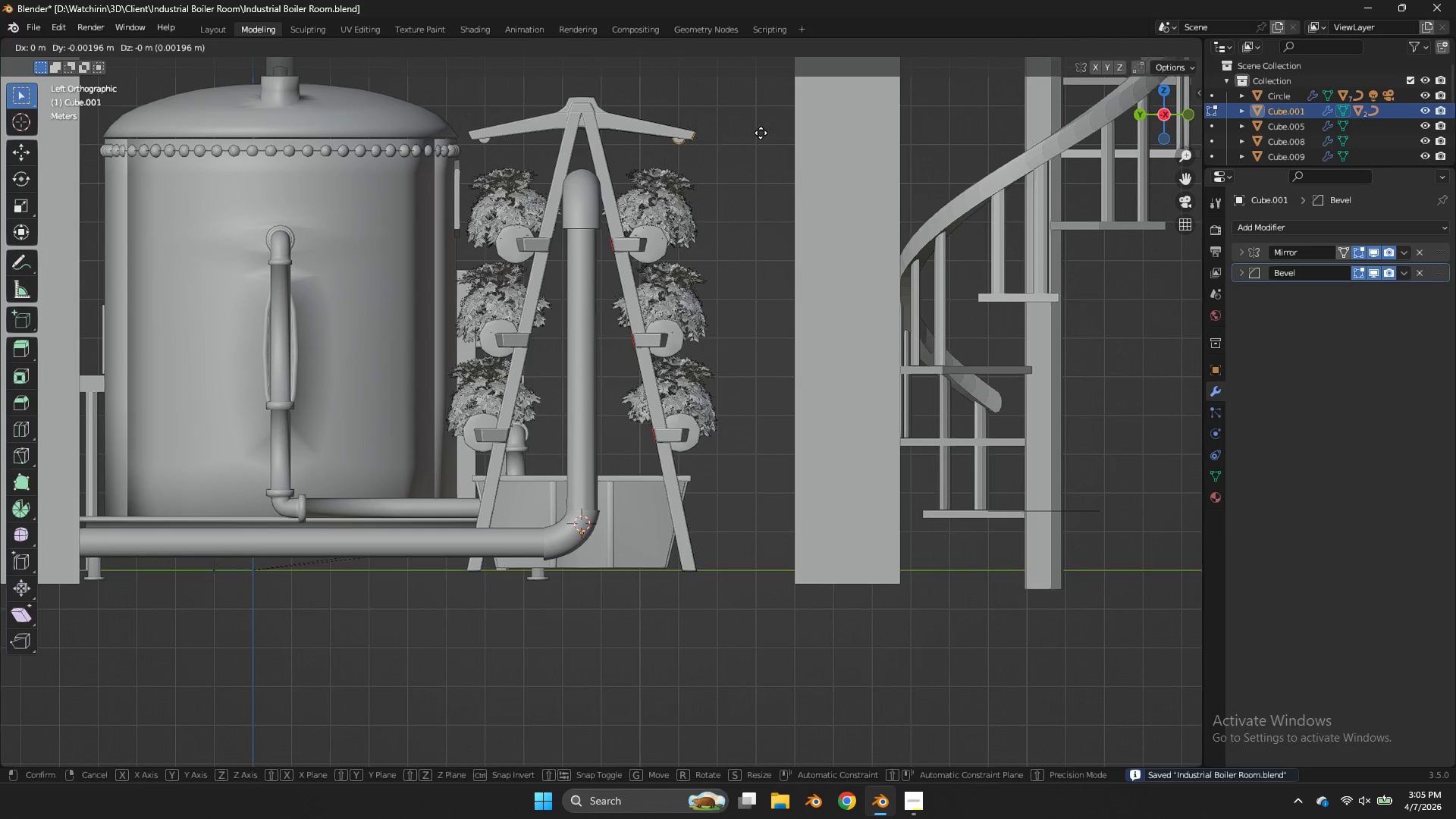 
hold_key(key=ShiftLeft, duration=0.77)
 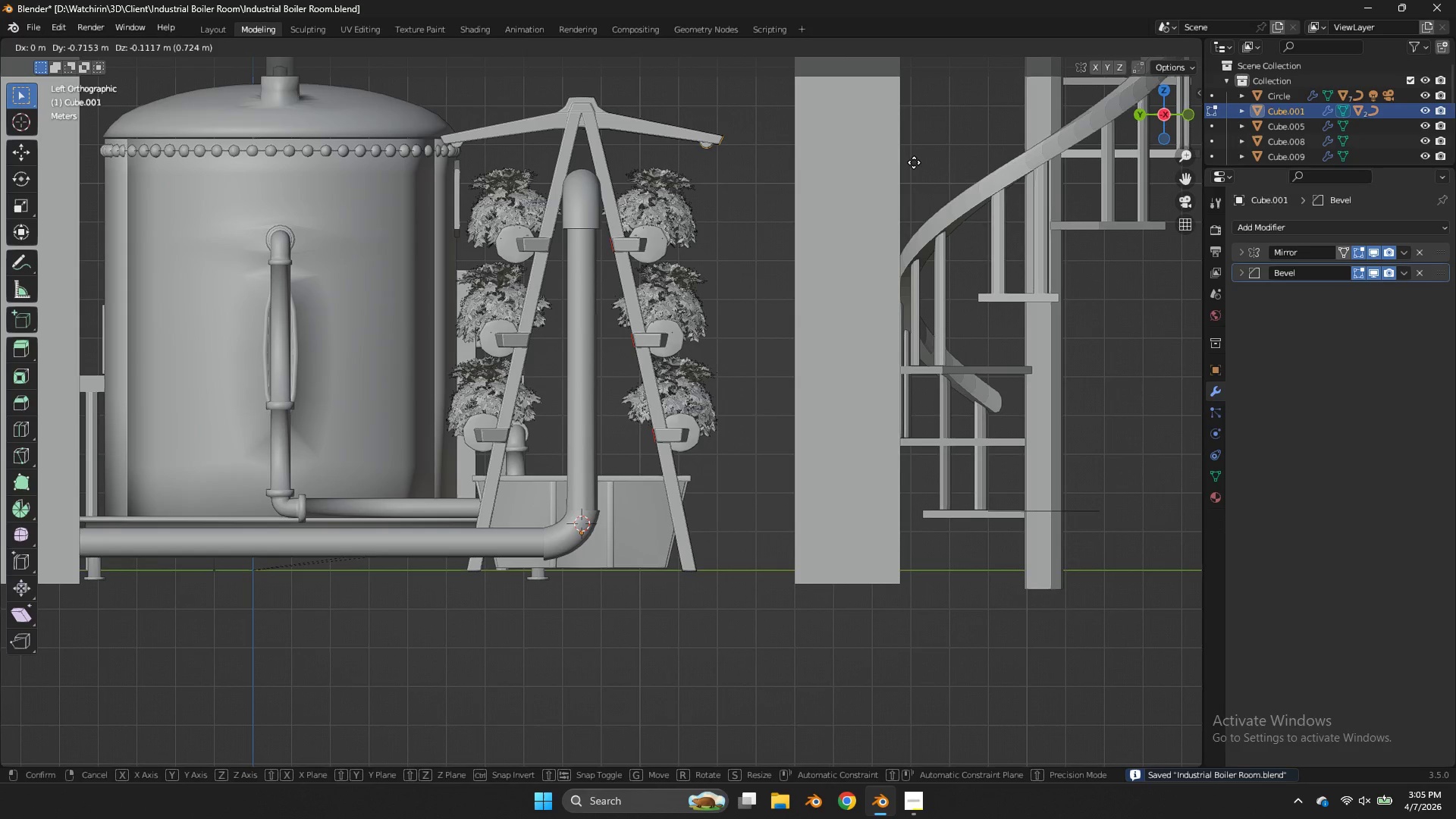 
hold_key(key=ShiftLeft, duration=0.52)
left_click([943, 162])
 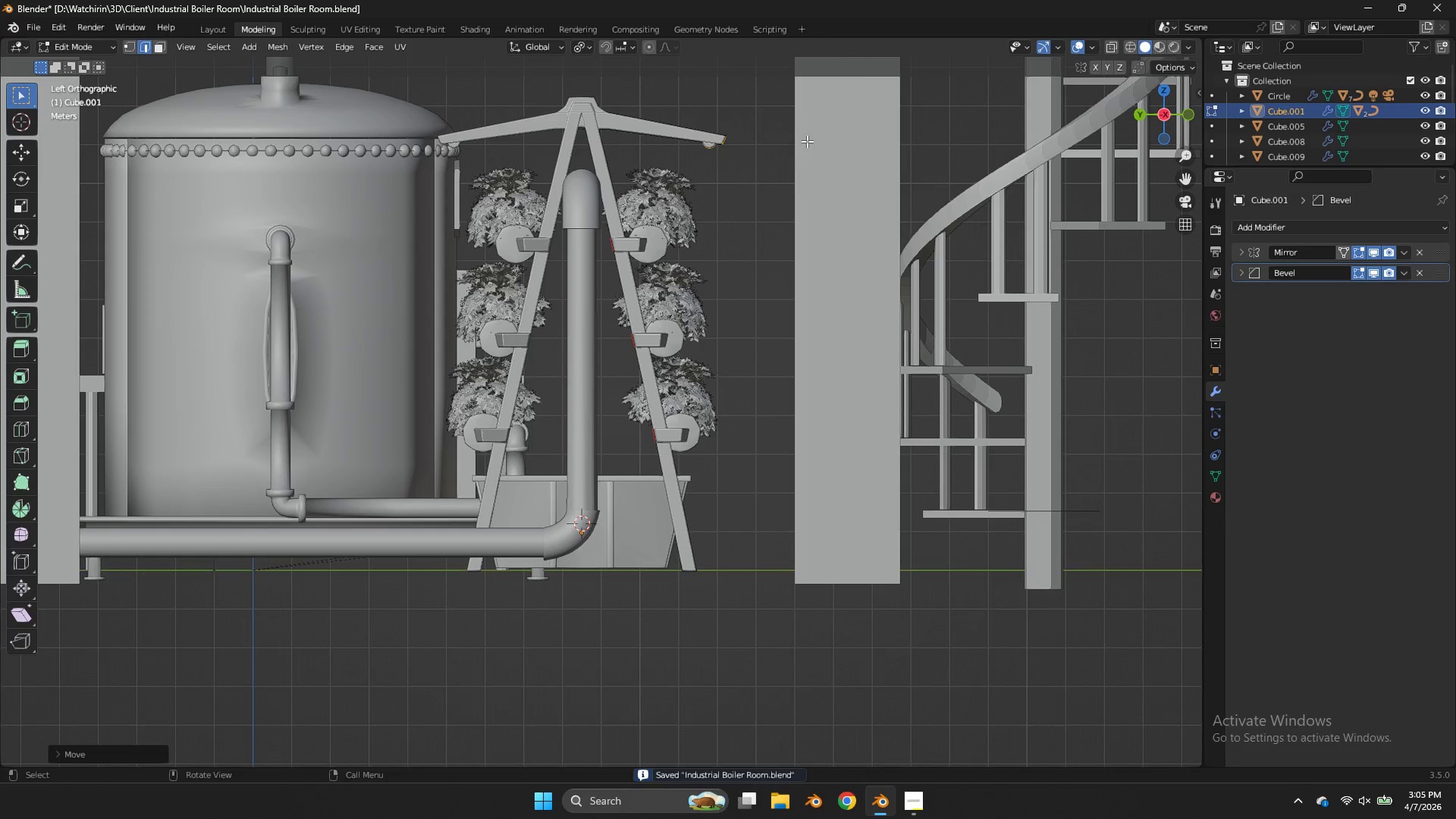 
key(Z)
 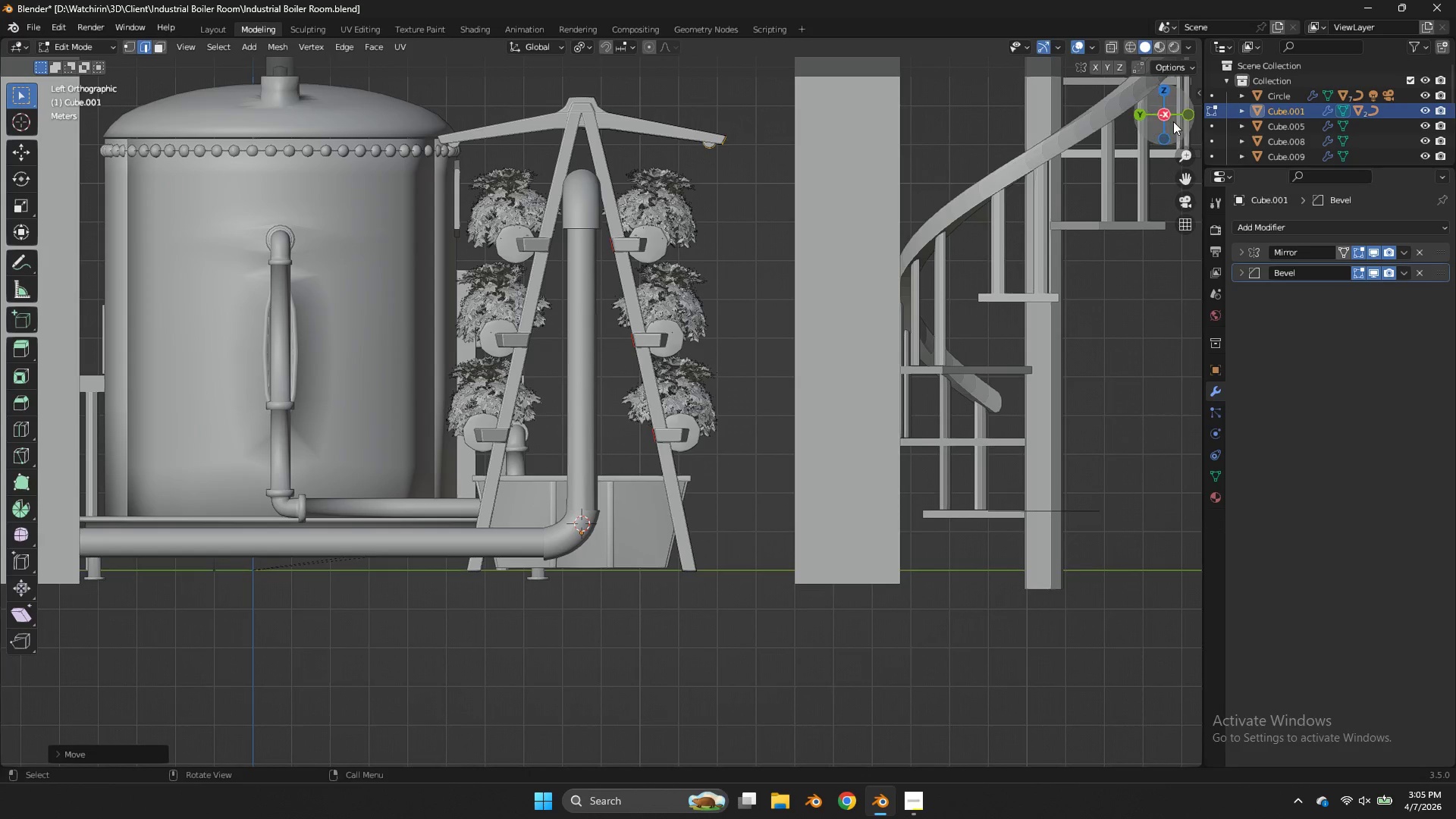 
left_click_drag(start_coordinate=[1173, 121], to_coordinate=[844, 161])
 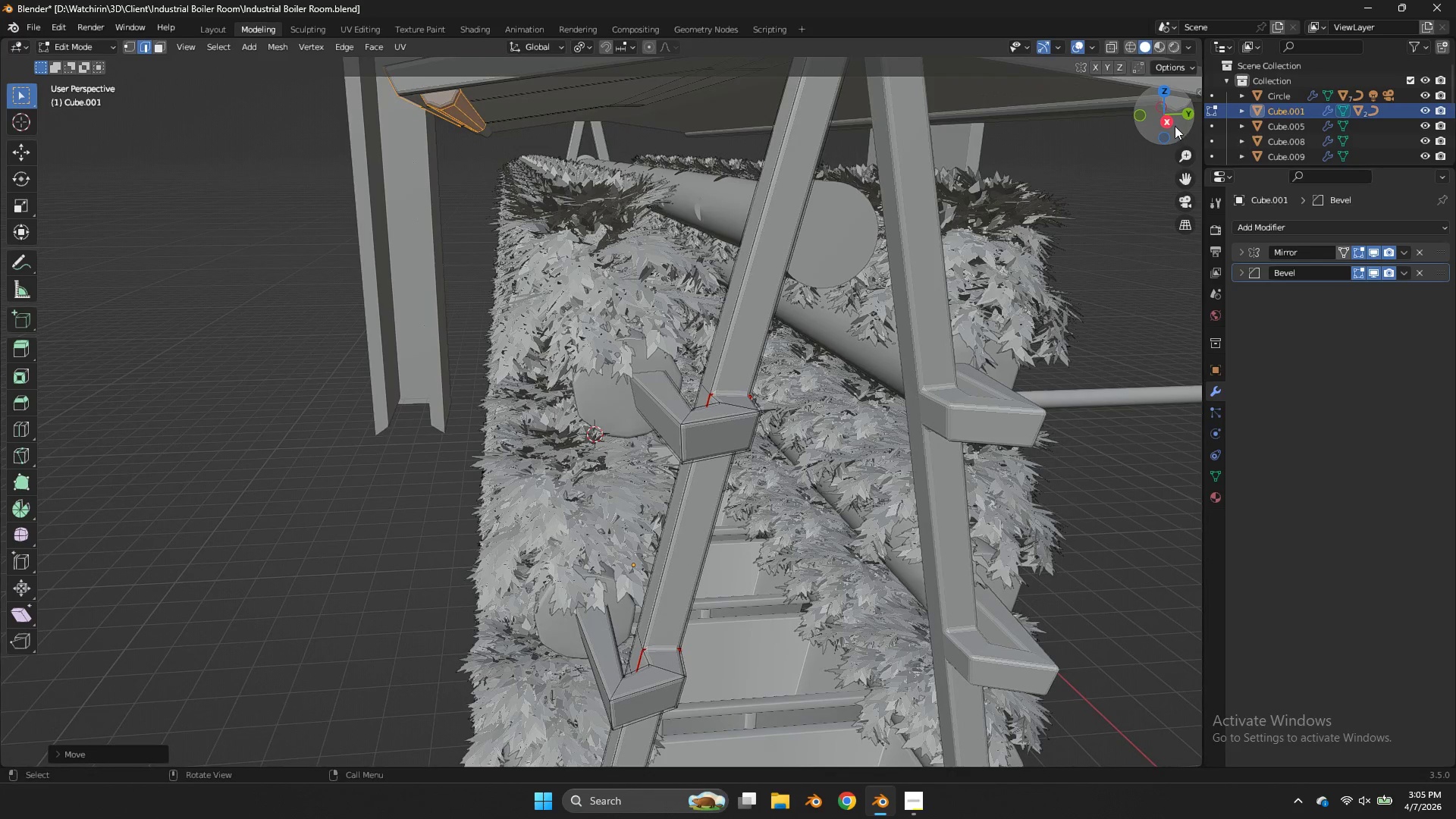 
left_click([1175, 126])
 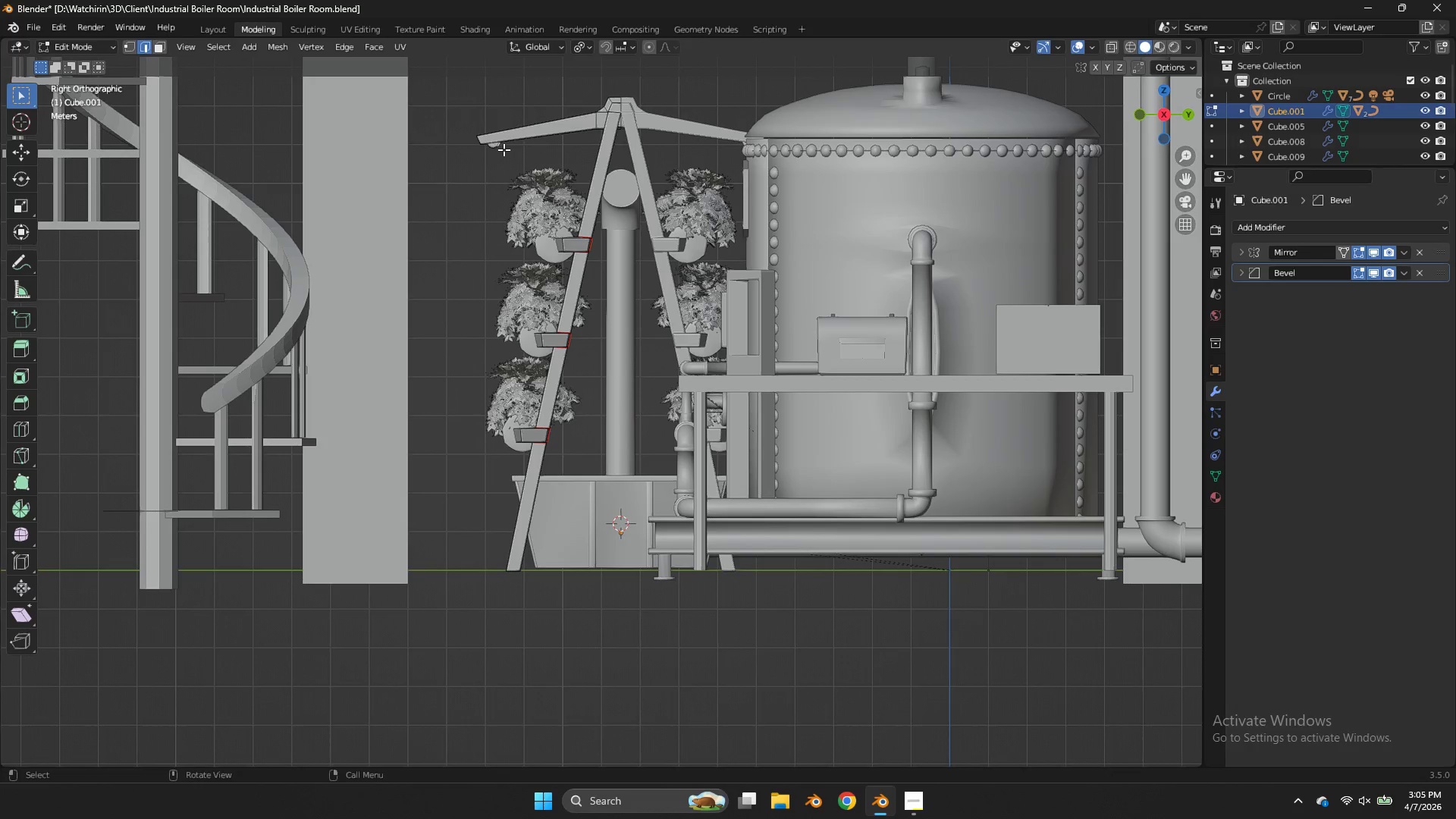 
key(L)
 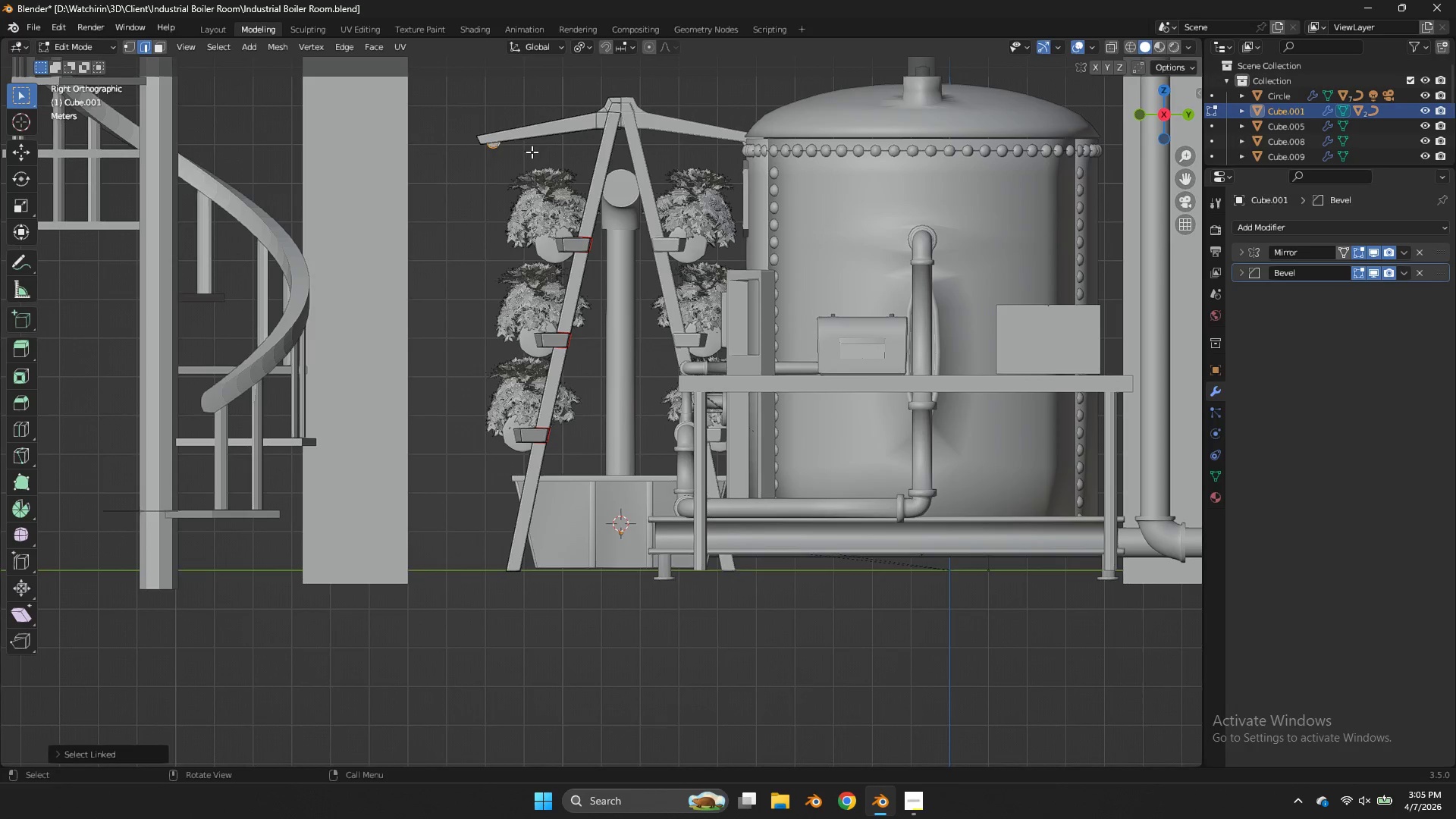 
key(S)
 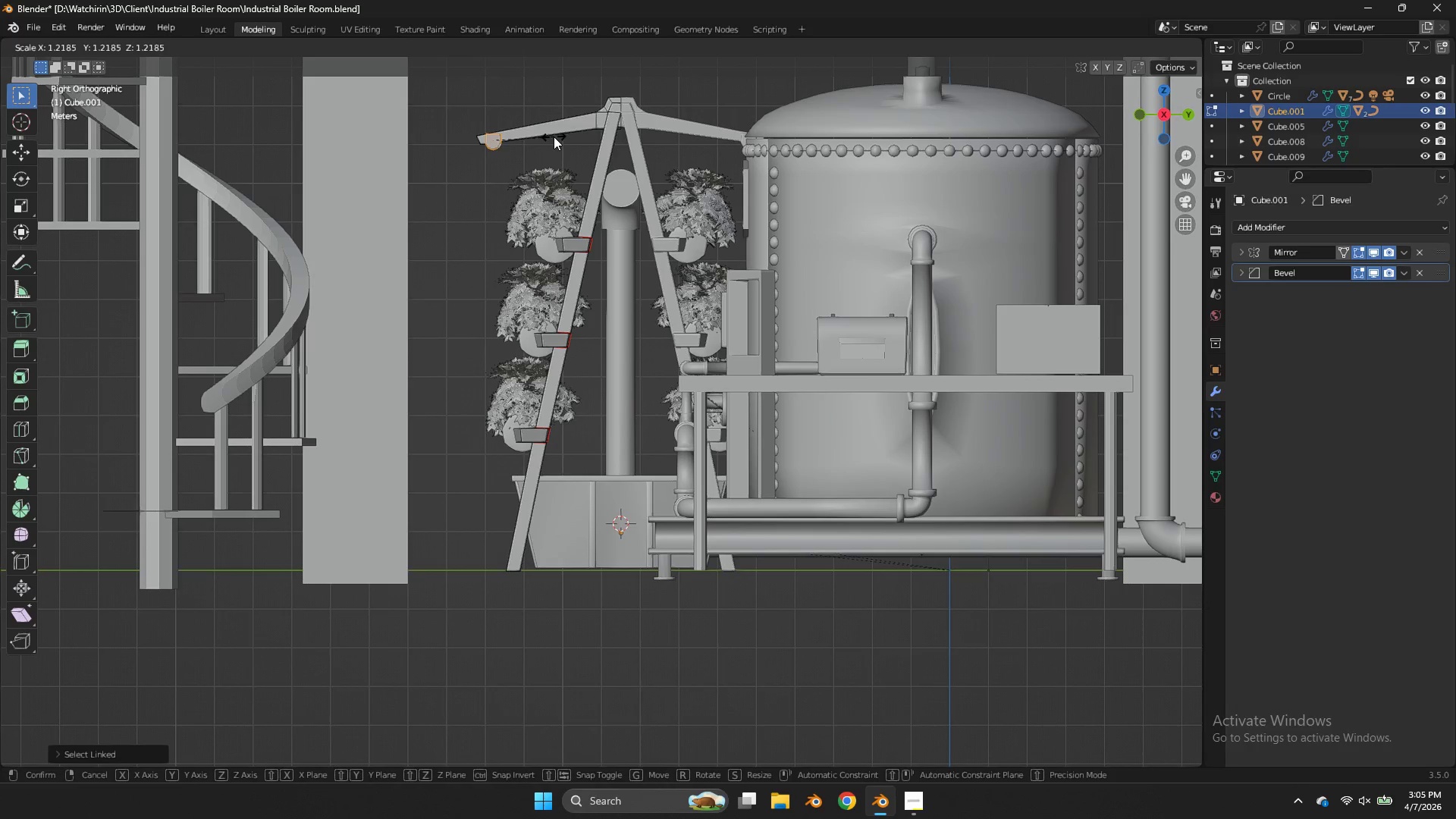 
left_click([548, 136])
 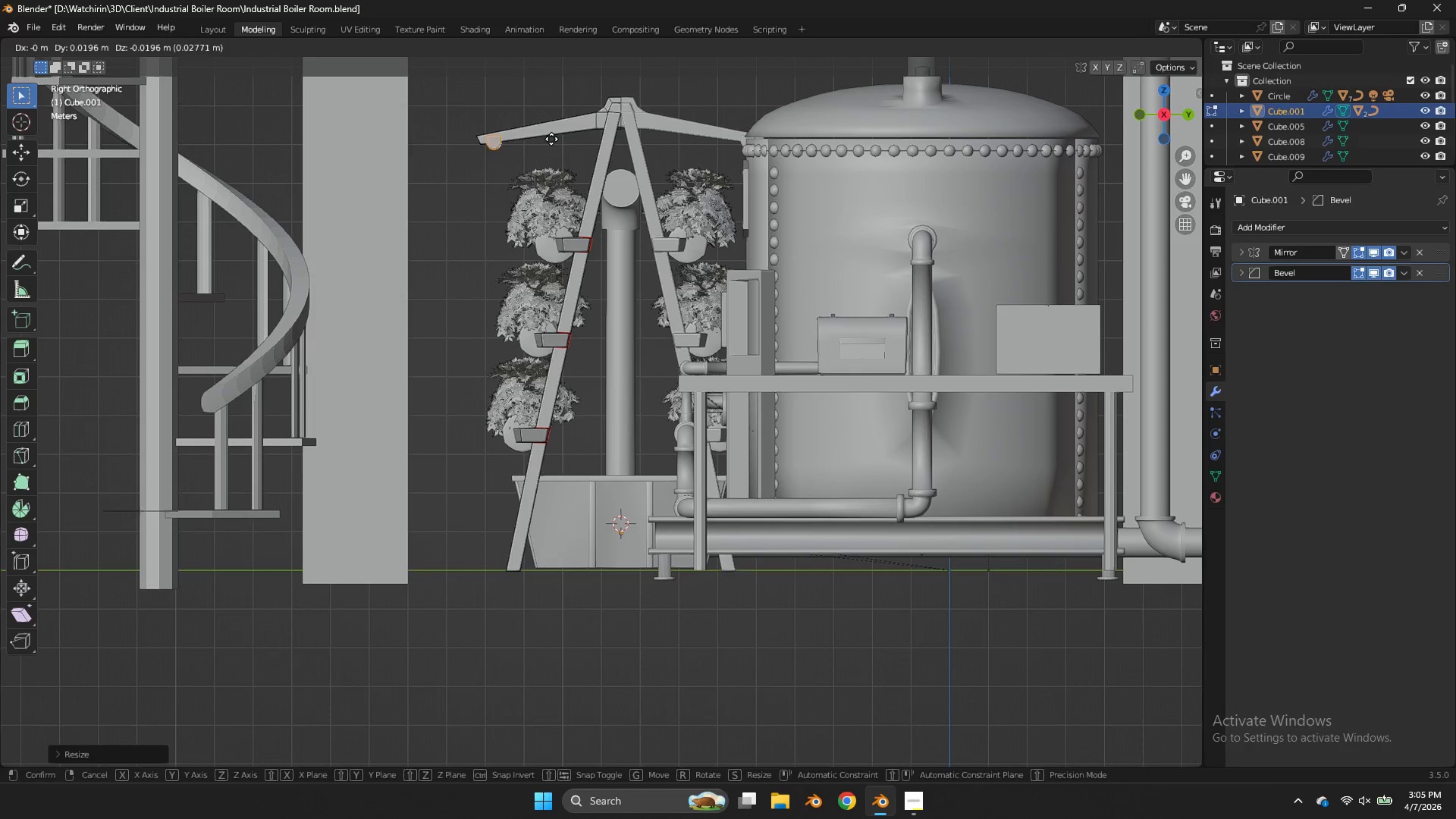 
key(G)
 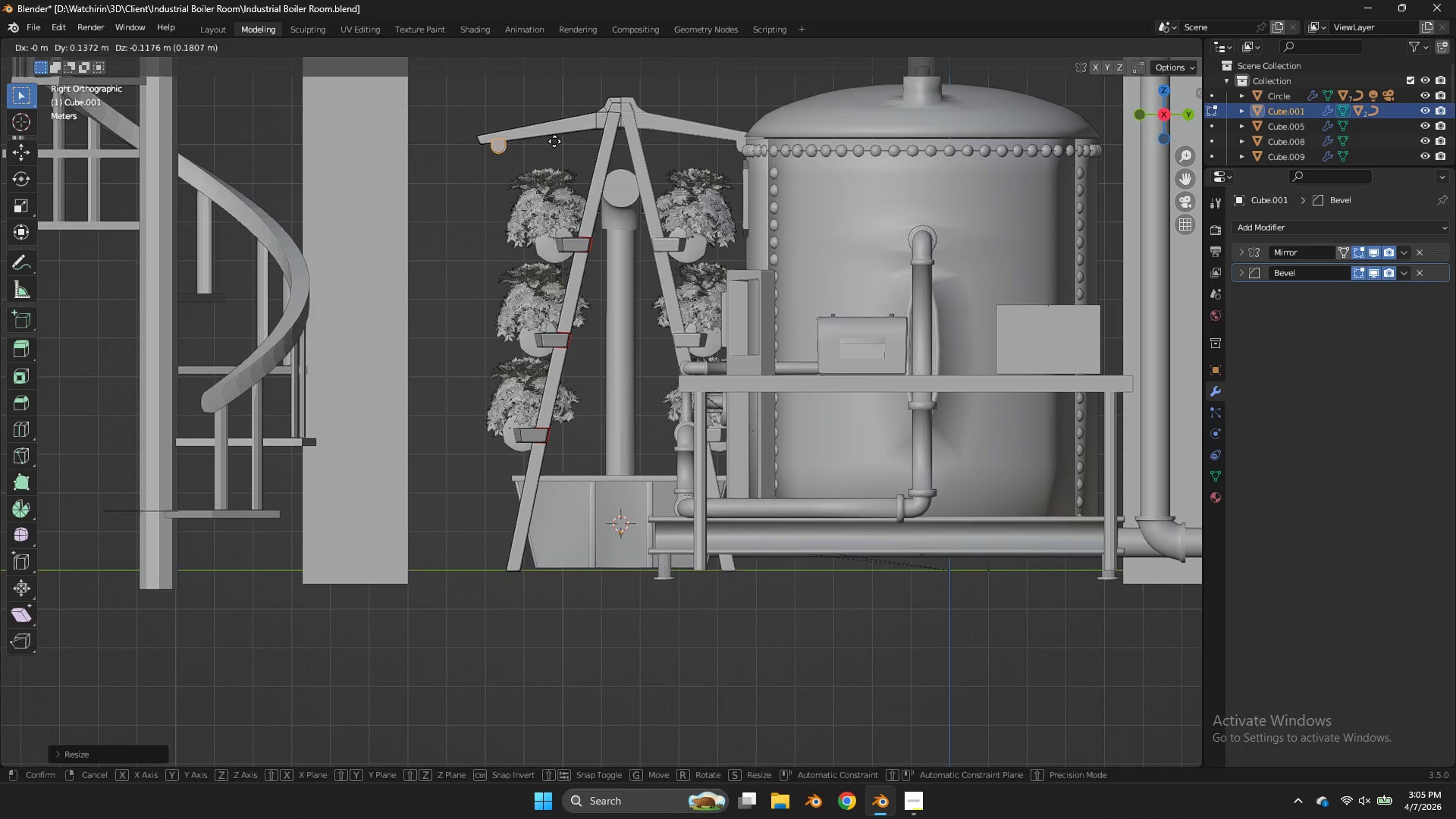 
left_click([554, 141])
 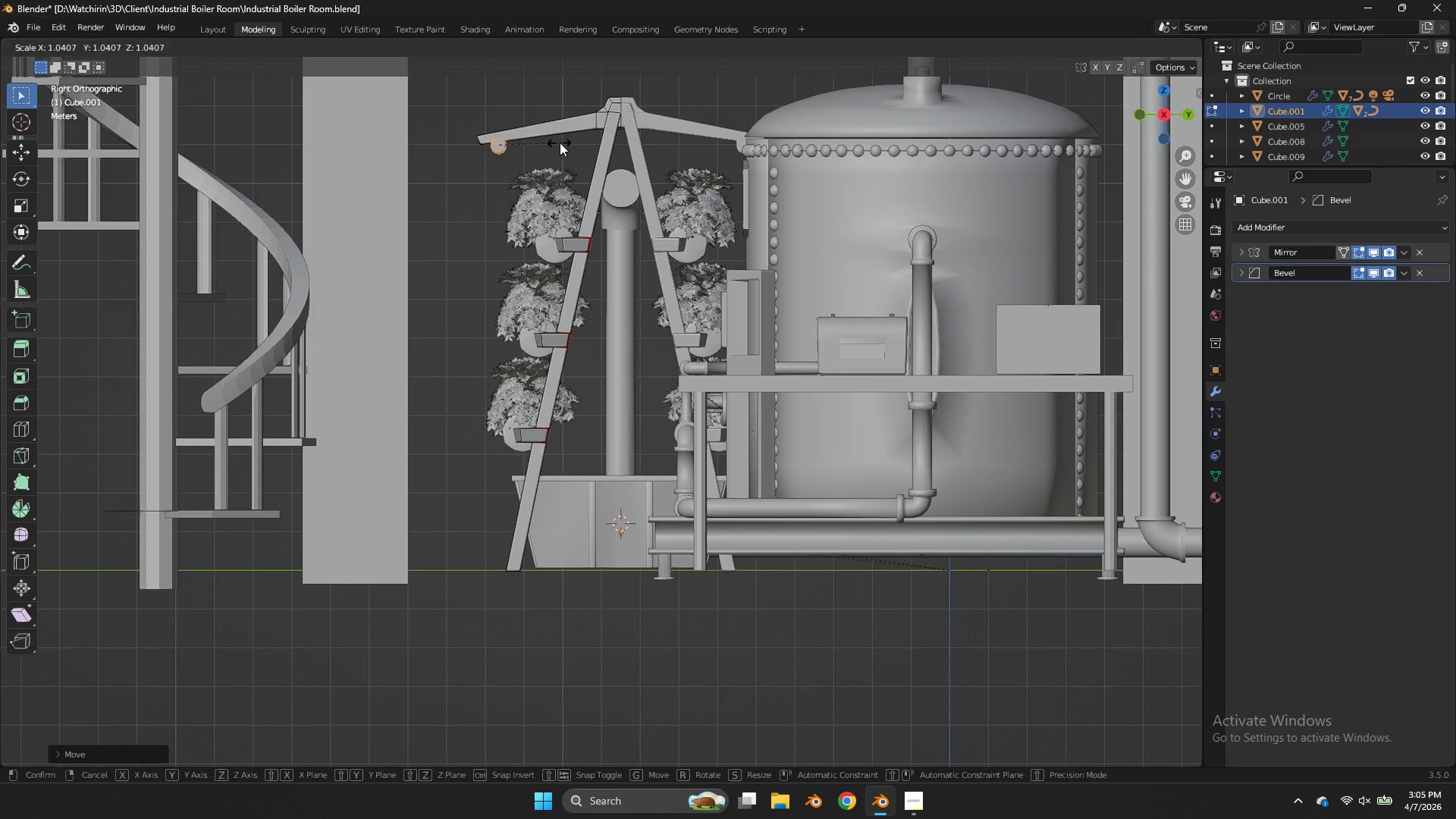 
key(S)
 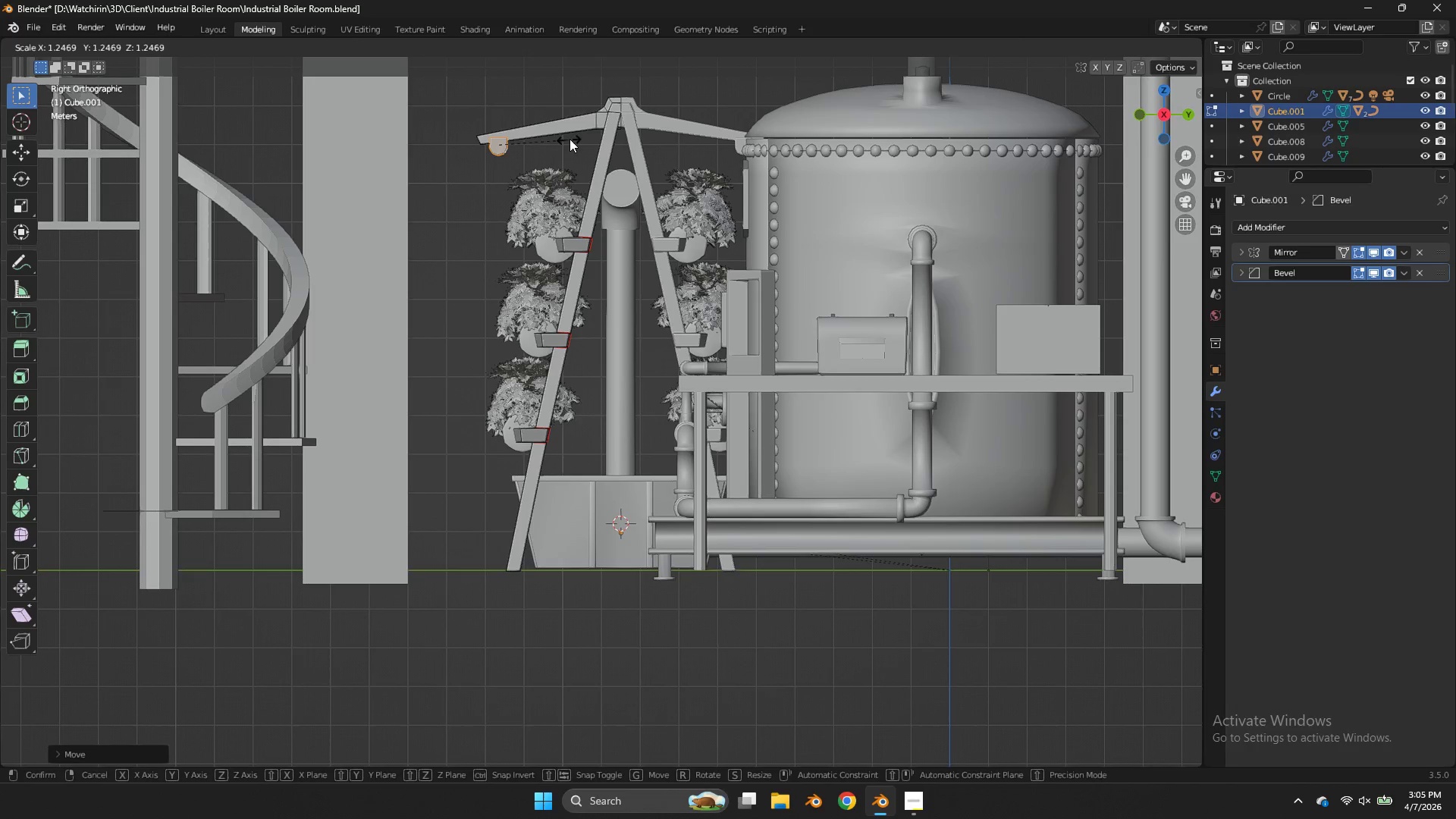 
left_click([570, 139])
 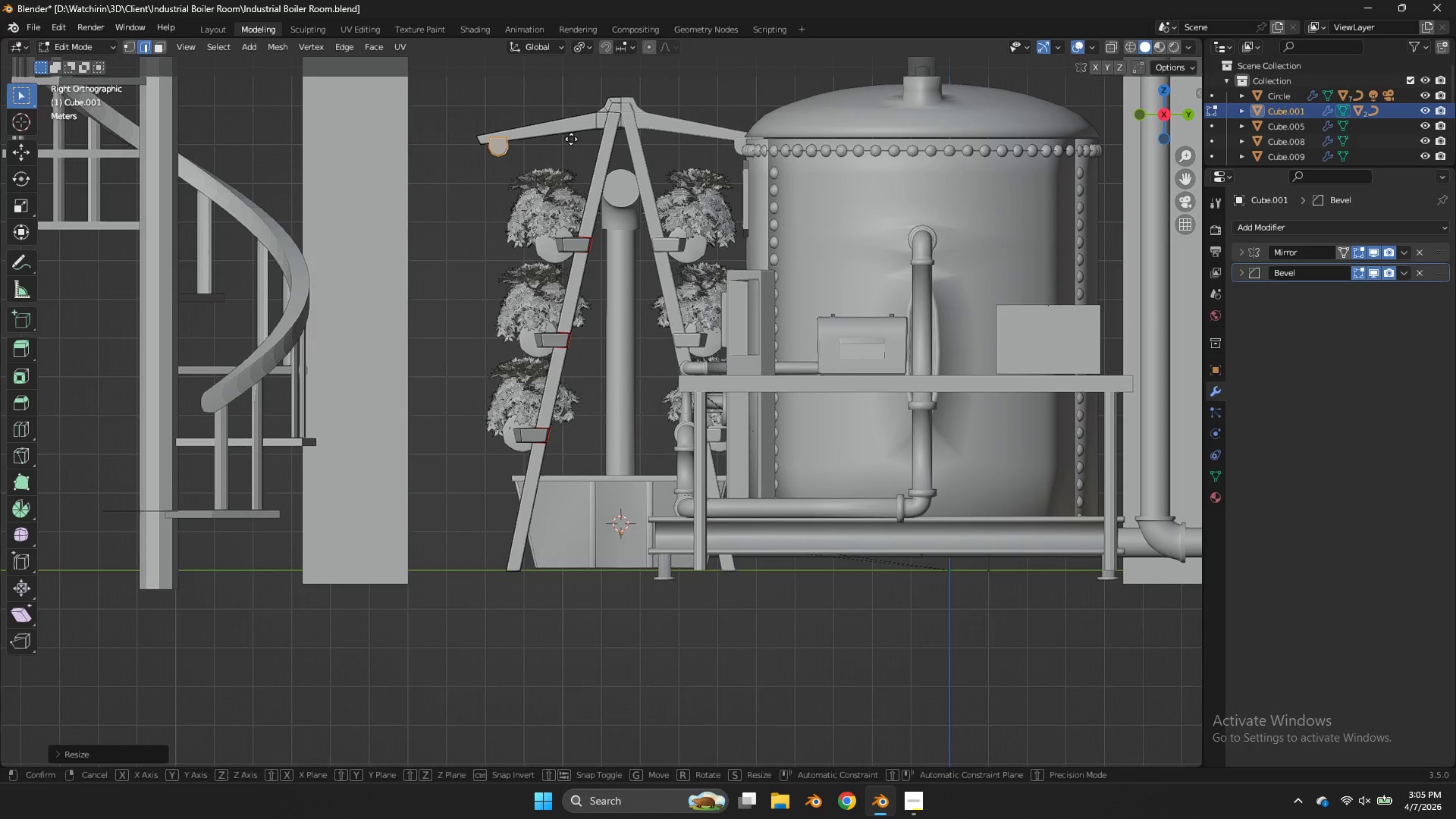 
key(G)
 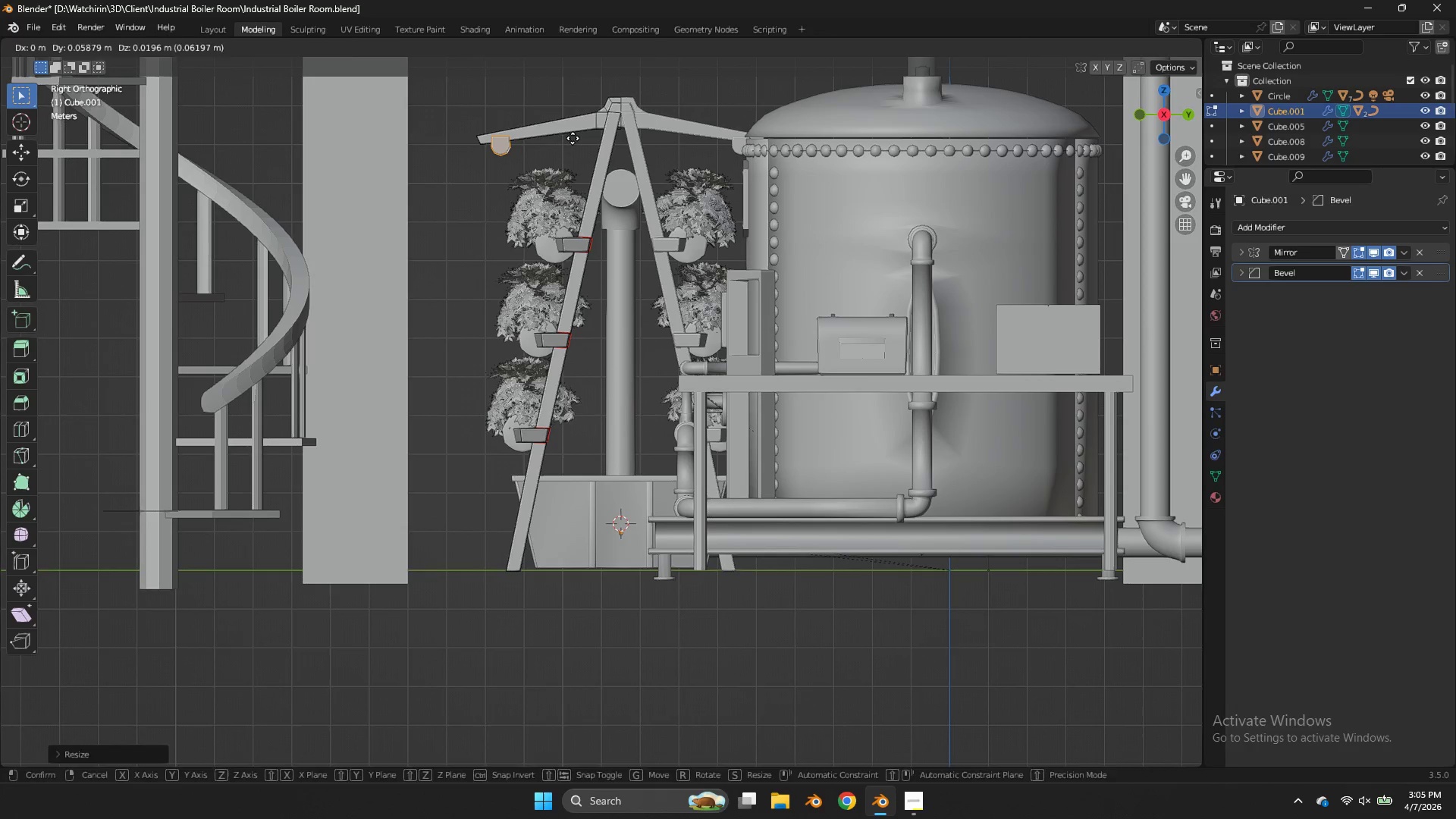 
left_click([573, 138])
 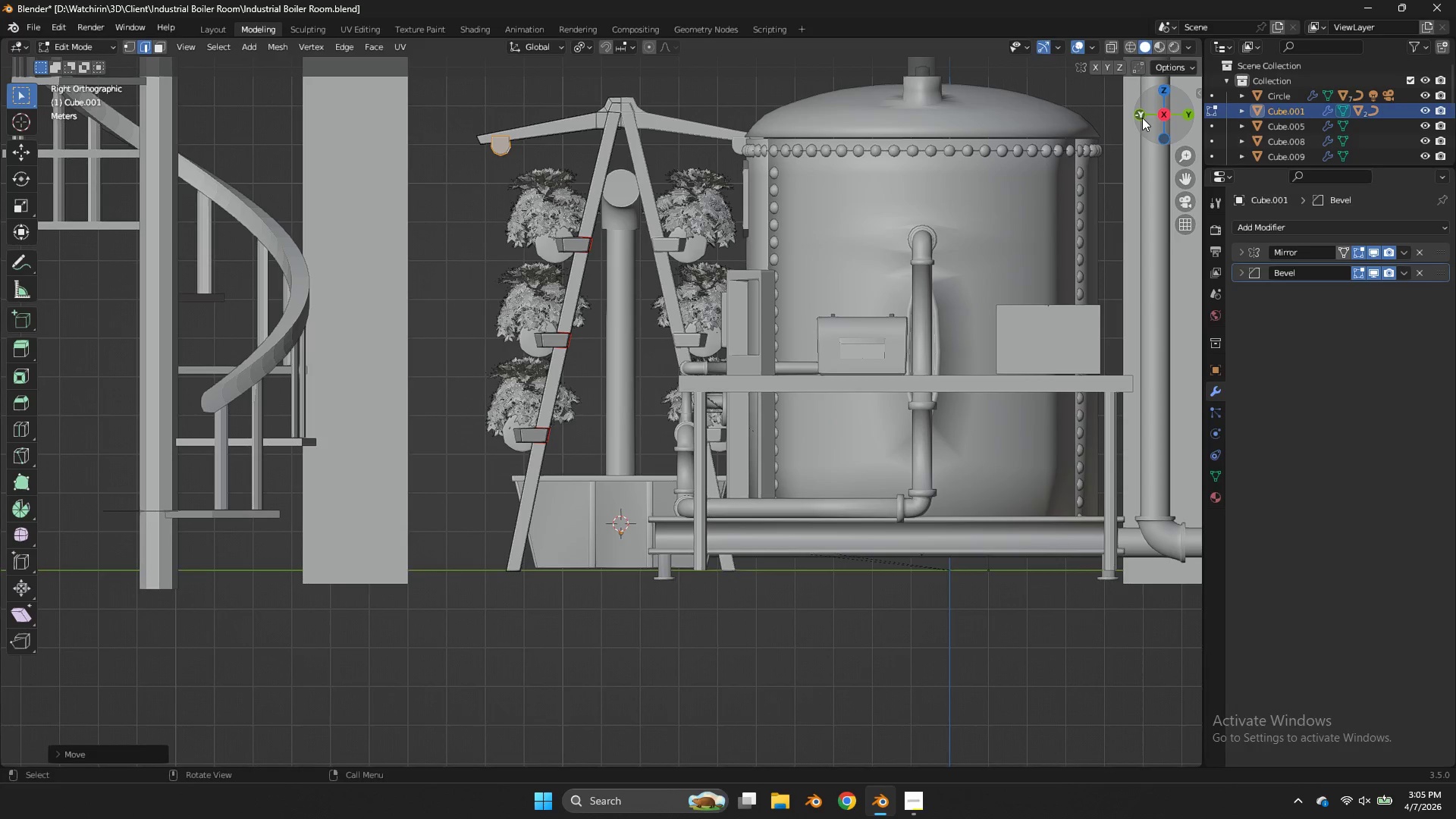 
left_click([1142, 118])
 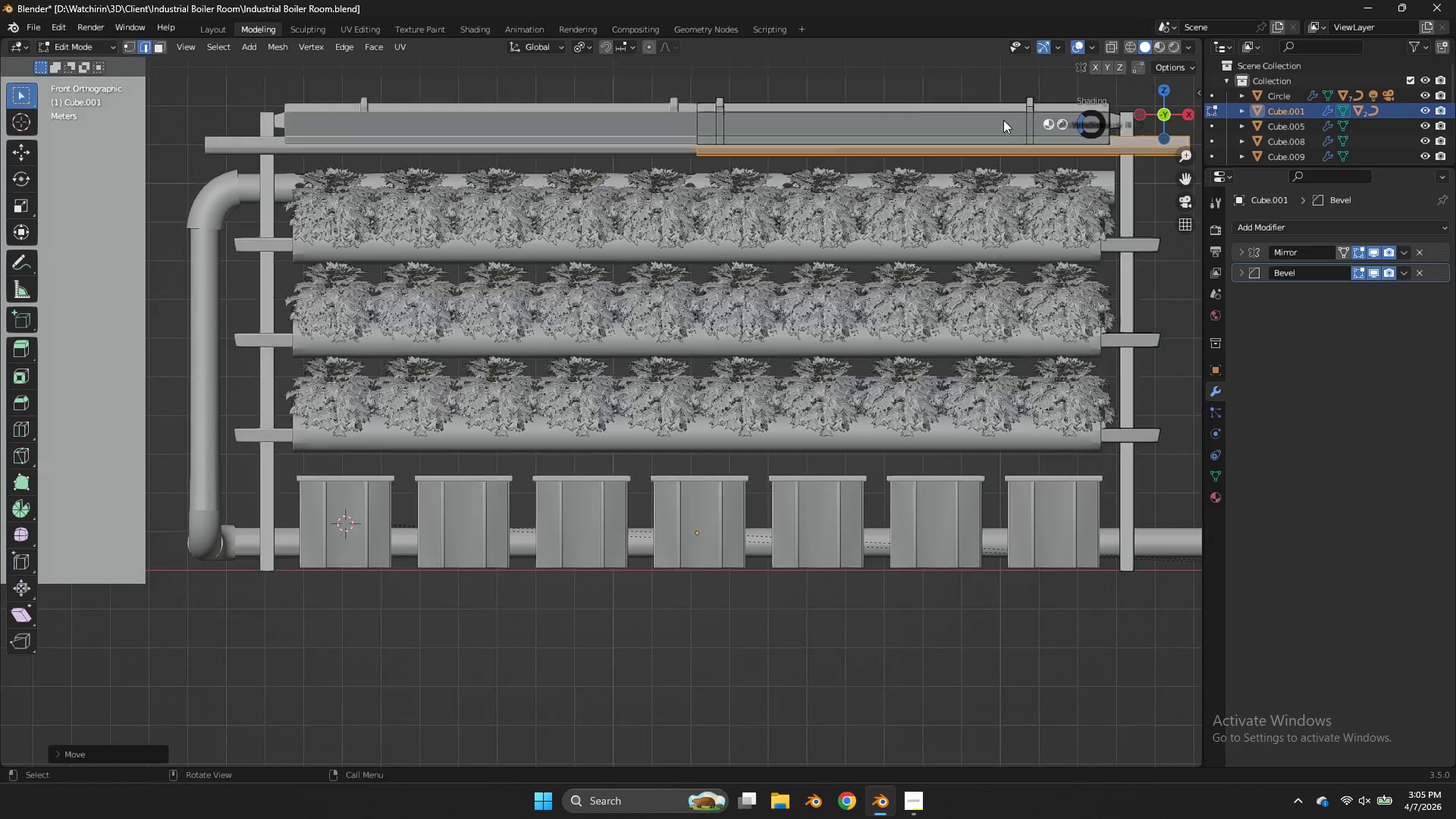 
key(Z)
 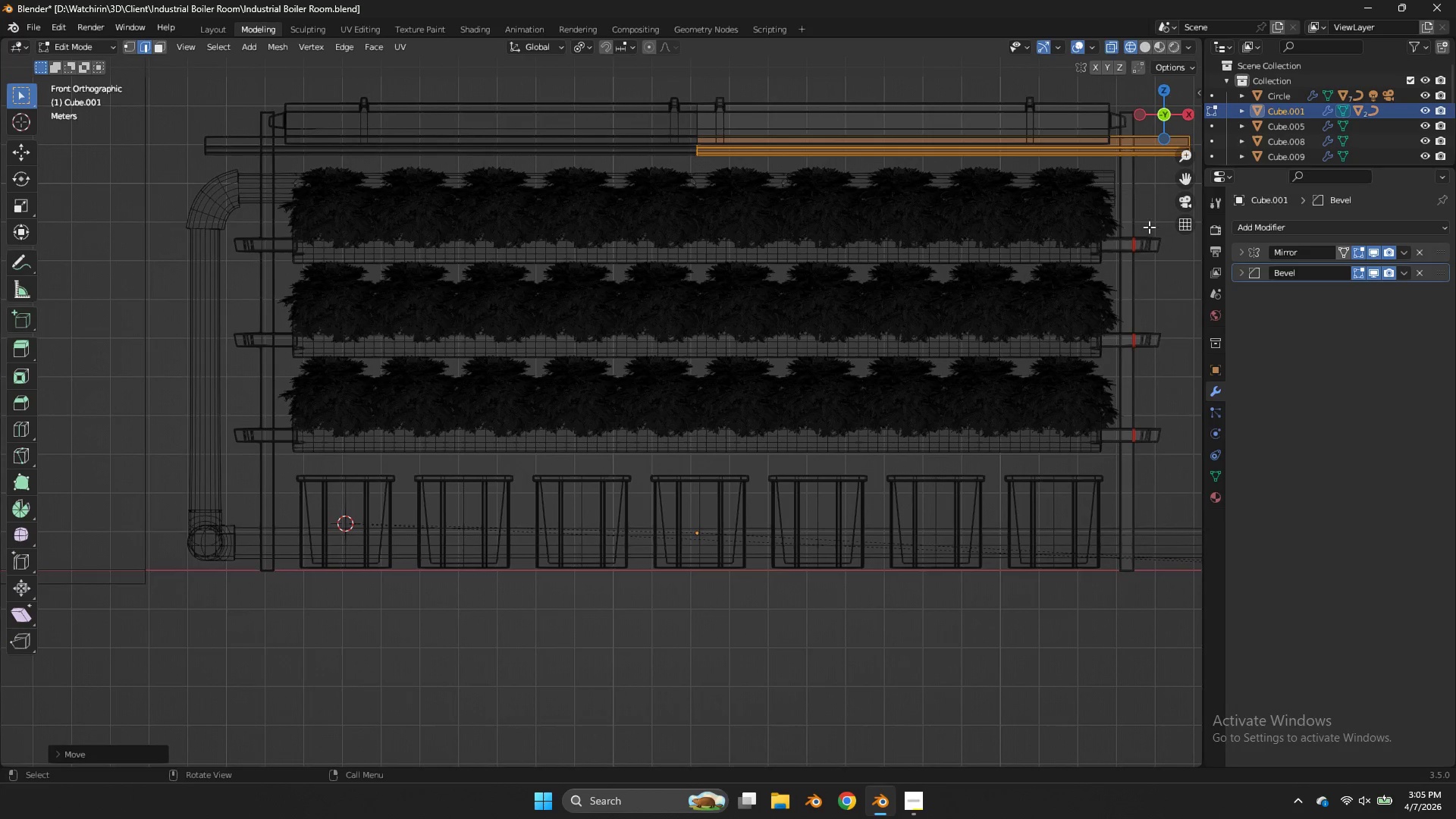 
scroll: coordinate [1151, 232], scroll_direction: down, amount: 1.0
 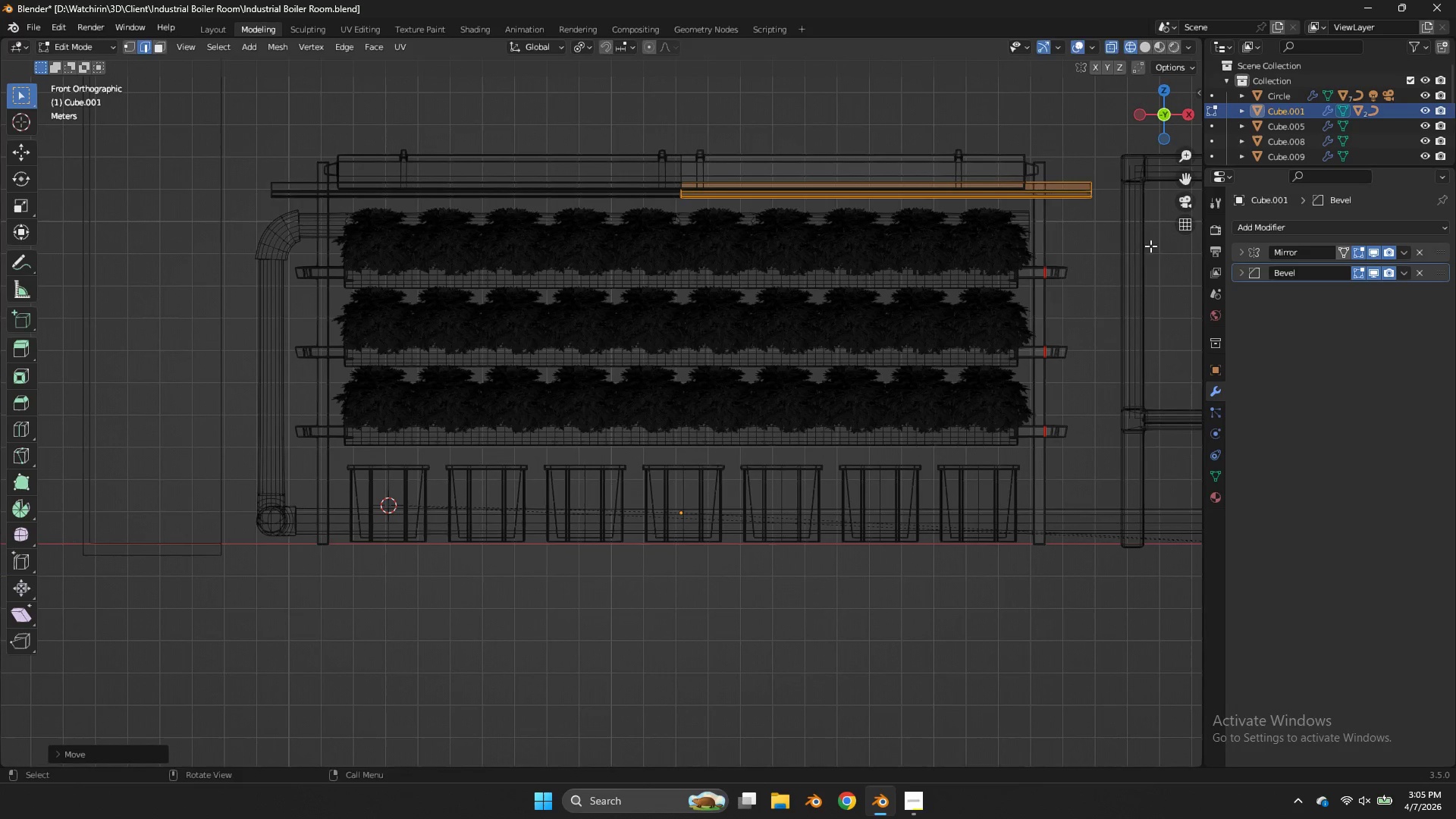 
type(suy)
 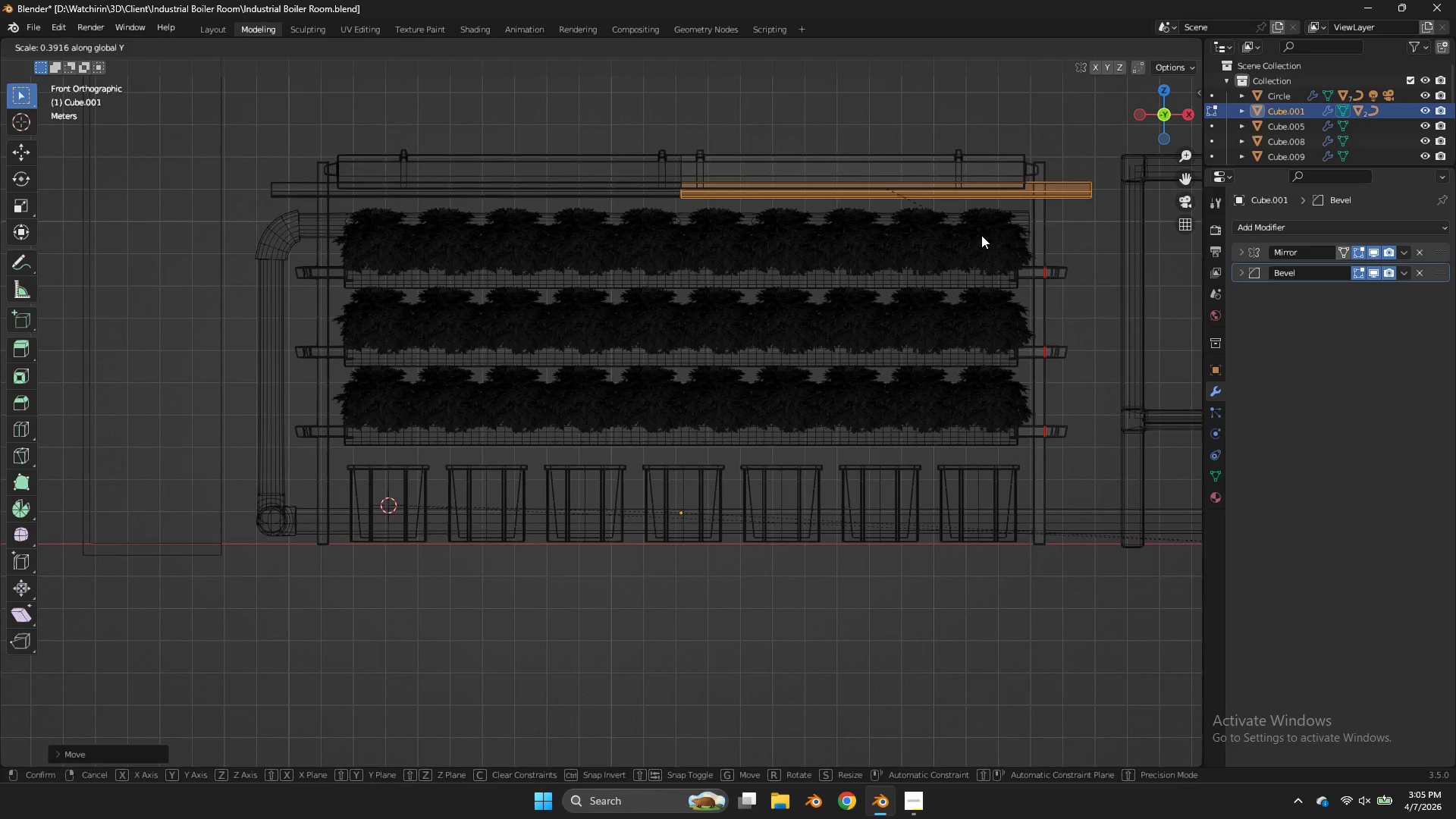 
right_click([981, 235])
 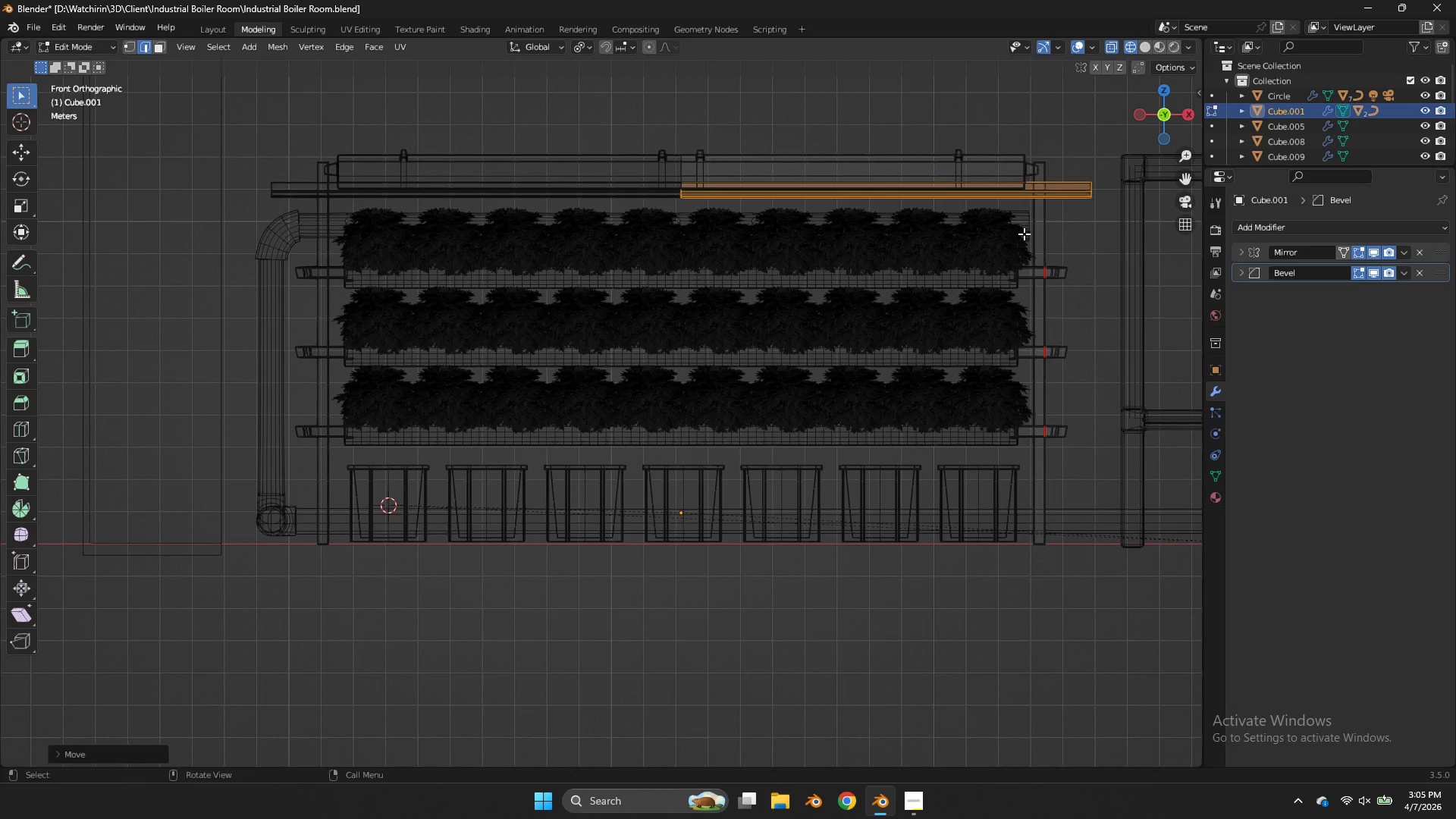 
type(gx)
 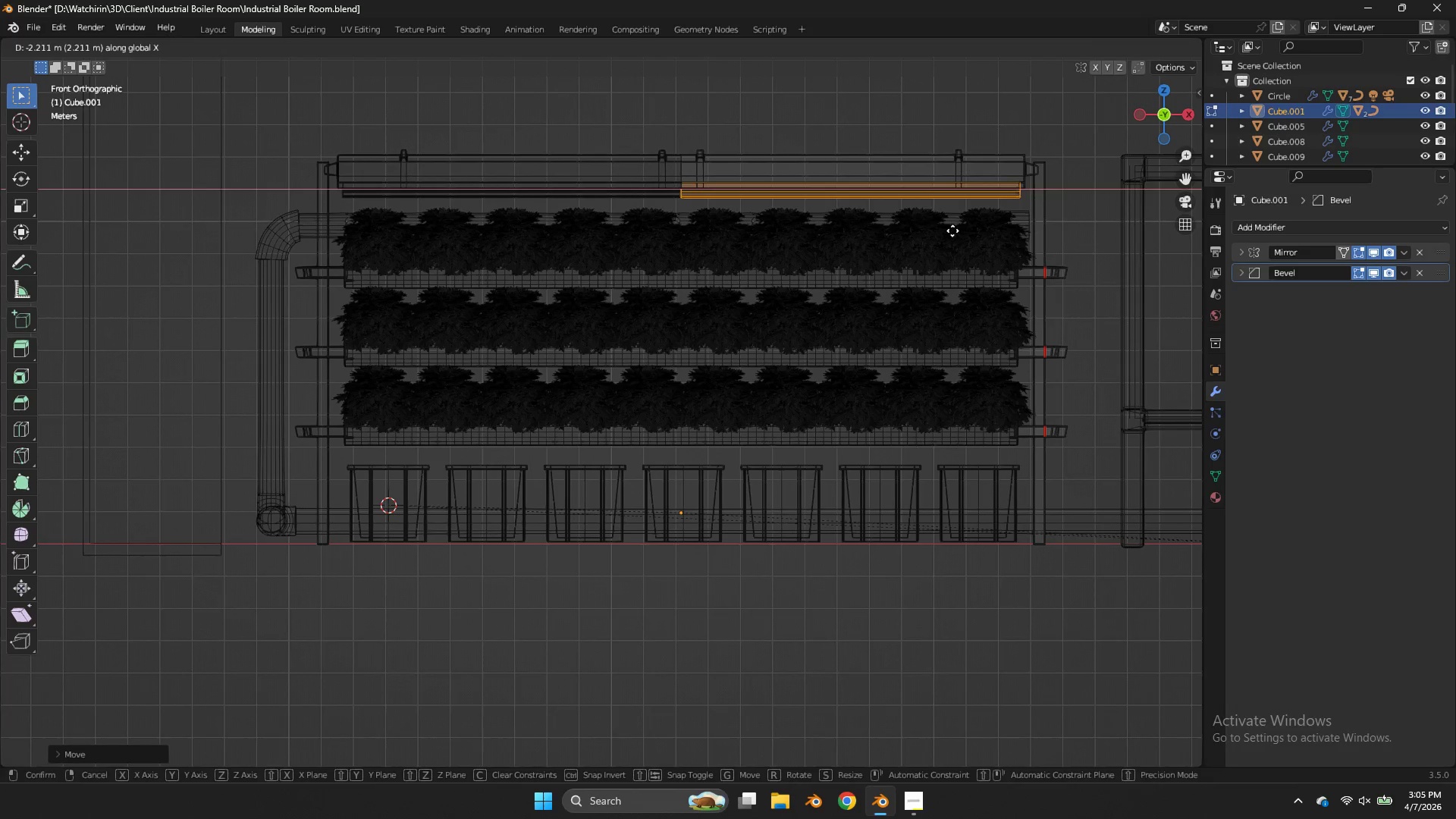 
left_click([952, 231])
 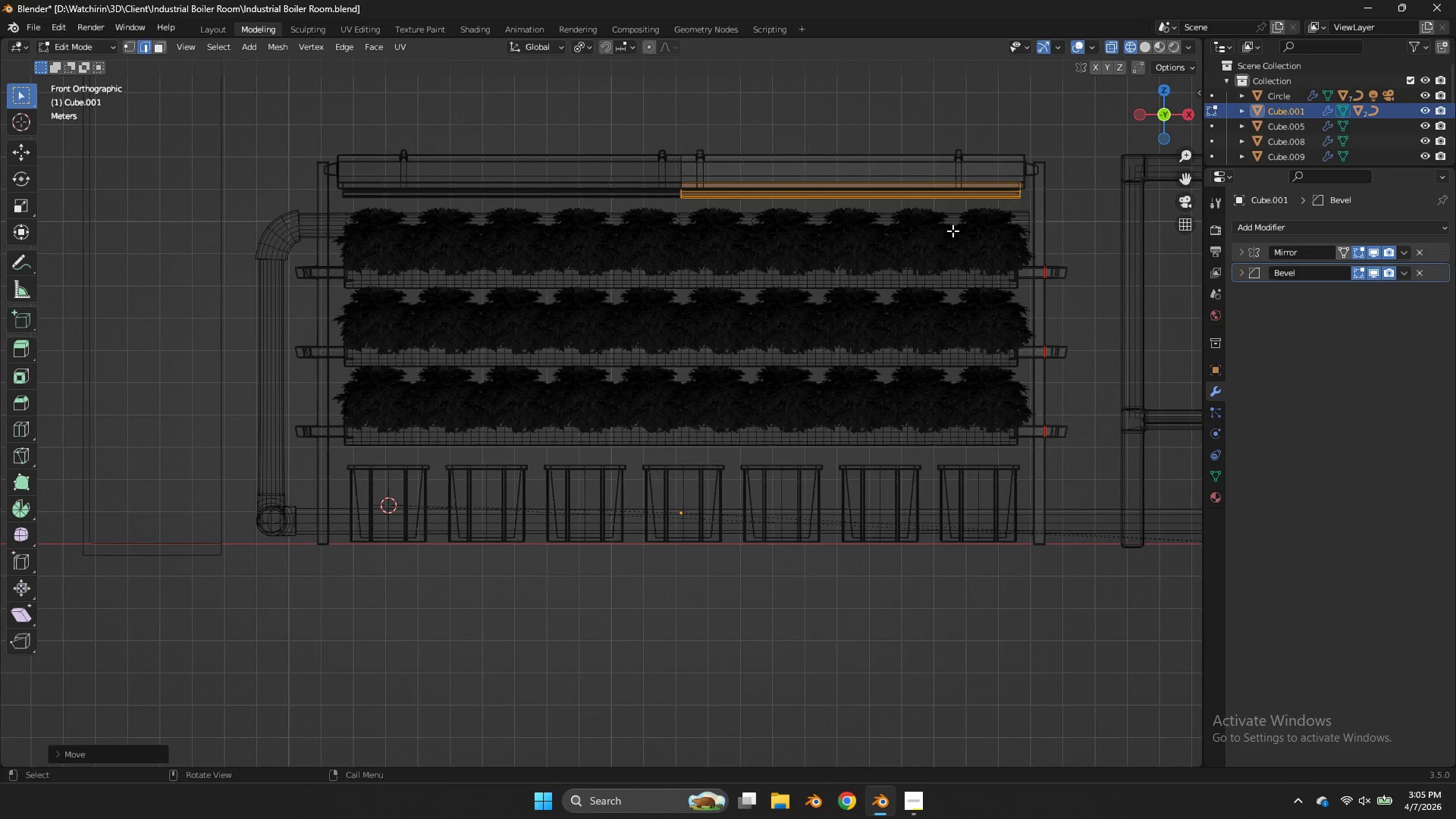 
key(Control+S)
 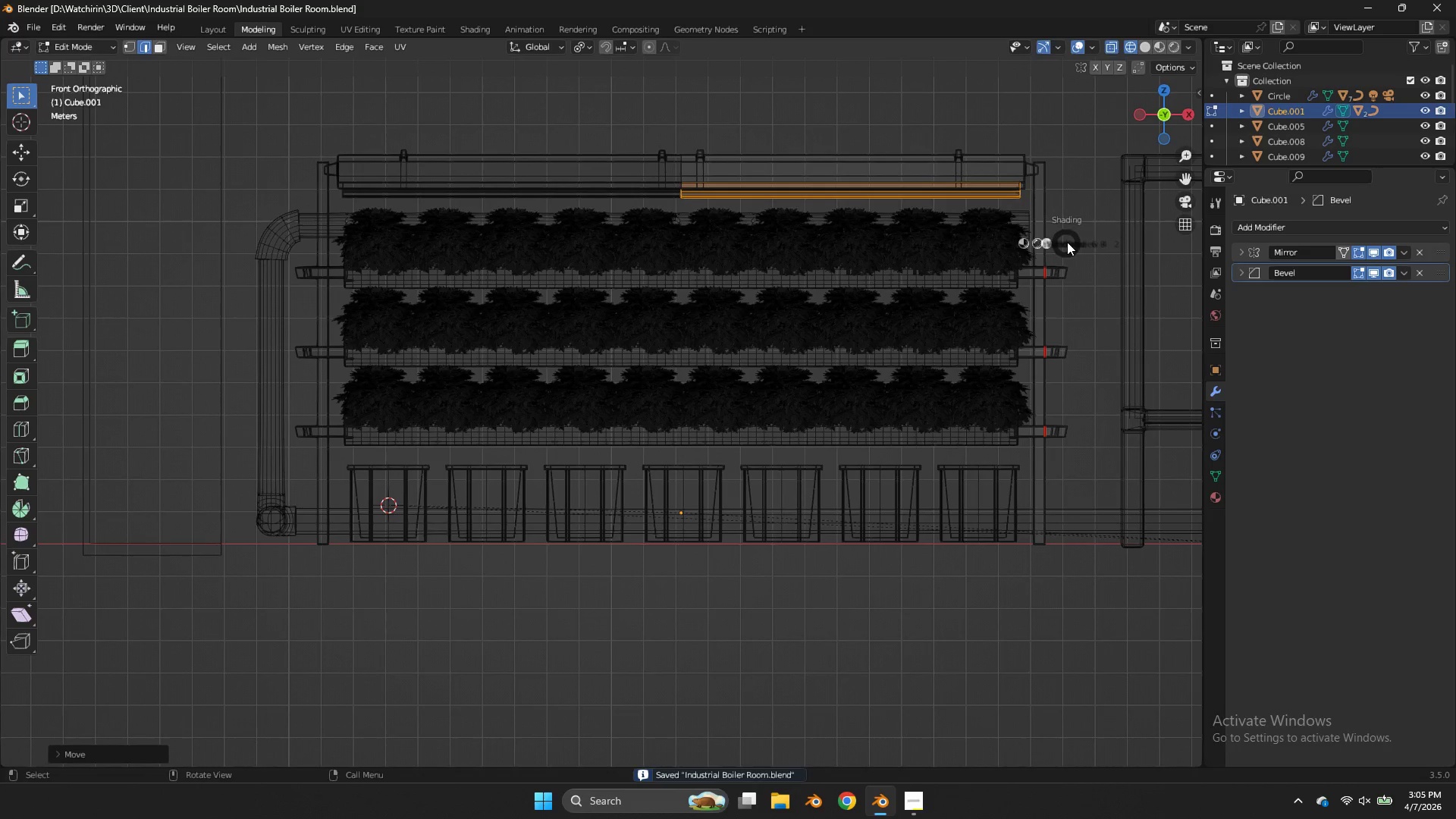 
key(Control+Z)
 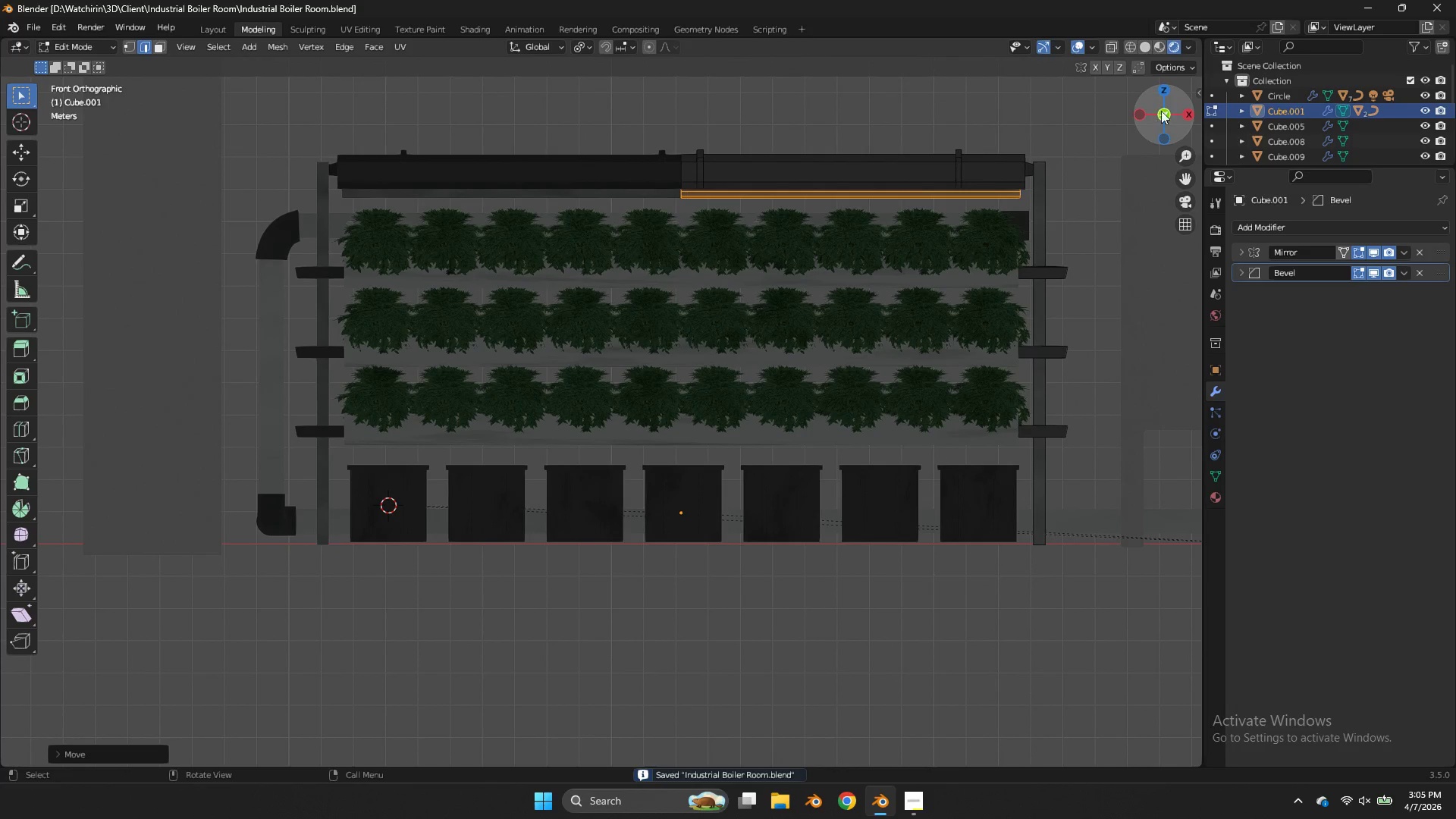 
key(Control+Tab)
 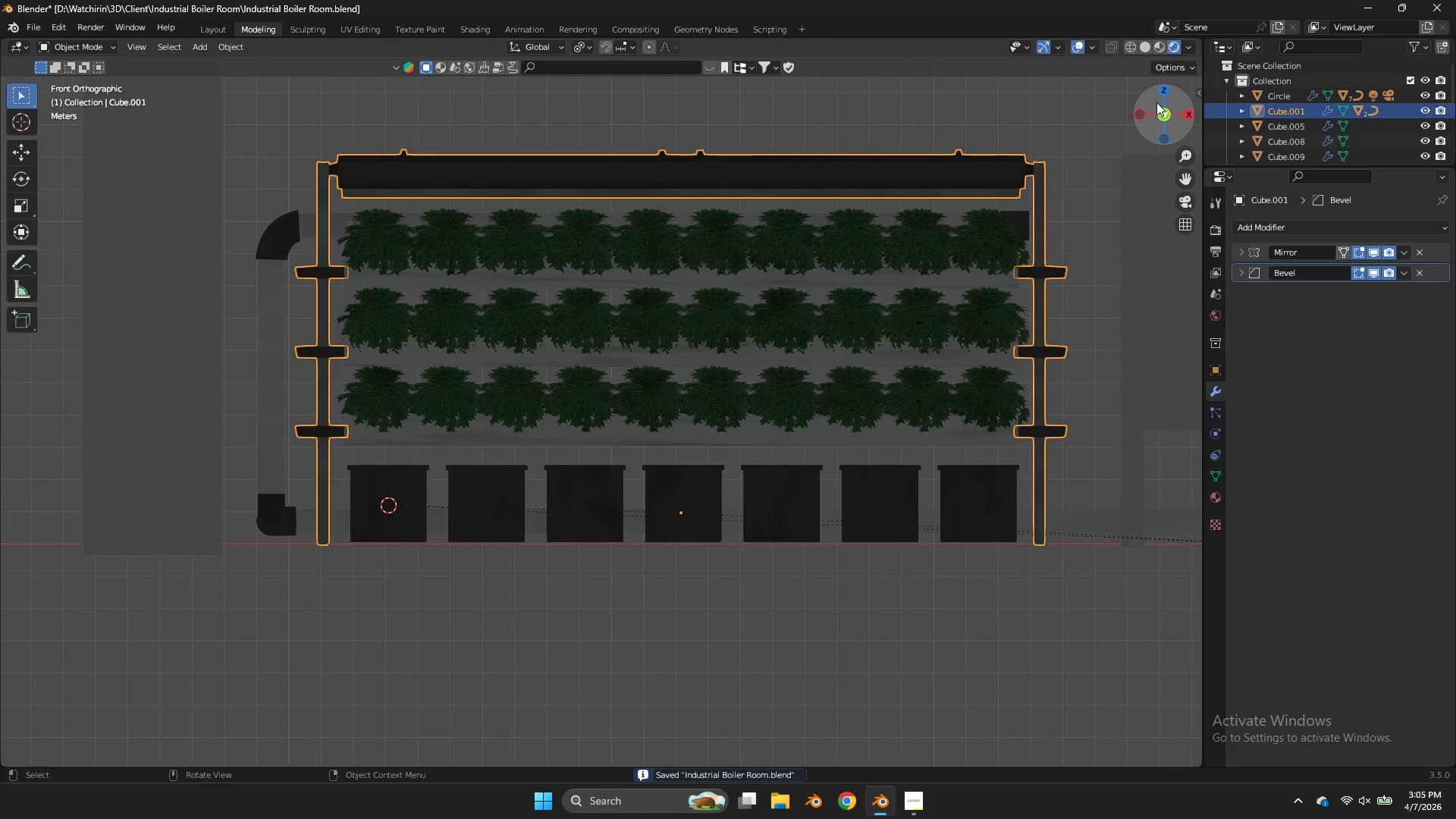 
left_click_drag(start_coordinate=[1163, 102], to_coordinate=[1001, 139])
 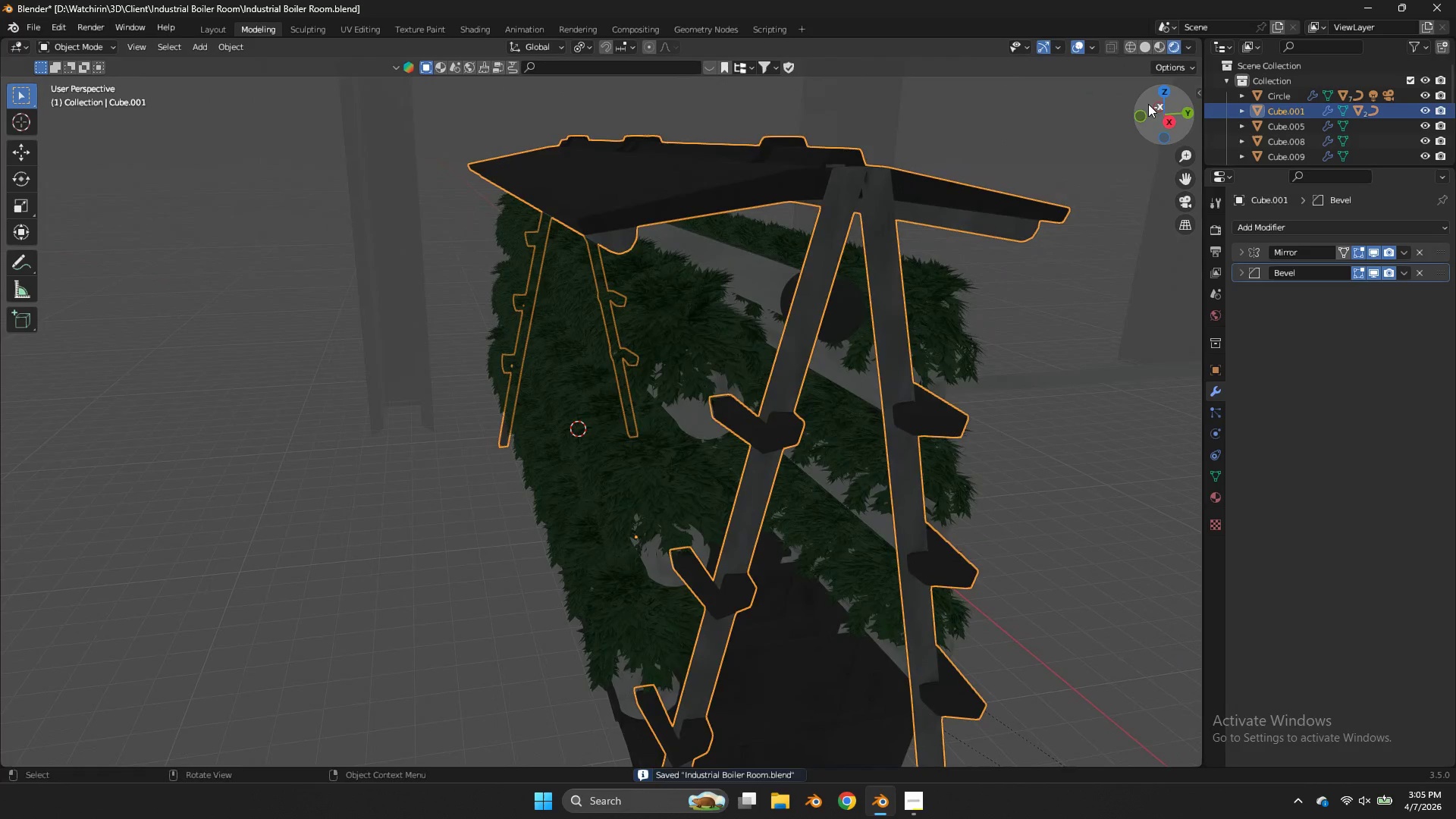 
left_click_drag(start_coordinate=[1148, 104], to_coordinate=[1125, 96])
 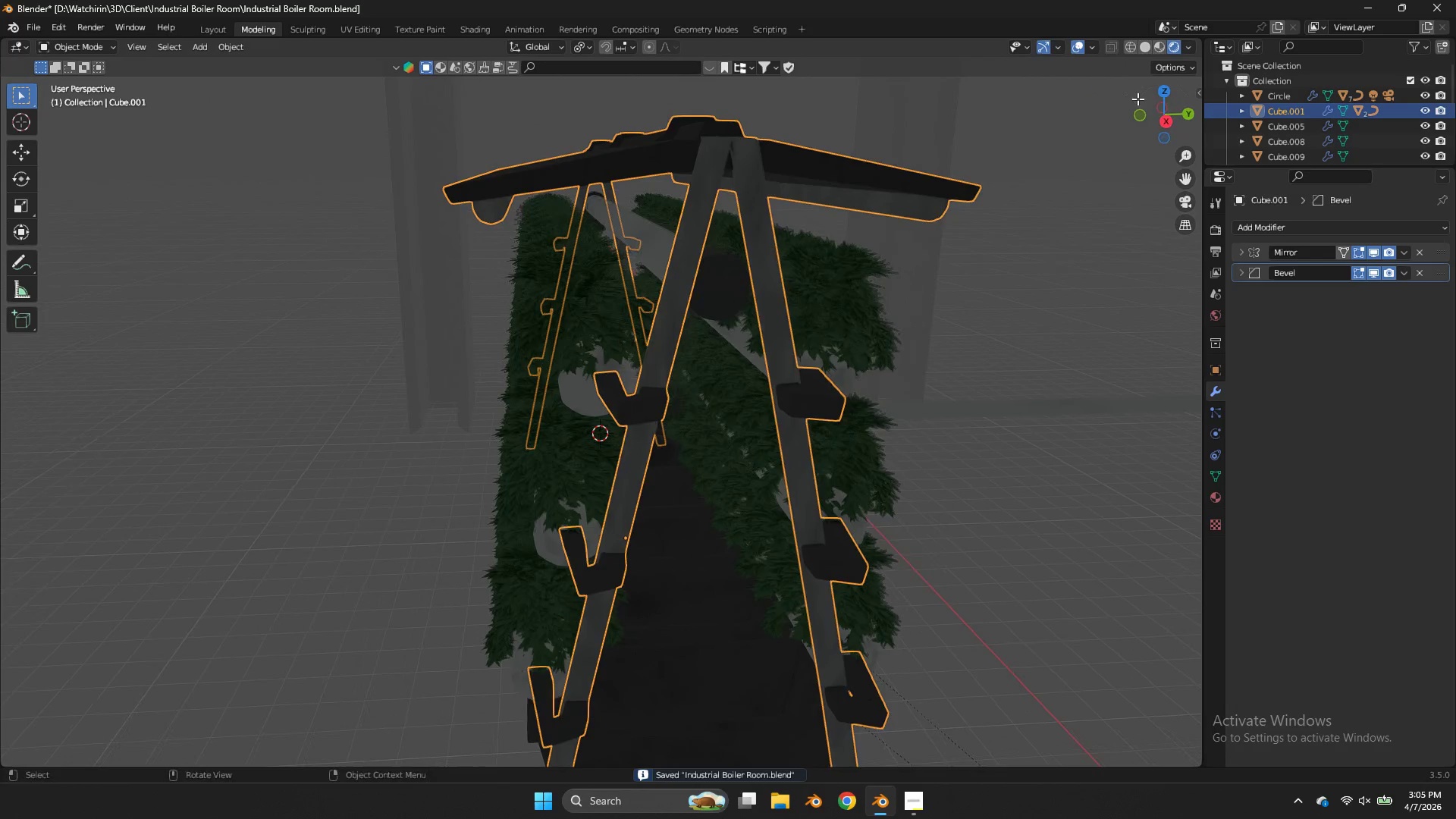 
key(Control+S)
 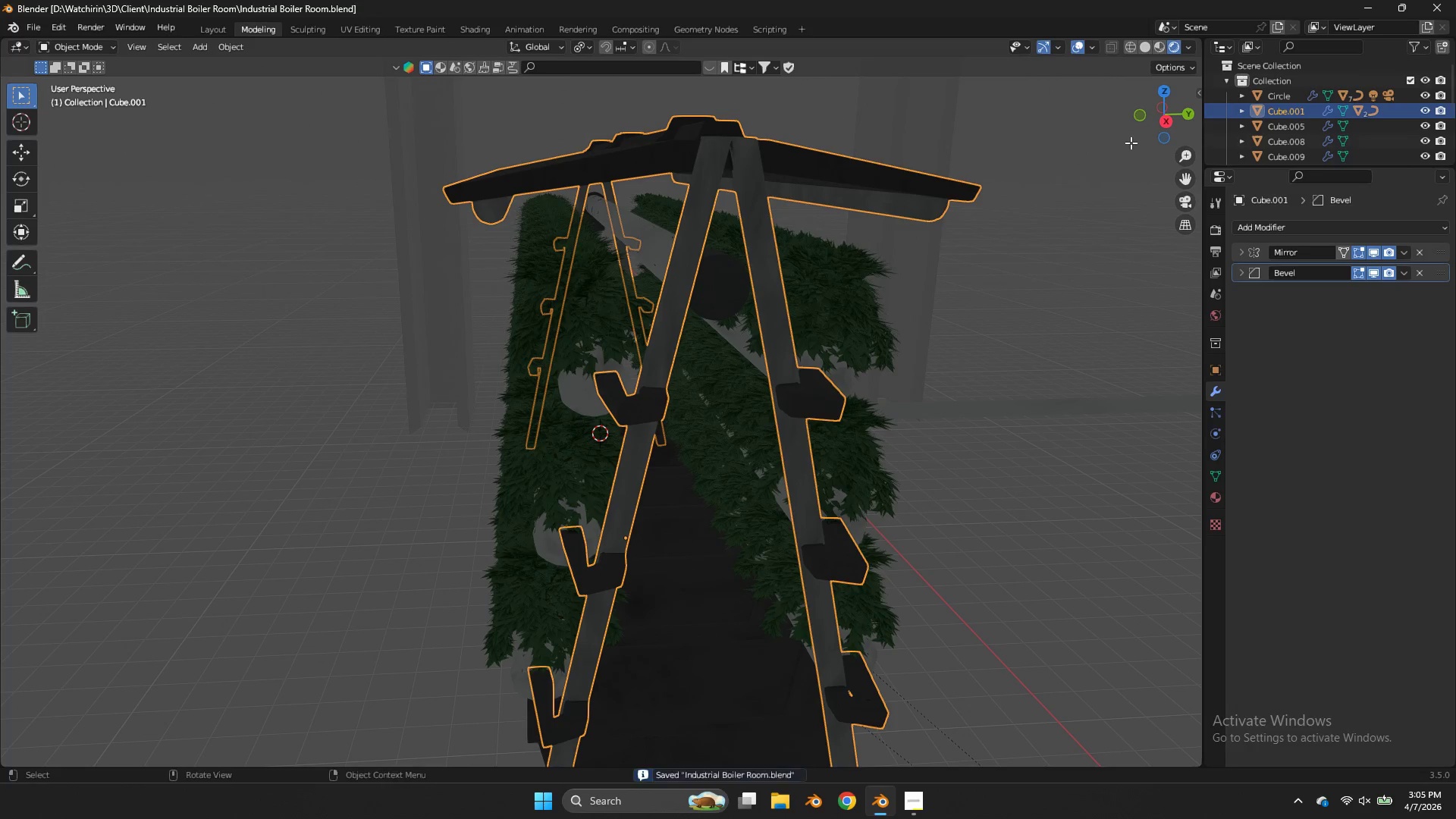 
key(Z)
 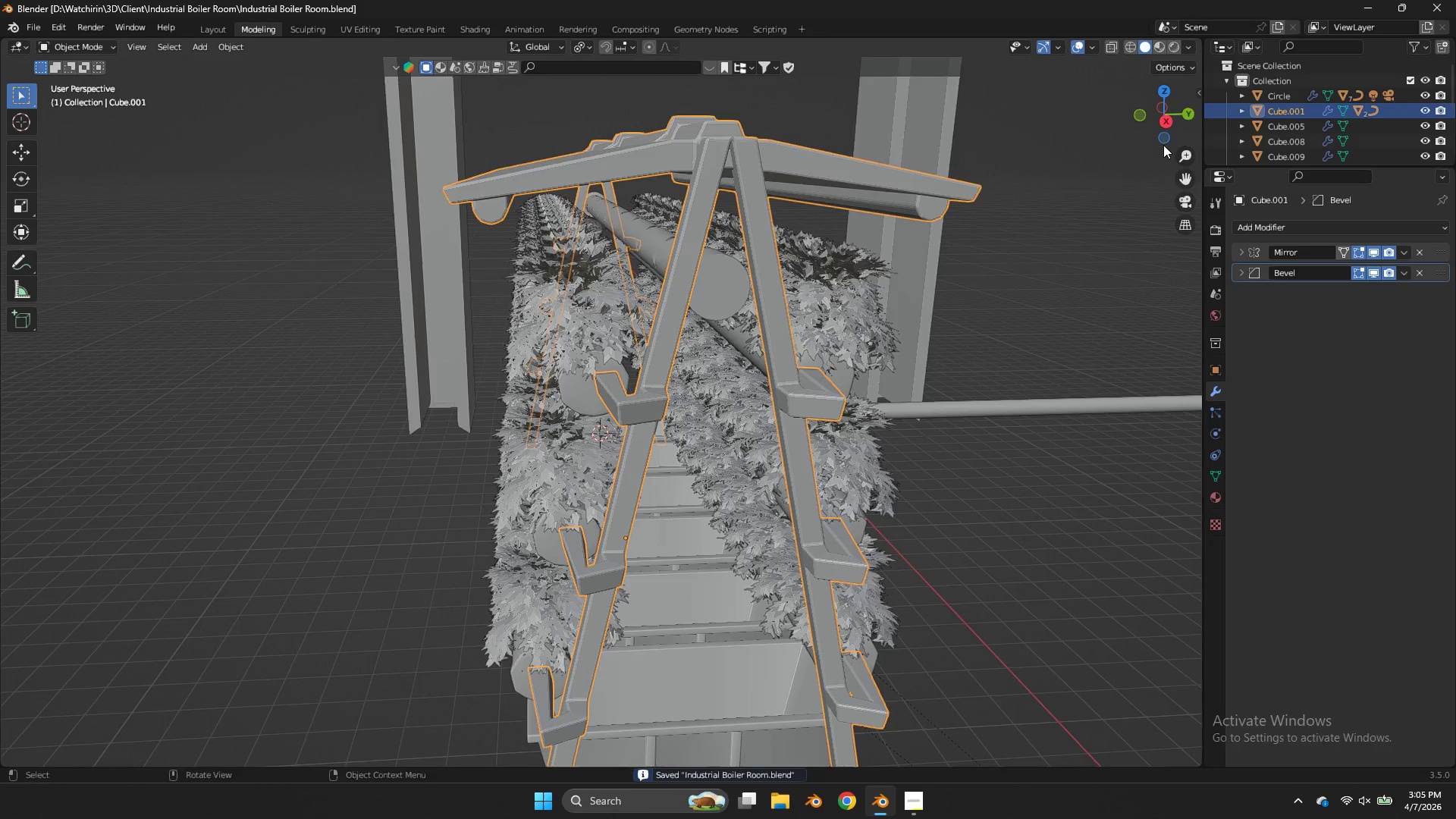 
scroll: coordinate [1163, 145], scroll_direction: down, amount: 3.0
 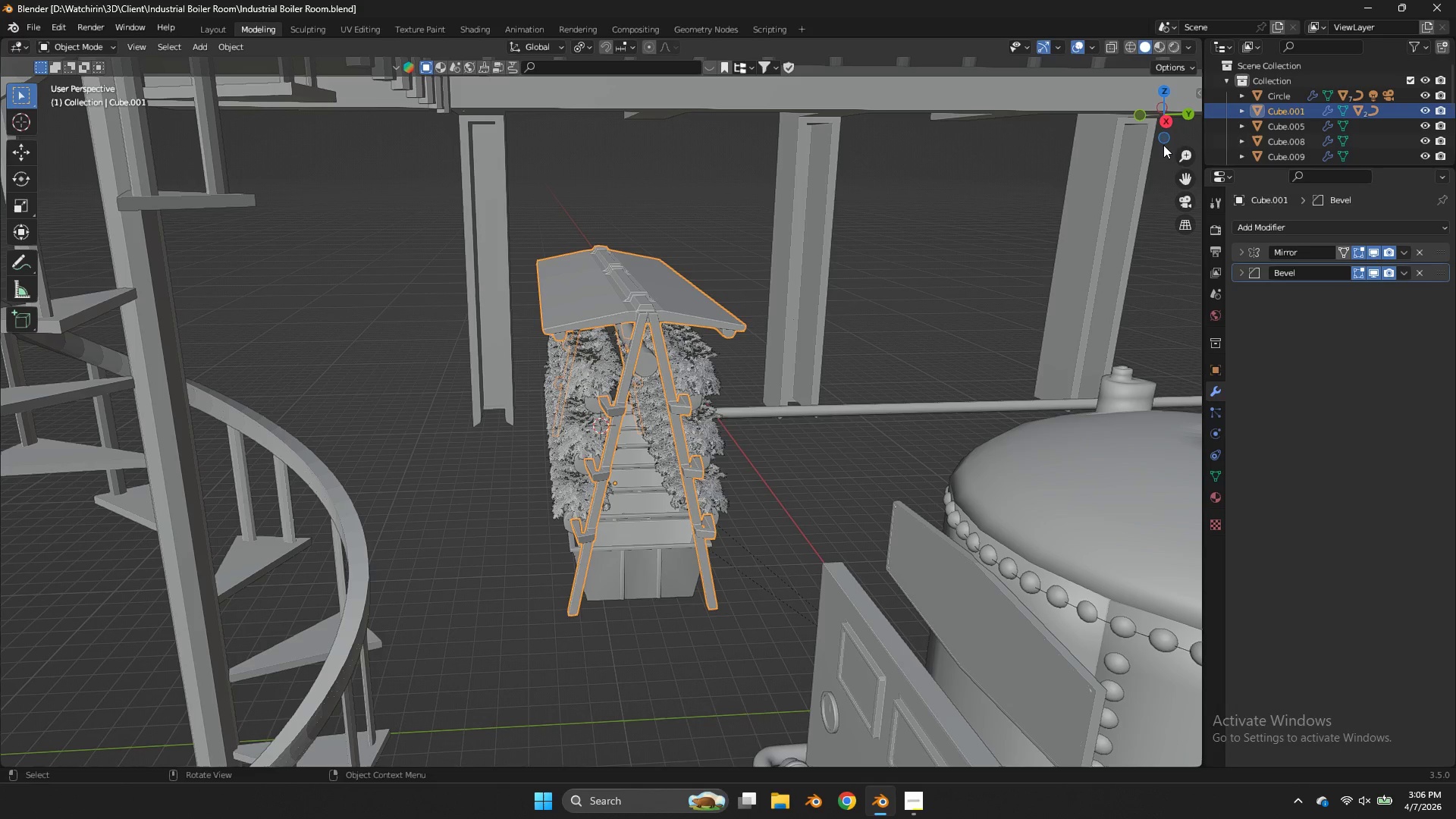 
wait(38.03)
 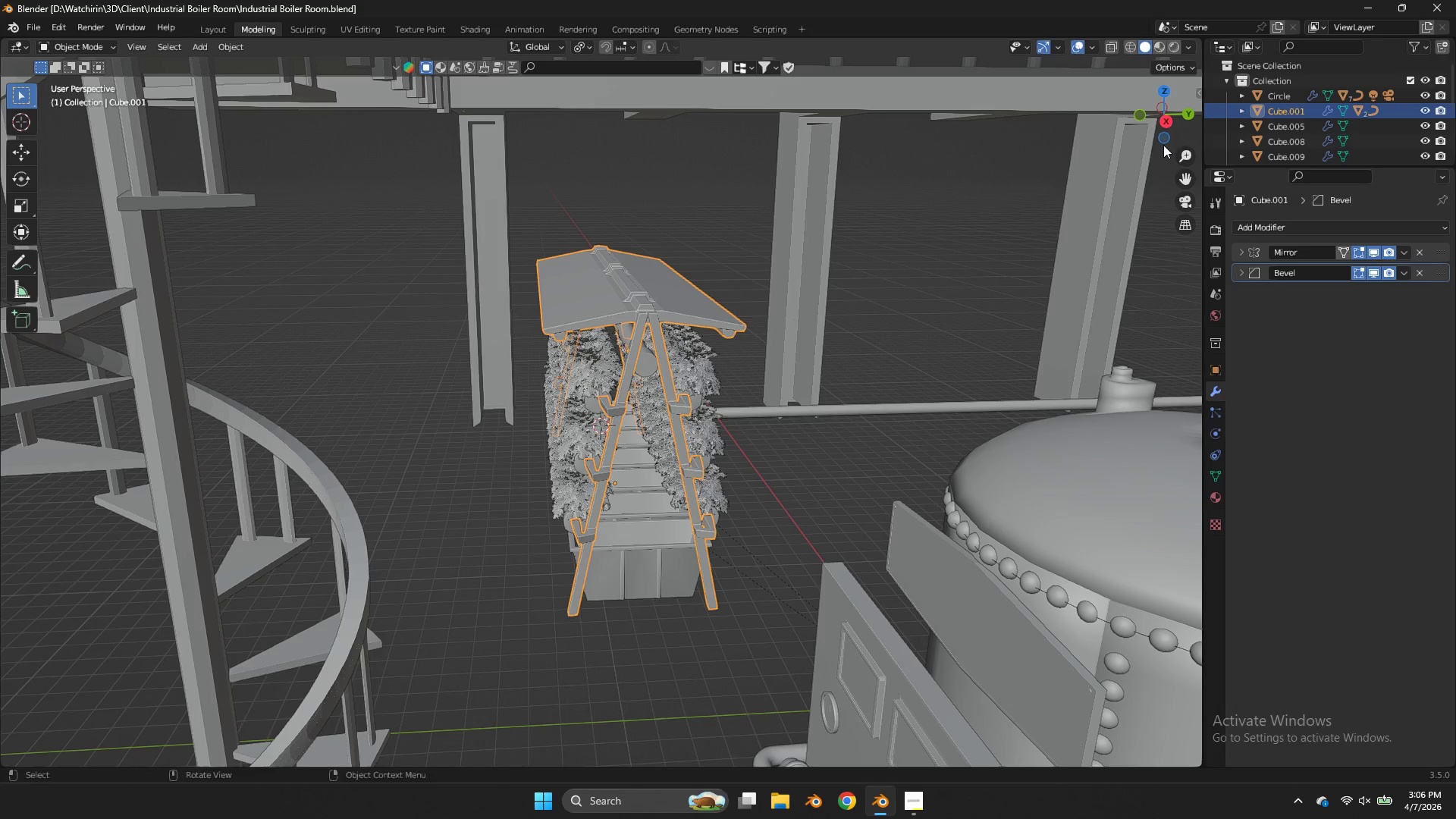 
left_click_drag(start_coordinate=[1152, 125], to_coordinate=[588, 105])
 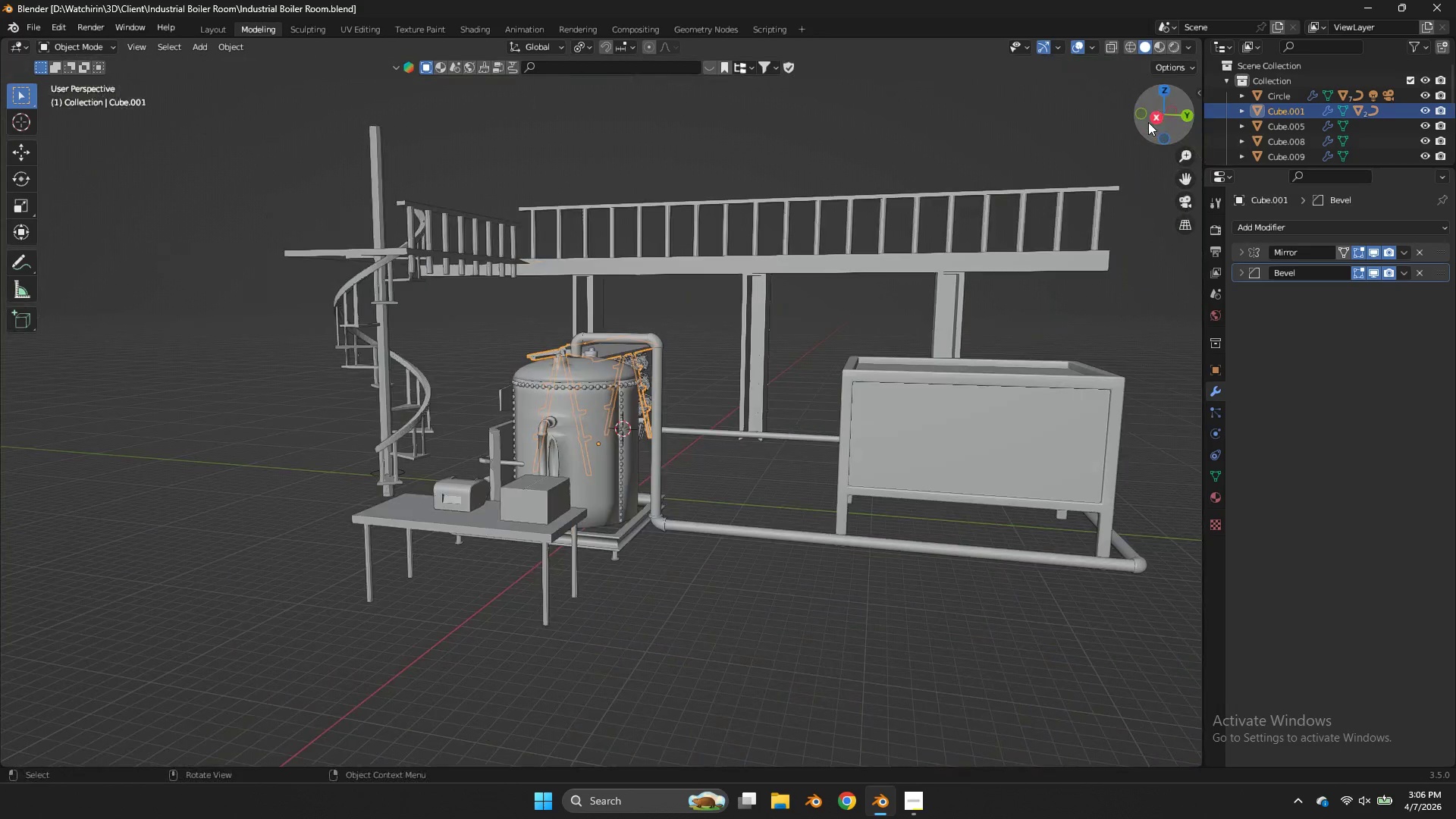 
left_click_drag(start_coordinate=[1148, 122], to_coordinate=[1194, 133])
 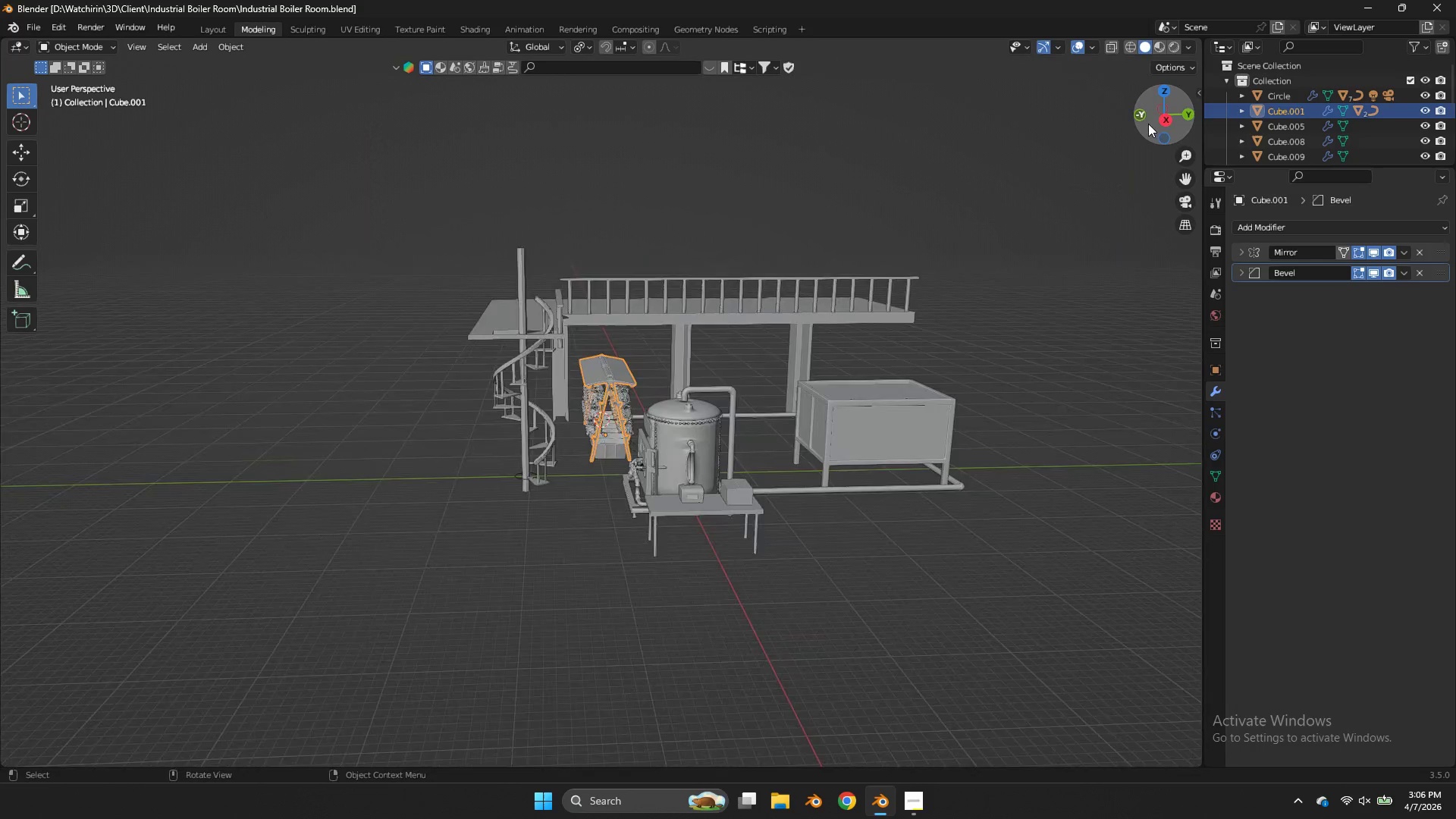 
scroll: coordinate [1148, 122], scroll_direction: down, amount: 8.0
 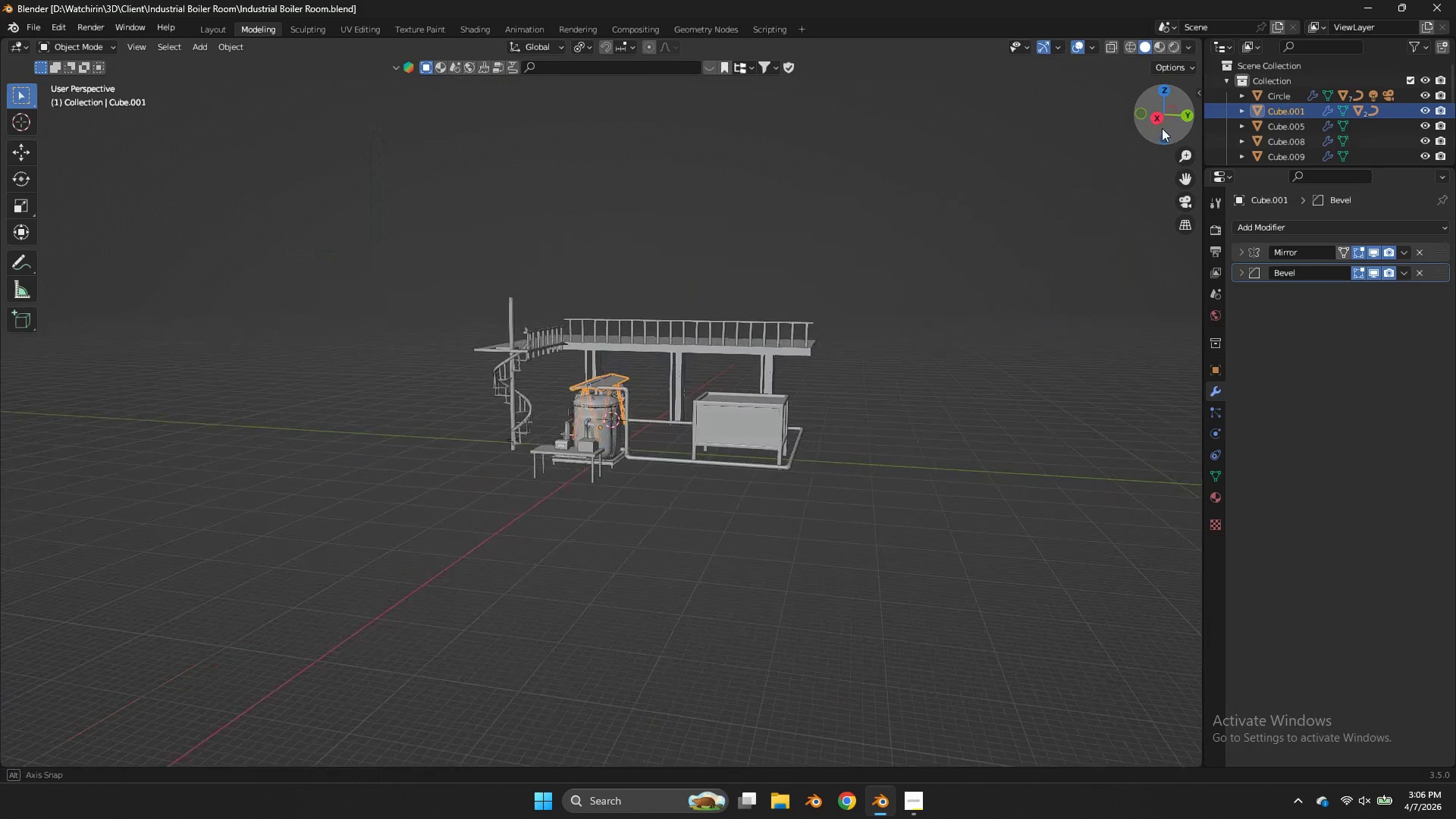 
scroll: coordinate [1148, 124], scroll_direction: up, amount: 4.0
 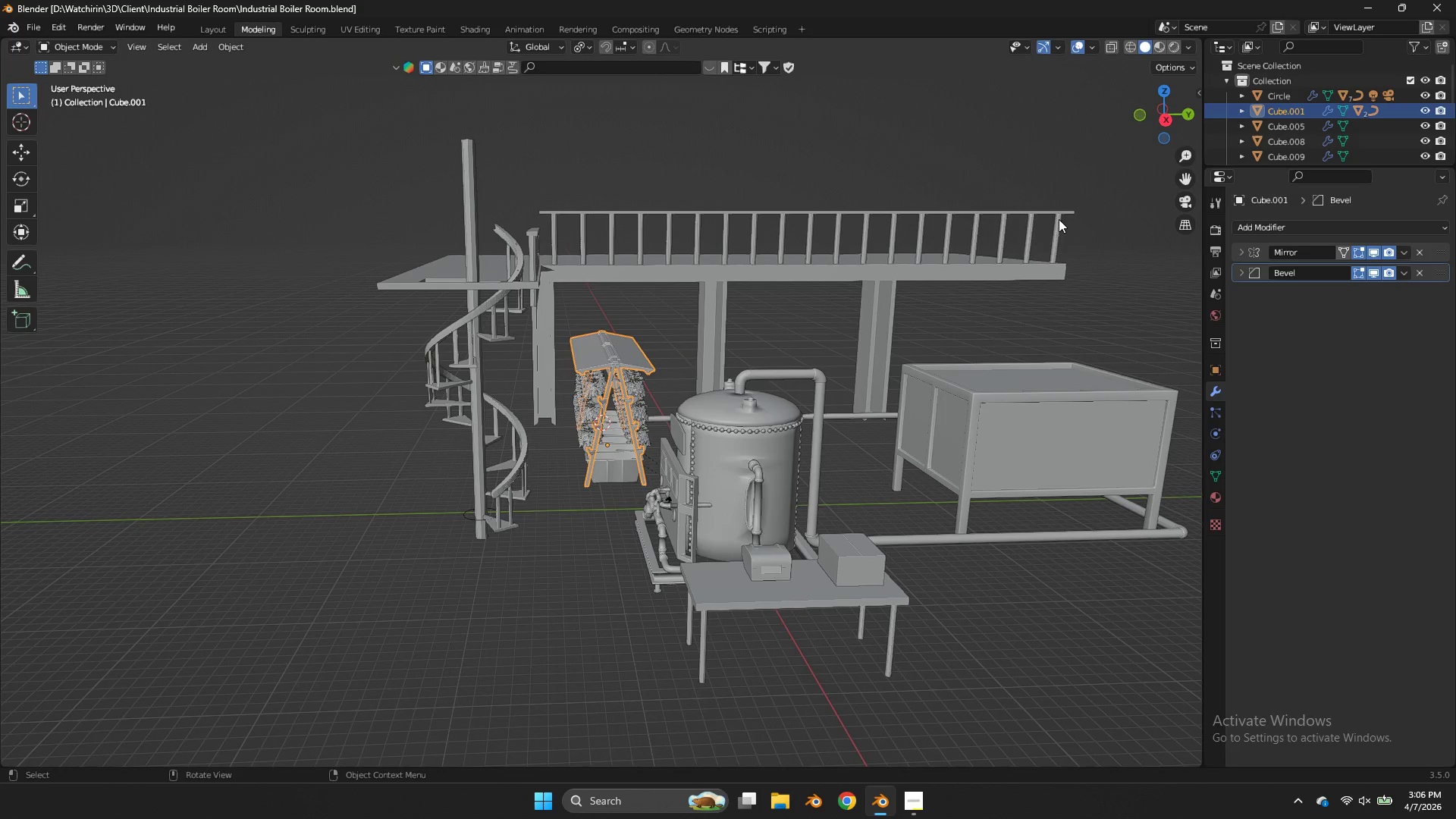 
key(Control+ControlLeft)
 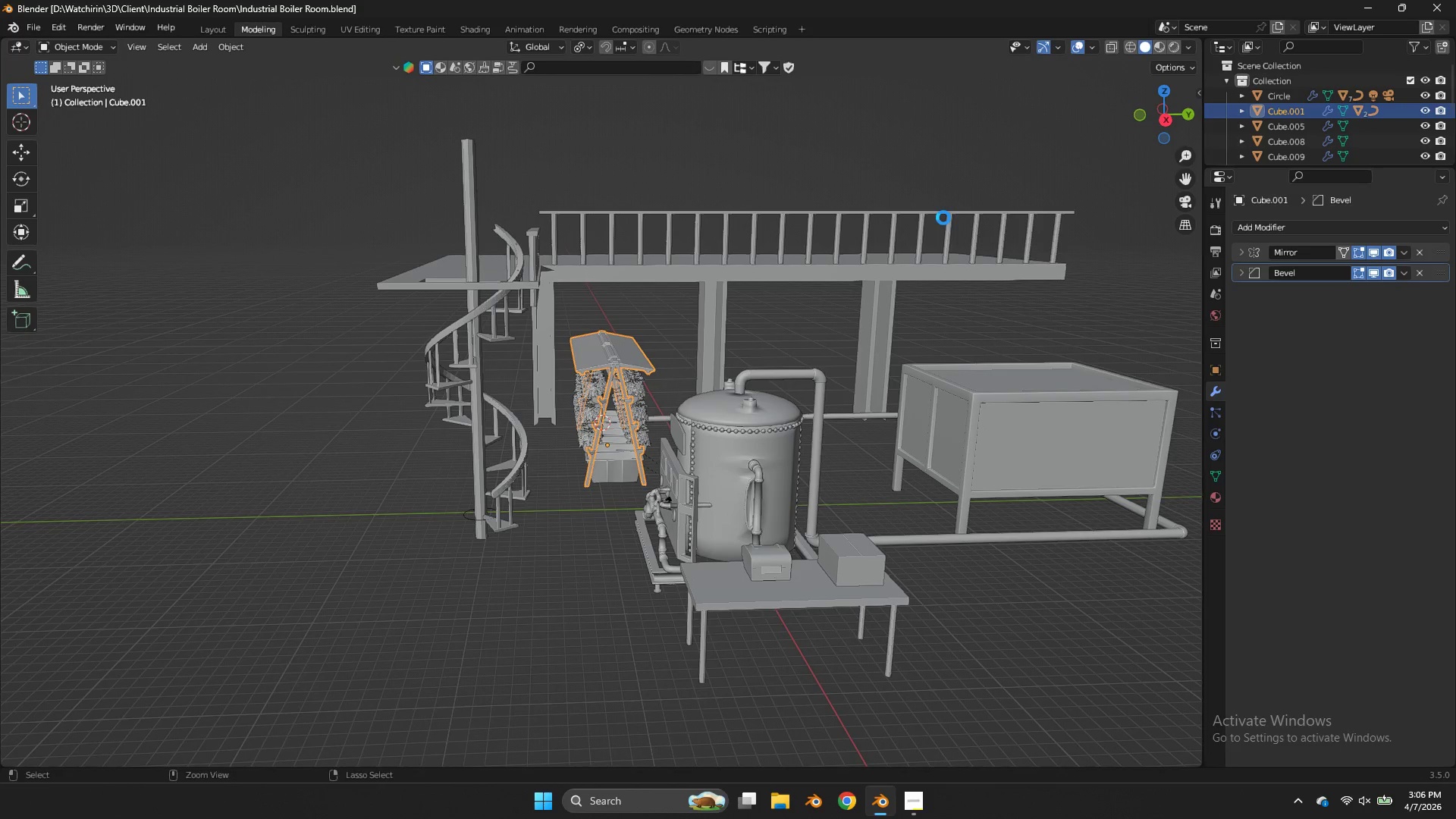 
key(Control+S)
 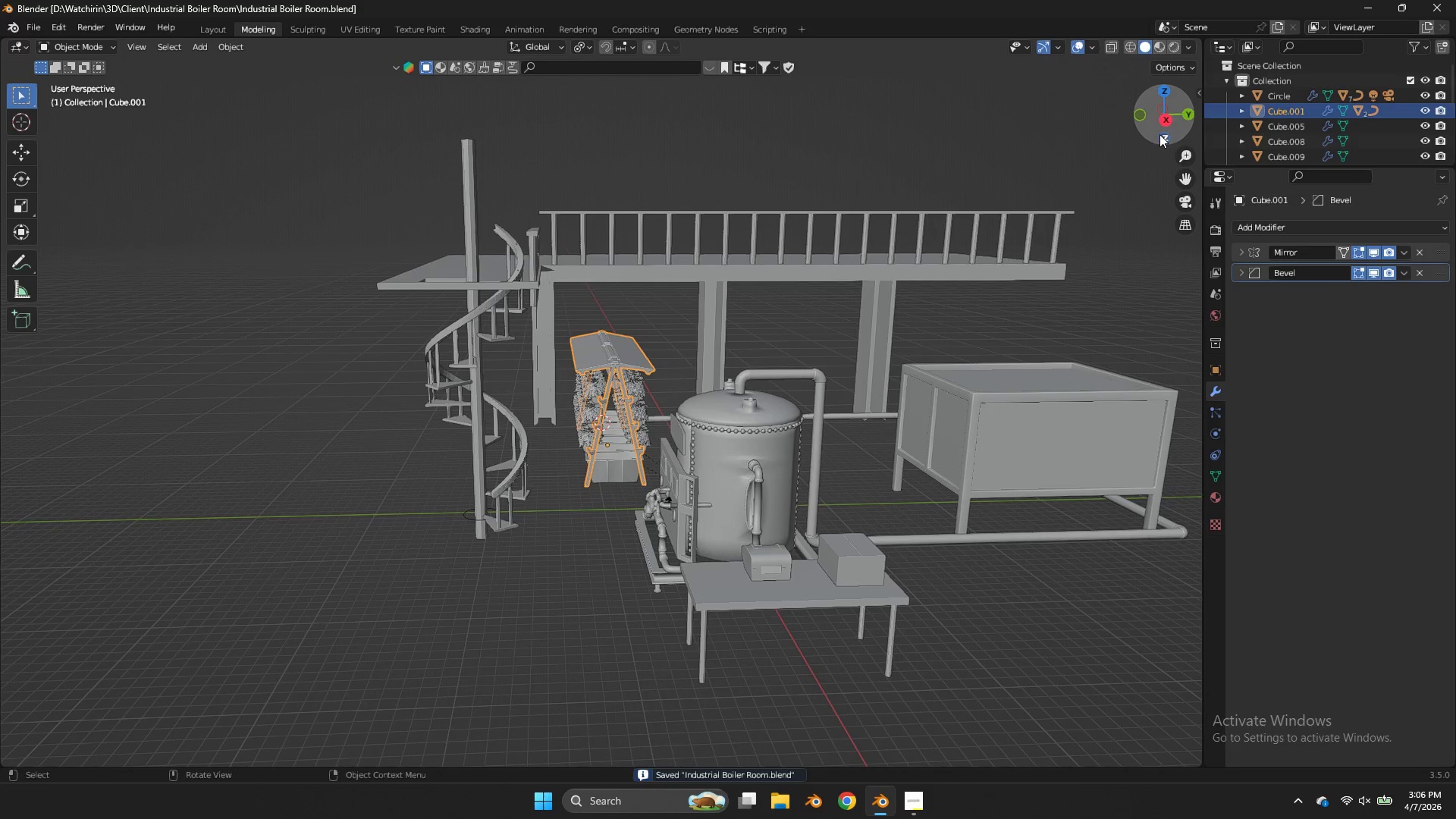 
left_click_drag(start_coordinate=[1158, 130], to_coordinate=[1168, 128])
 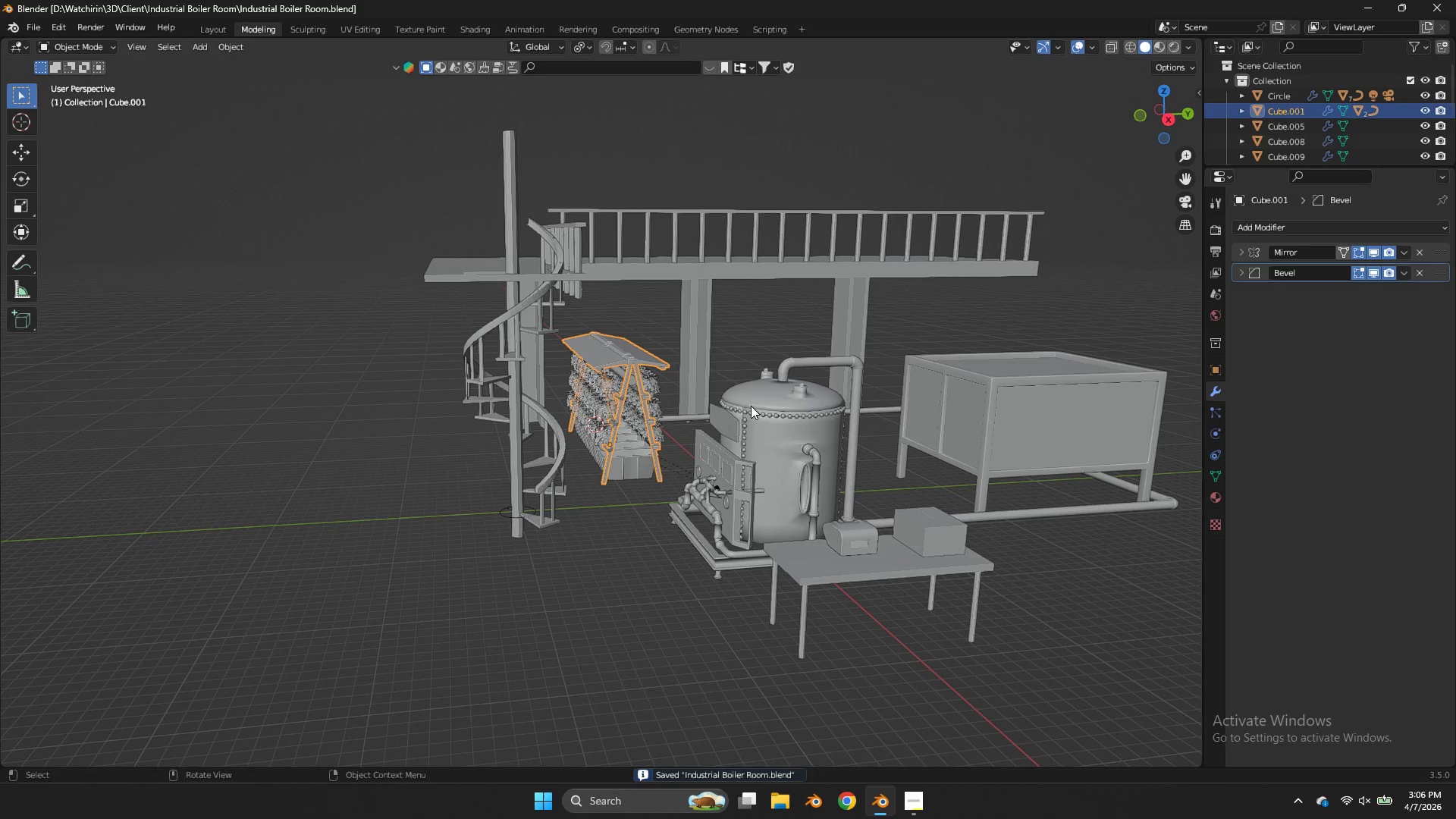 
left_click([726, 420])
 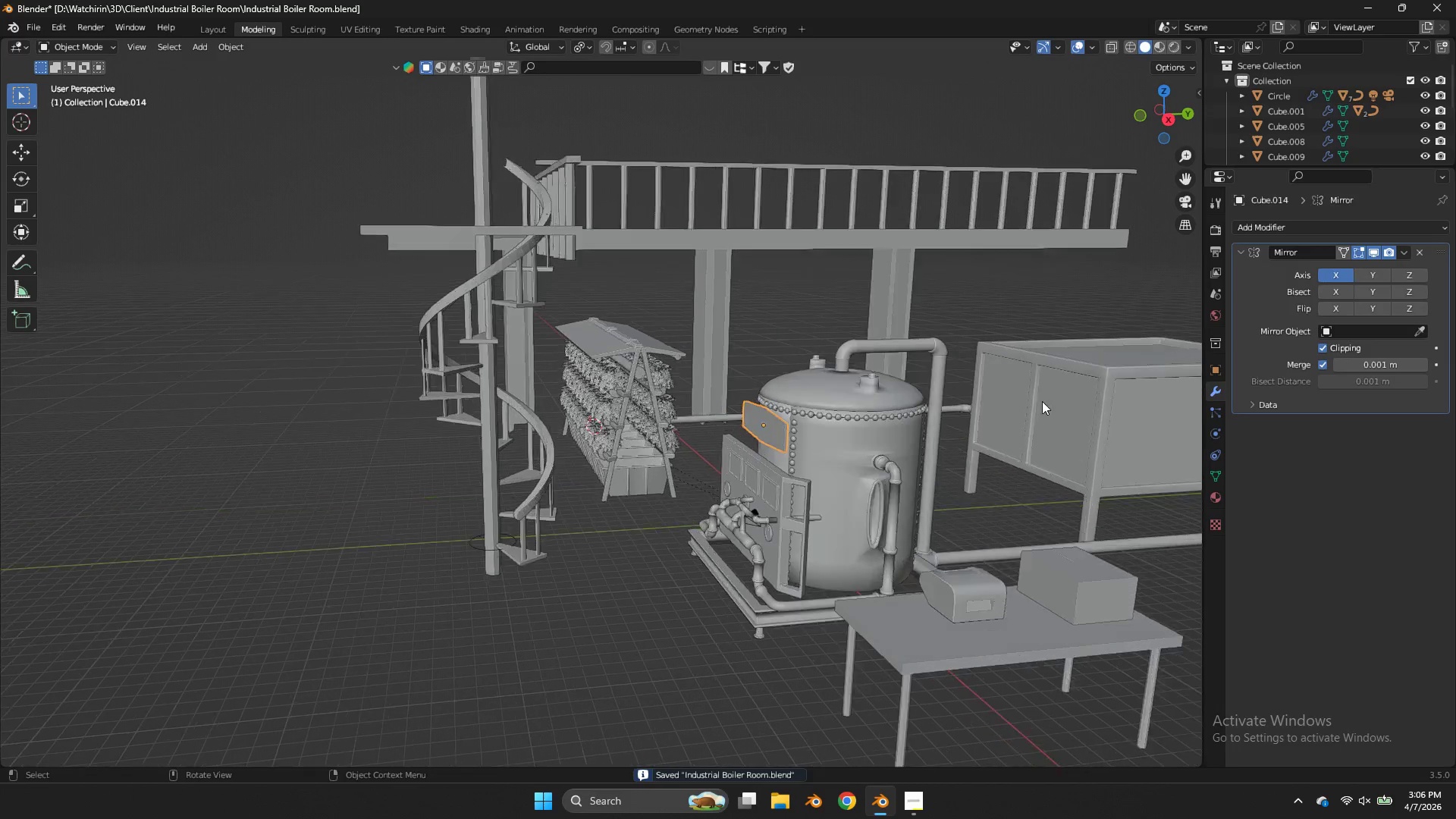 
key(Z)
 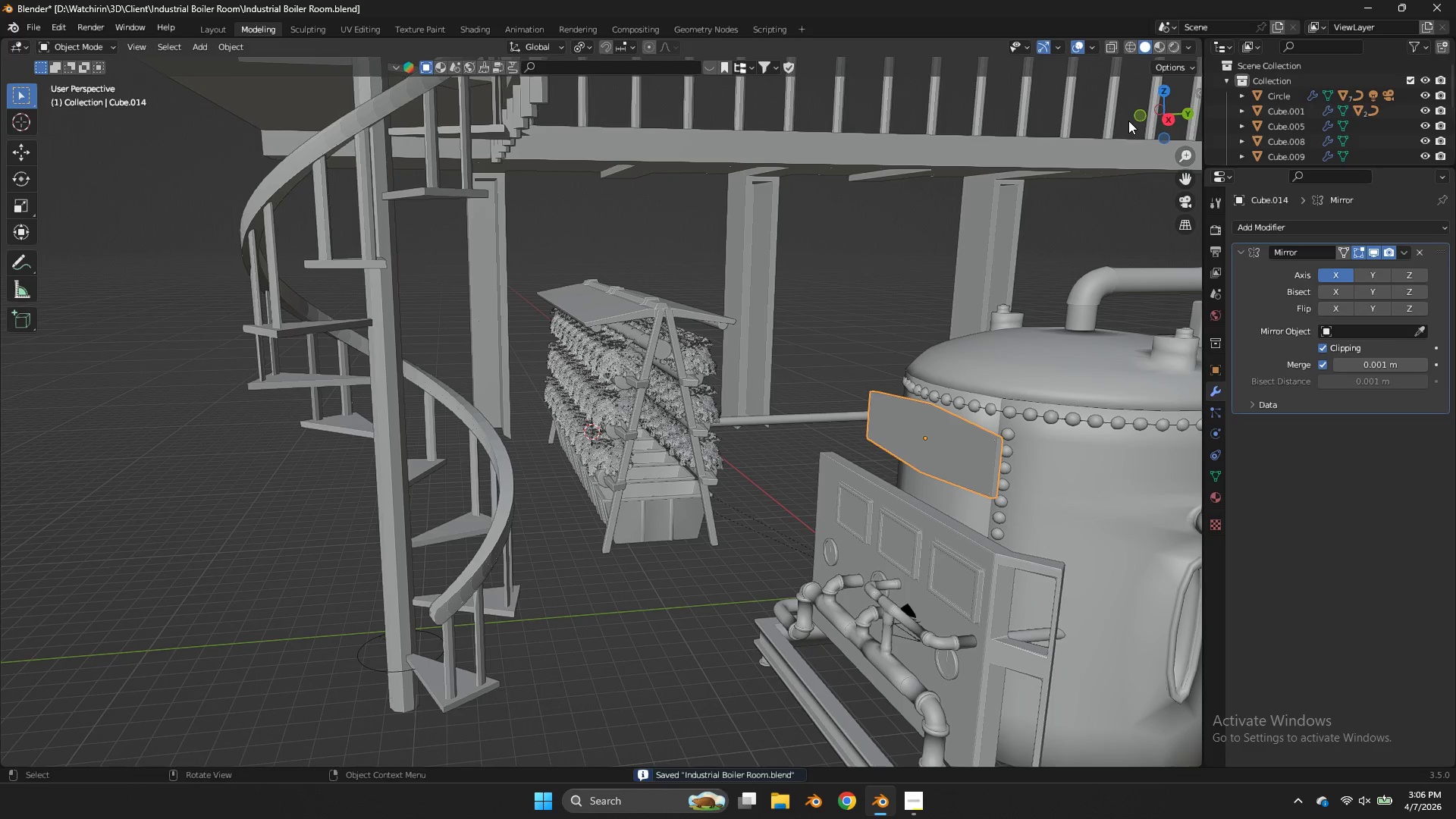 
scroll: coordinate [1042, 401], scroll_direction: up, amount: 3.0
 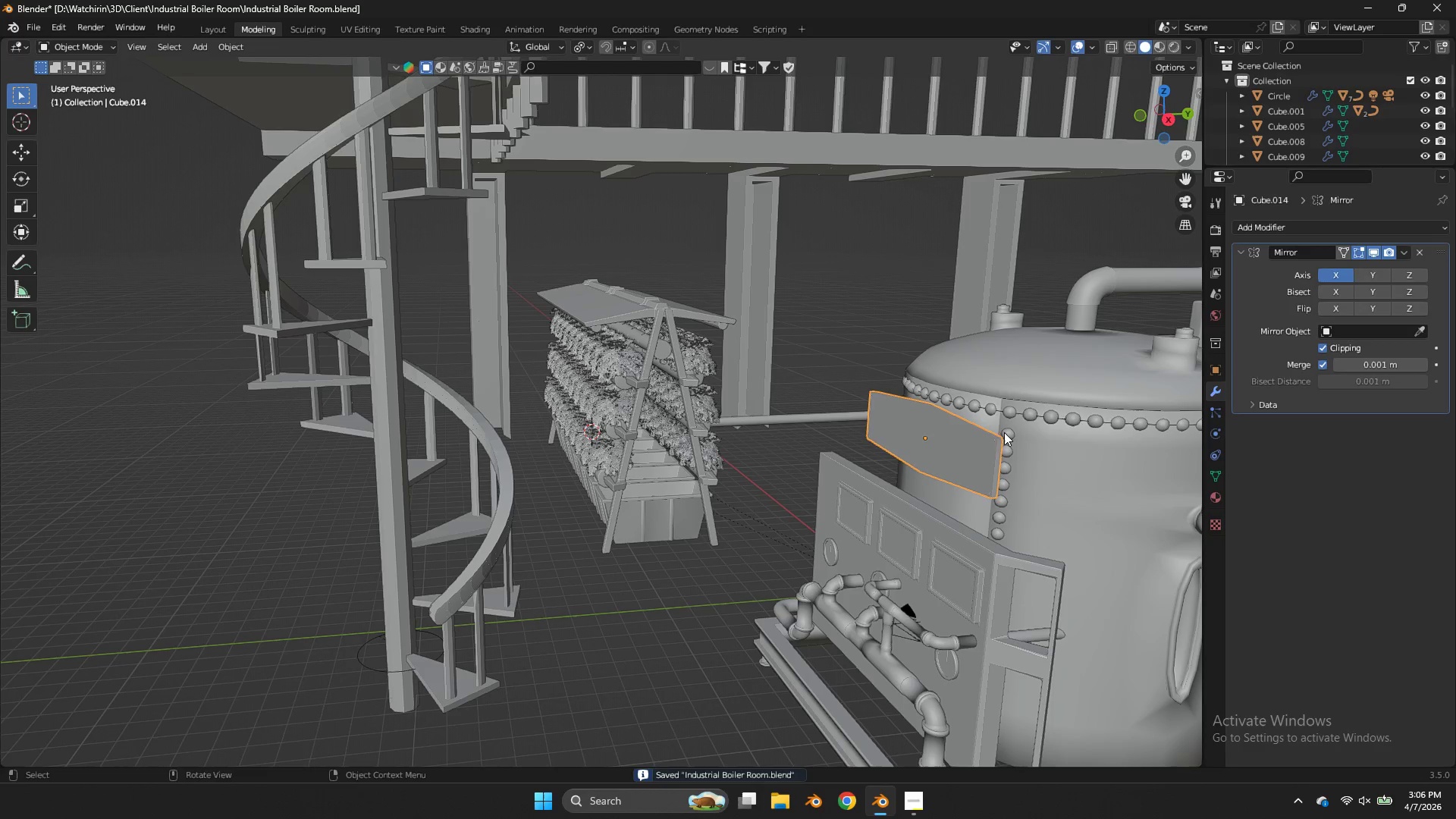 
left_click([1135, 118])
 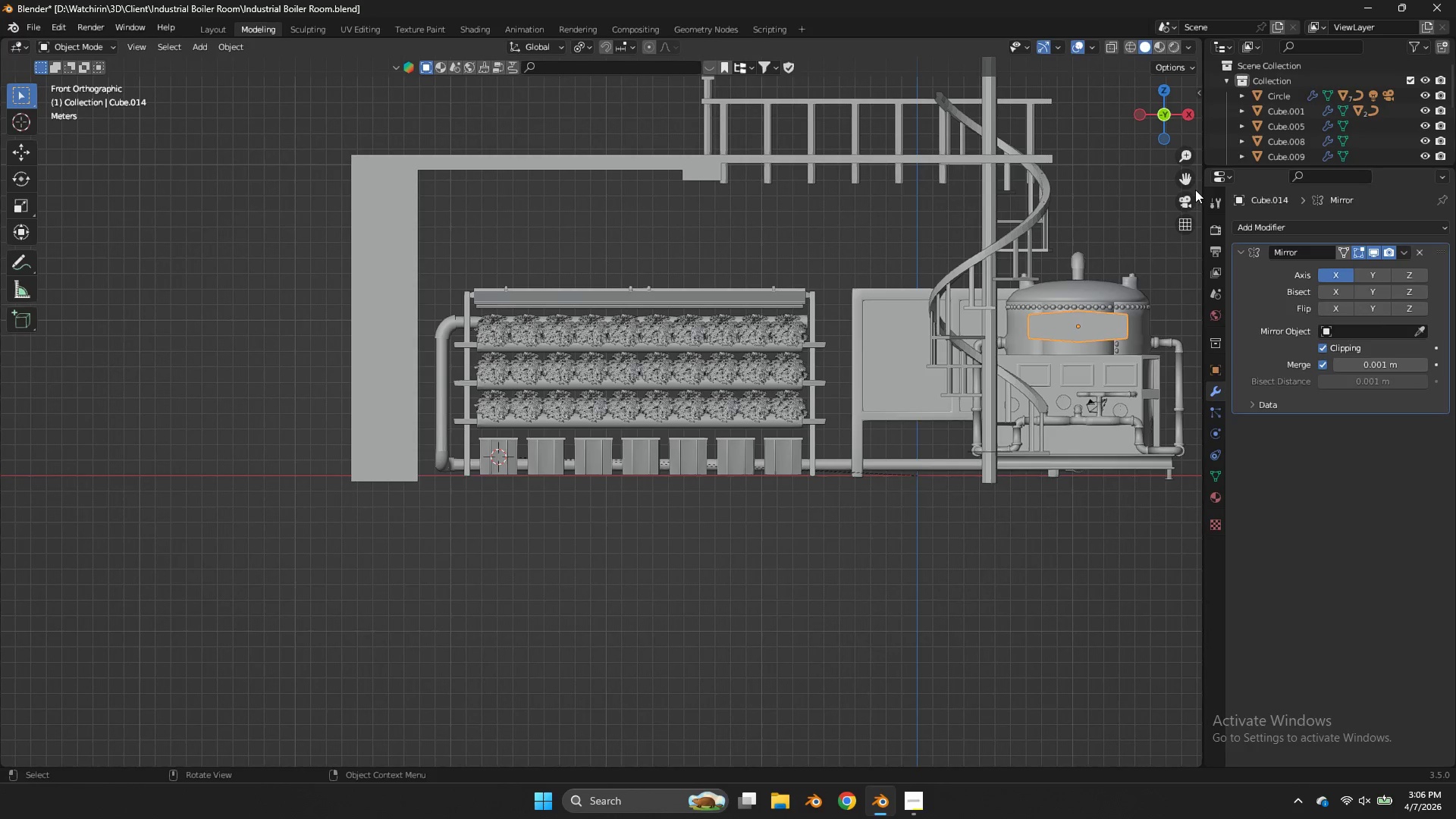 
left_click_drag(start_coordinate=[1191, 181], to_coordinate=[713, 185])
 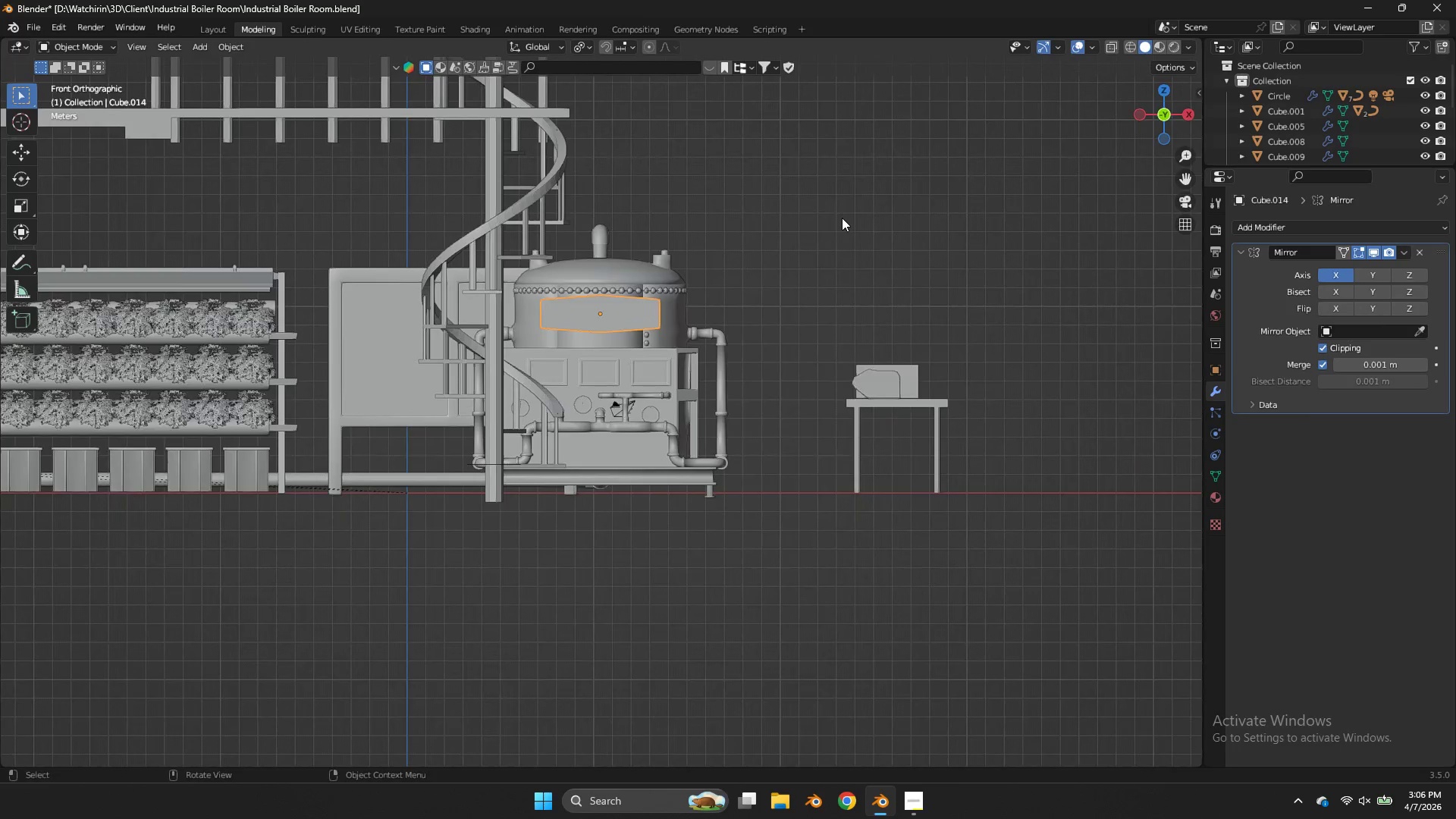 
key(S)
 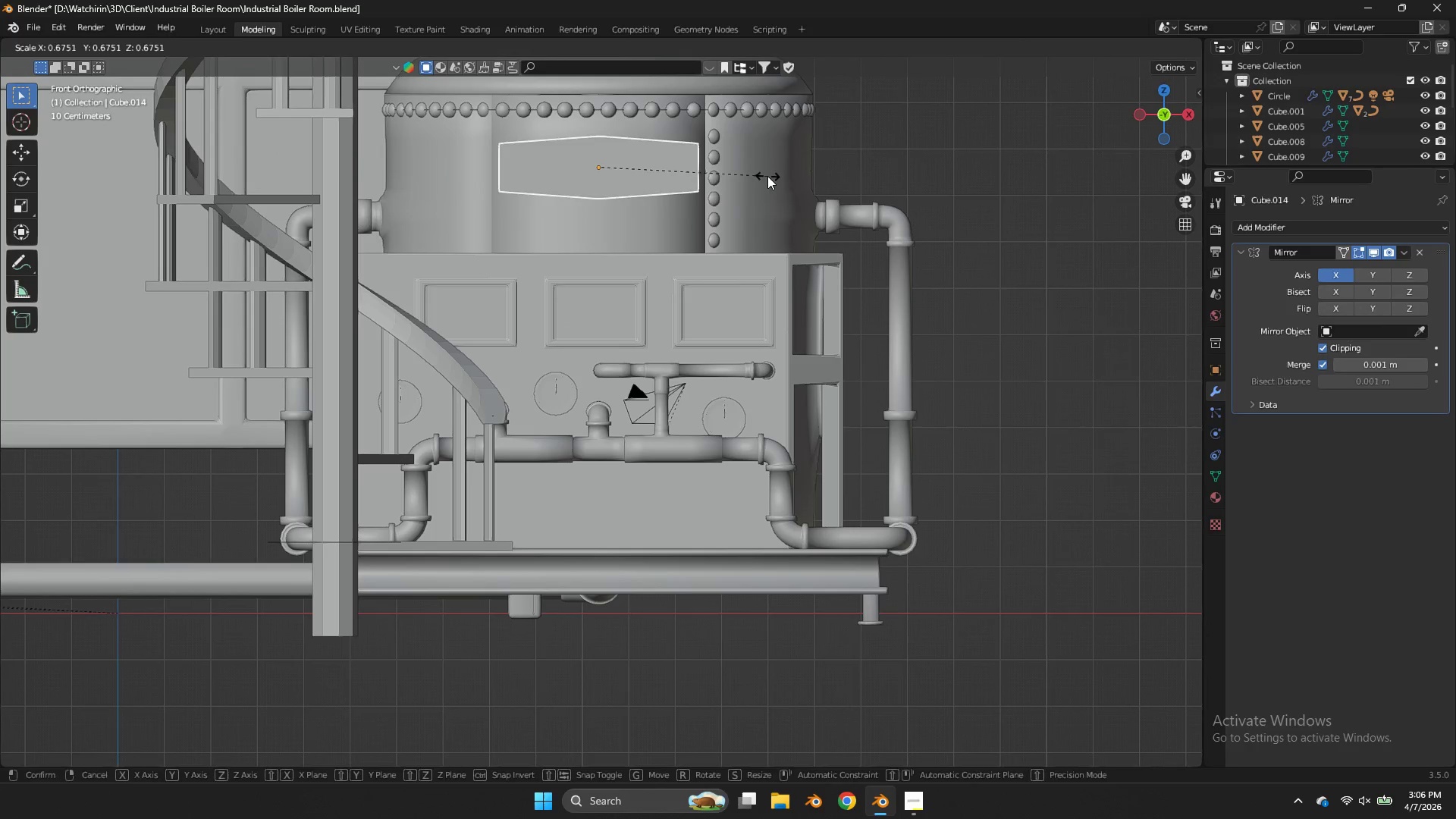 
scroll: coordinate [842, 218], scroll_direction: up, amount: 6.0
 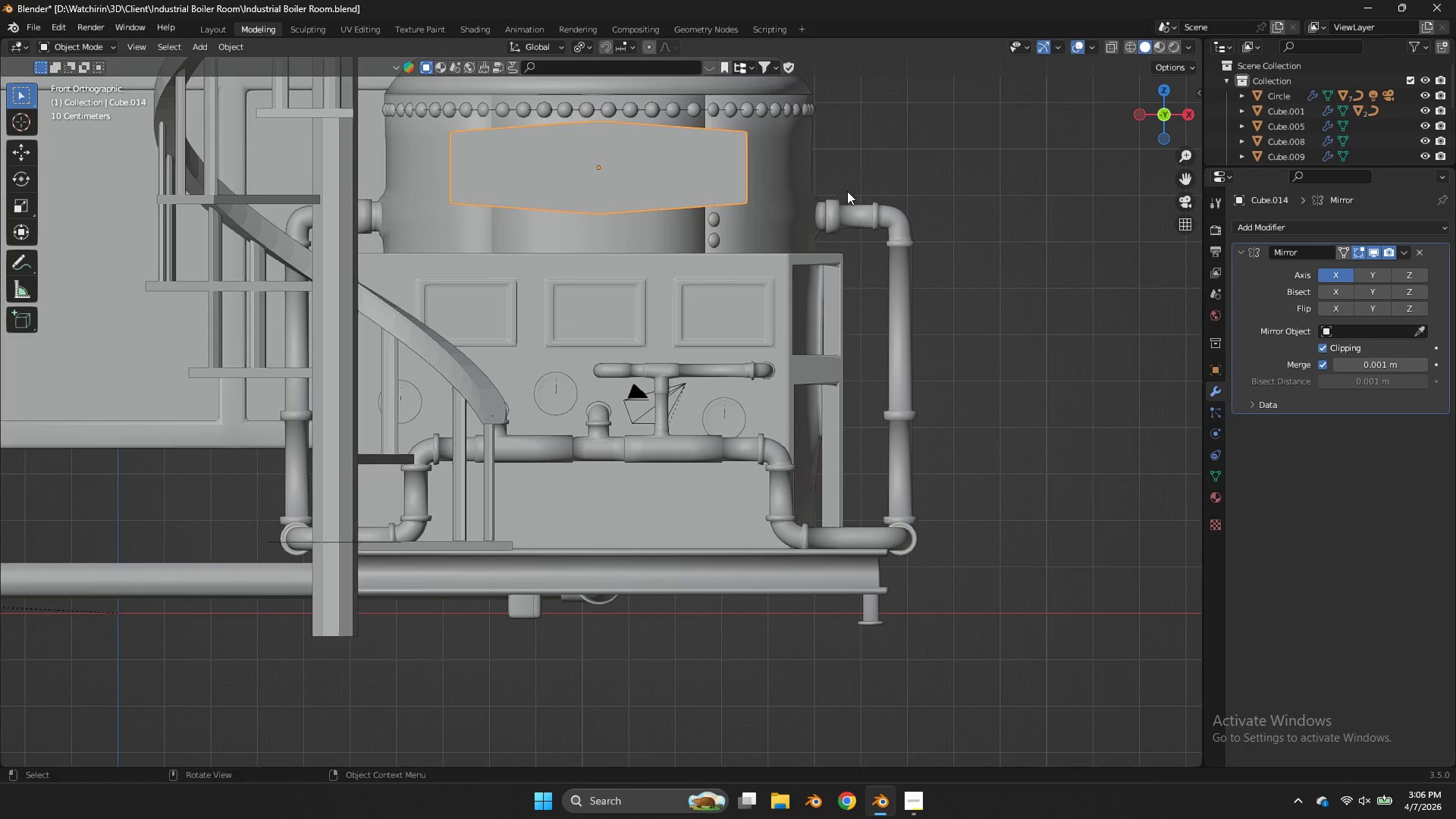 
left_click([767, 176])
 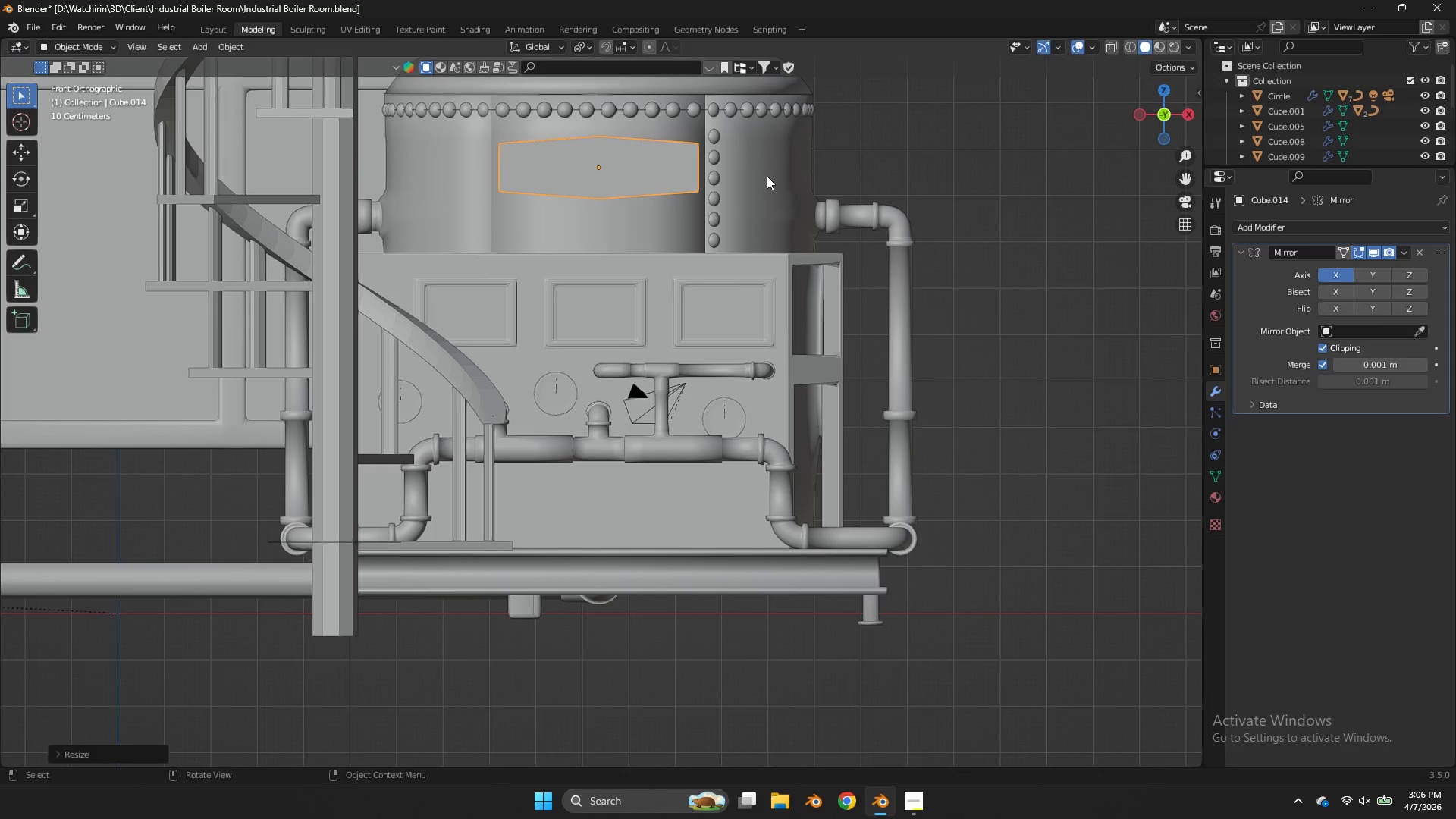 
type(sz)
 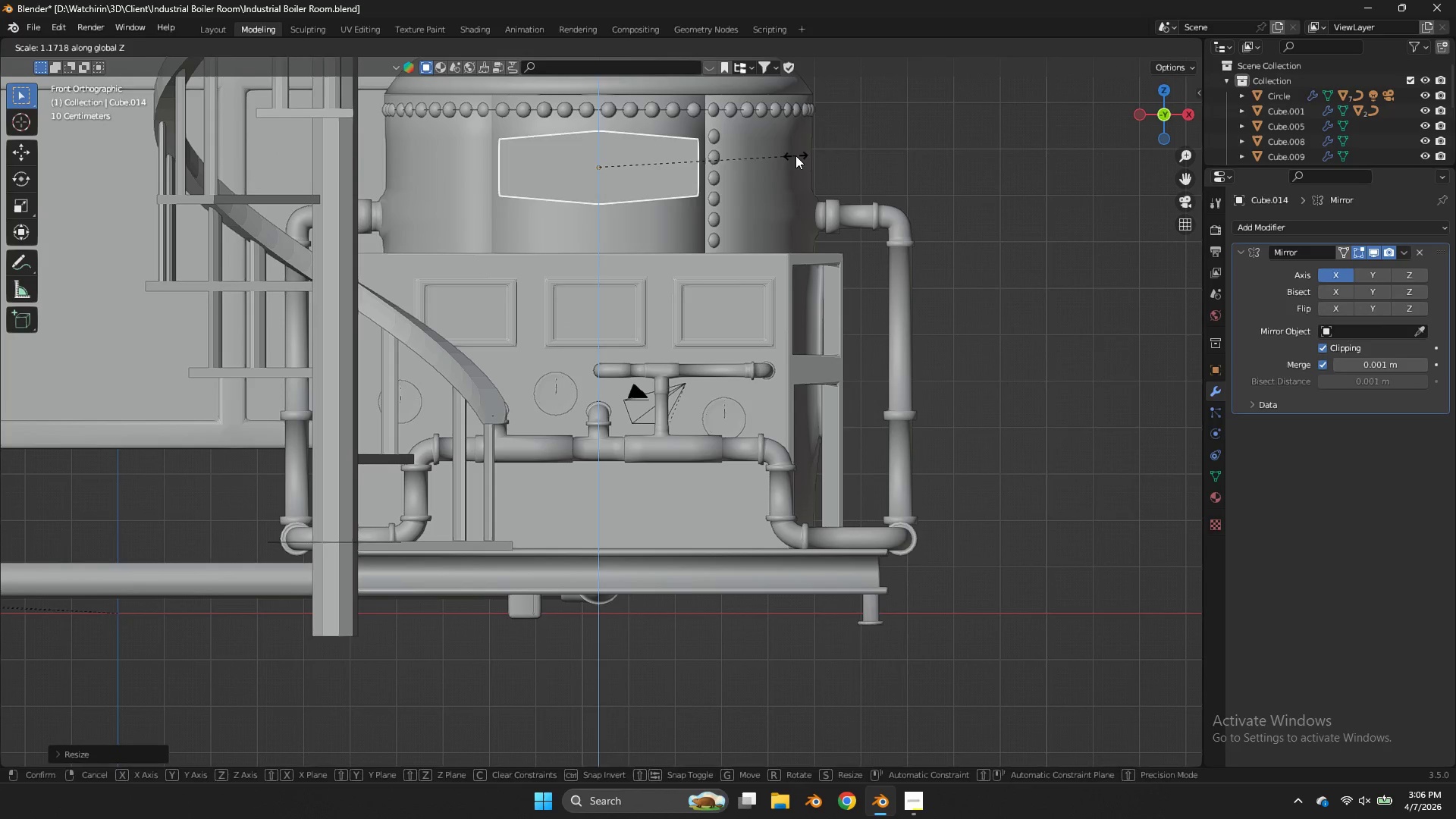 
left_click([795, 155])
 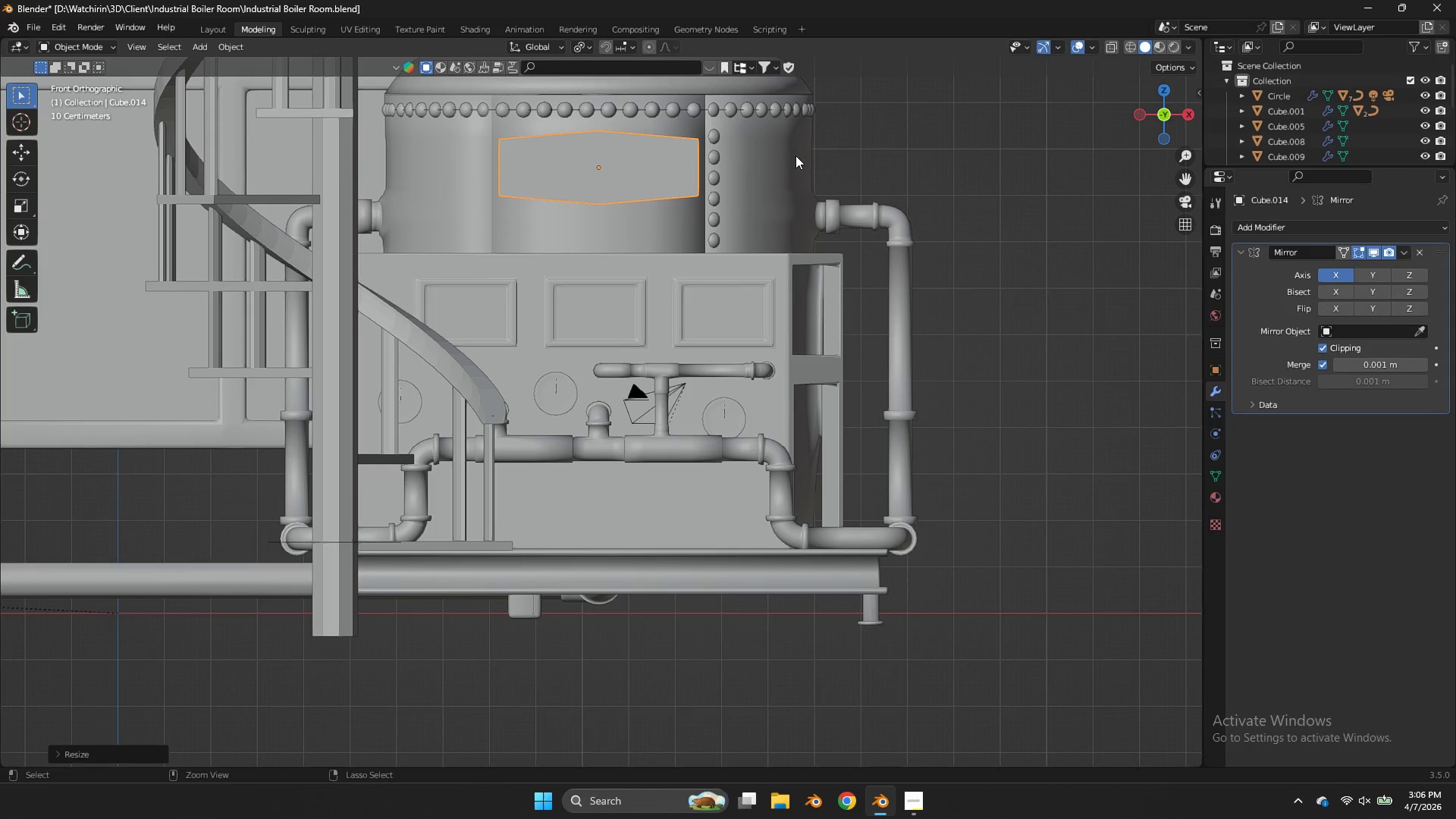 
key(Control+ControlLeft)
 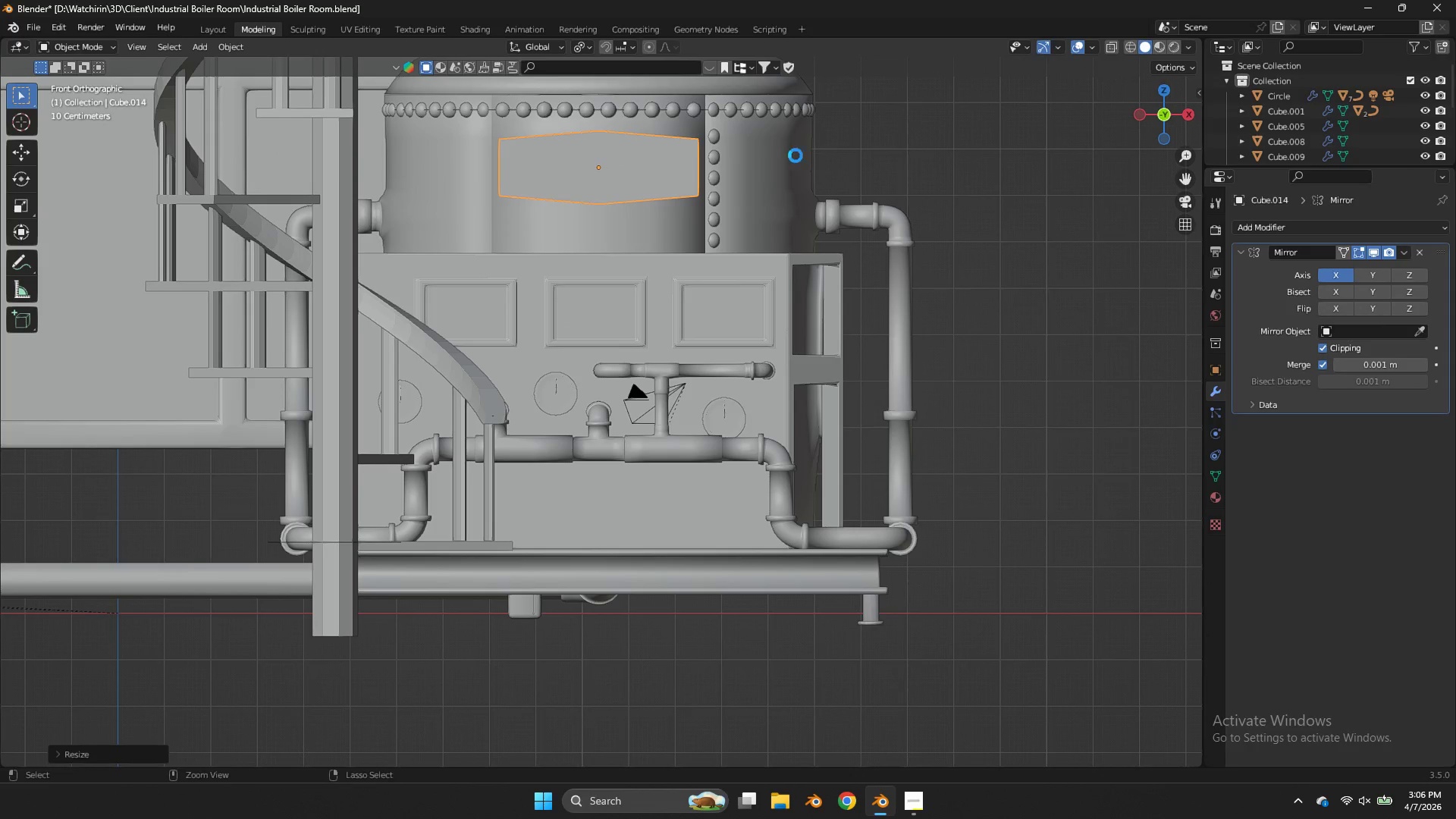 
key(Control+S)
 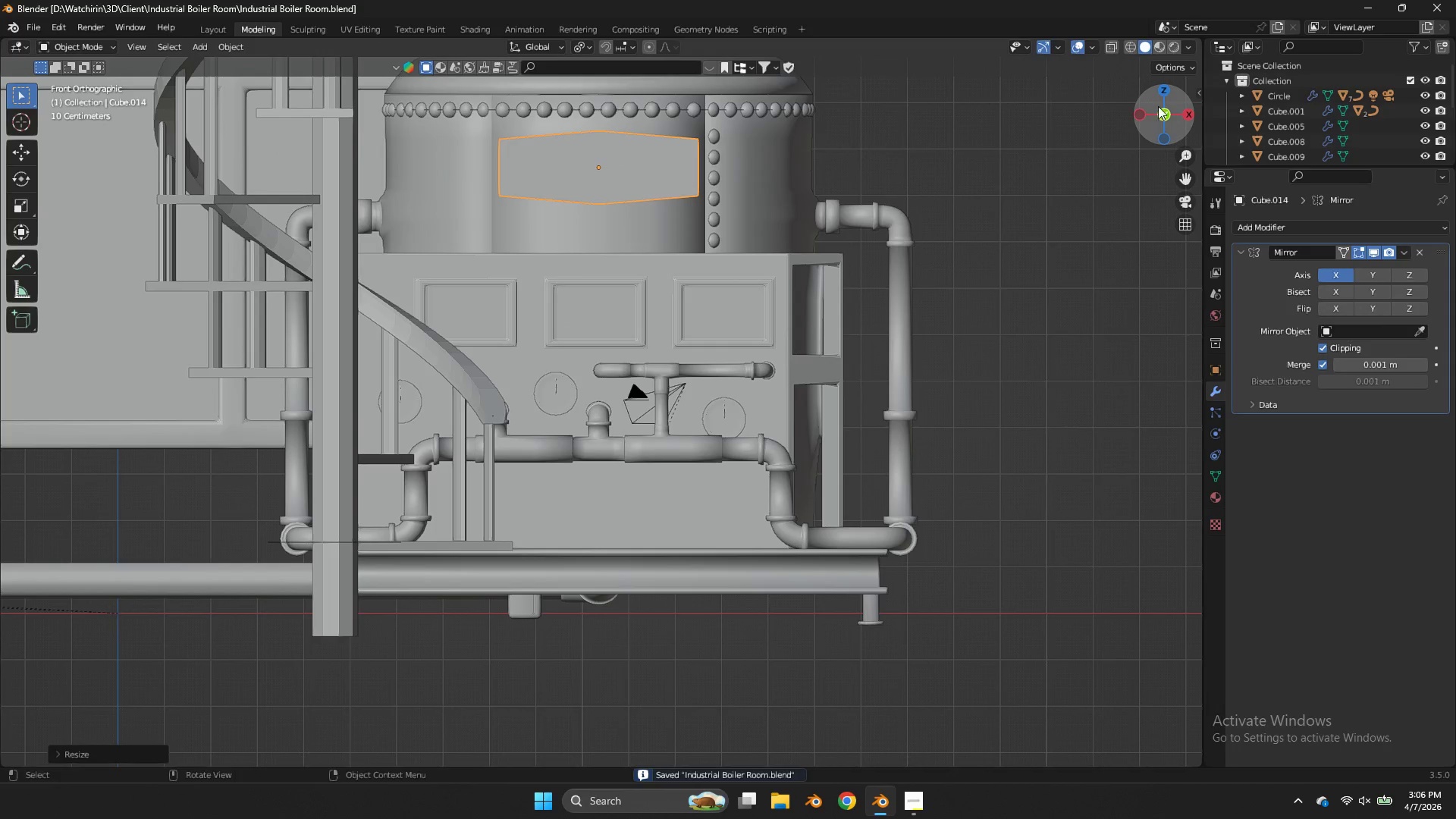 
left_click_drag(start_coordinate=[1159, 105], to_coordinate=[1003, 218])
 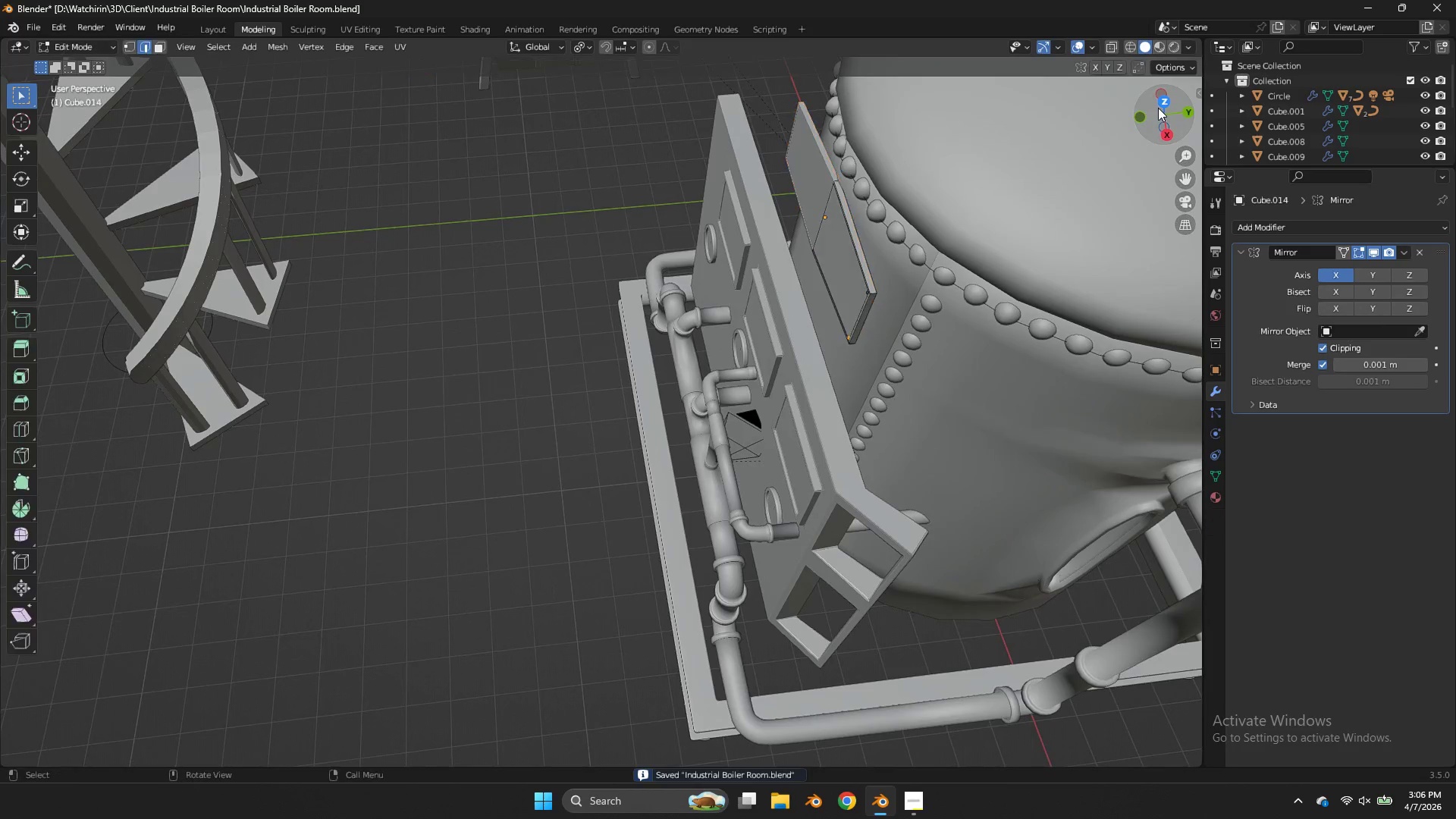 
key(Tab)
 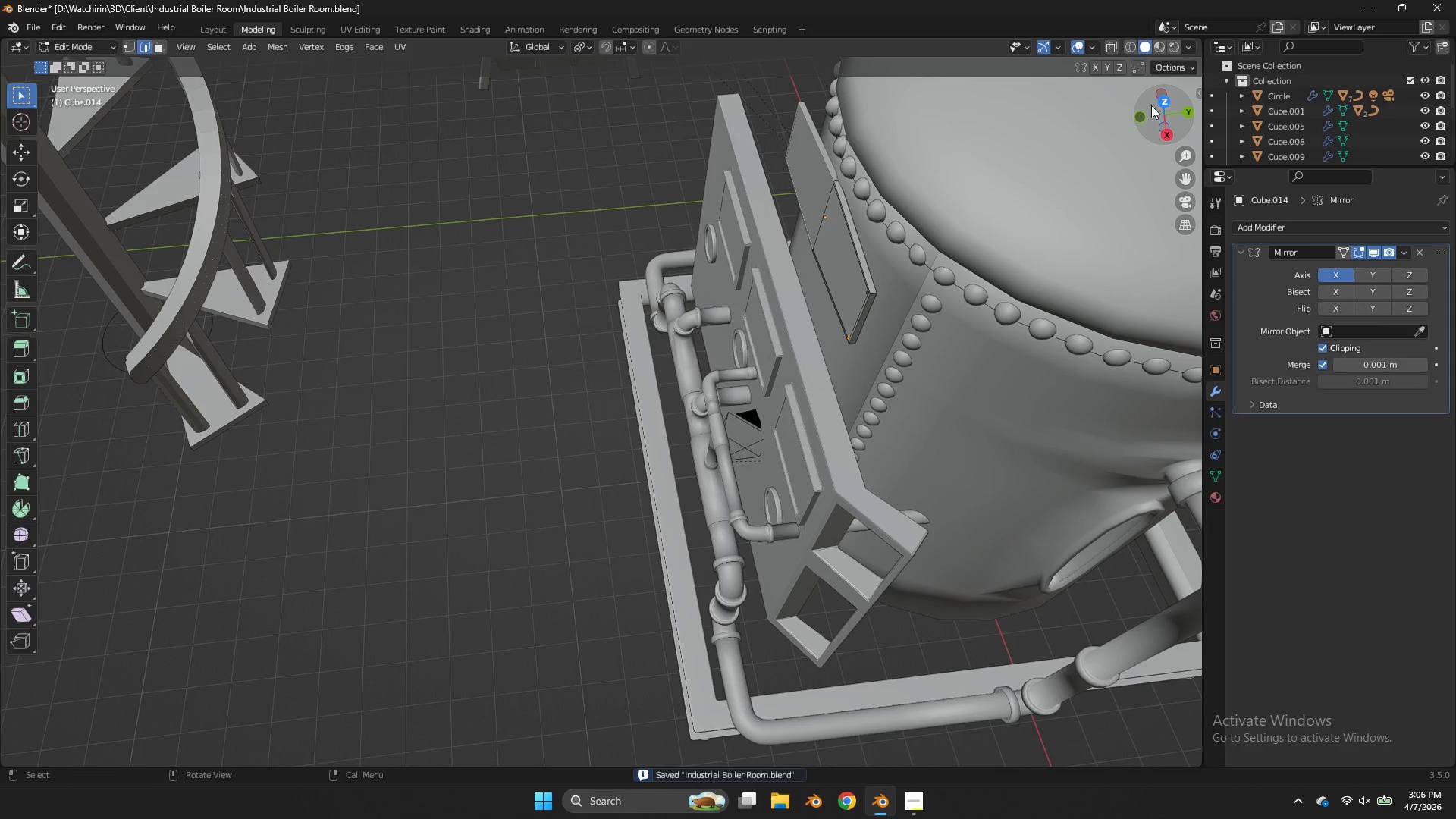 
key(Tab)
 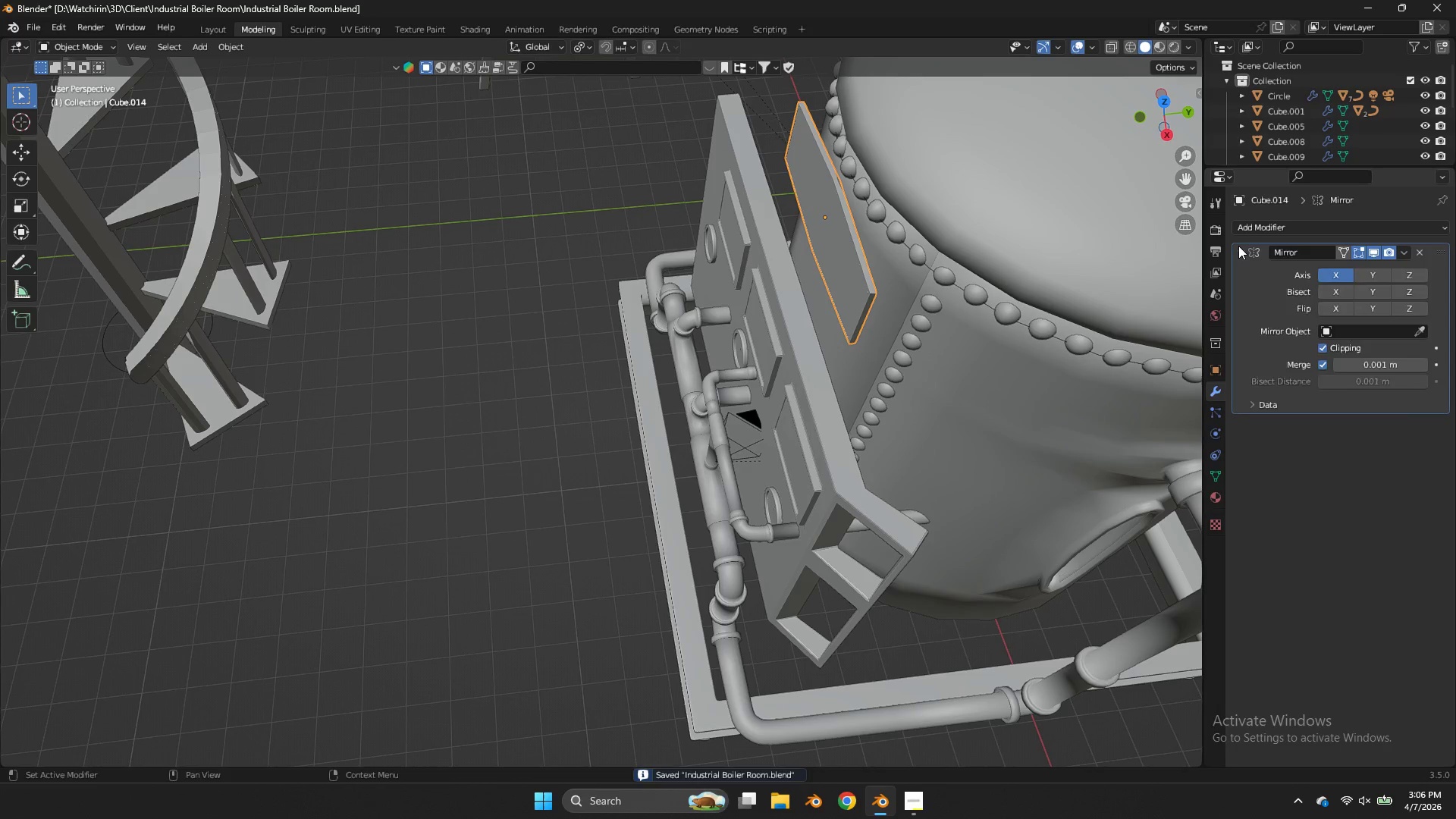 
double_click([1245, 234])
 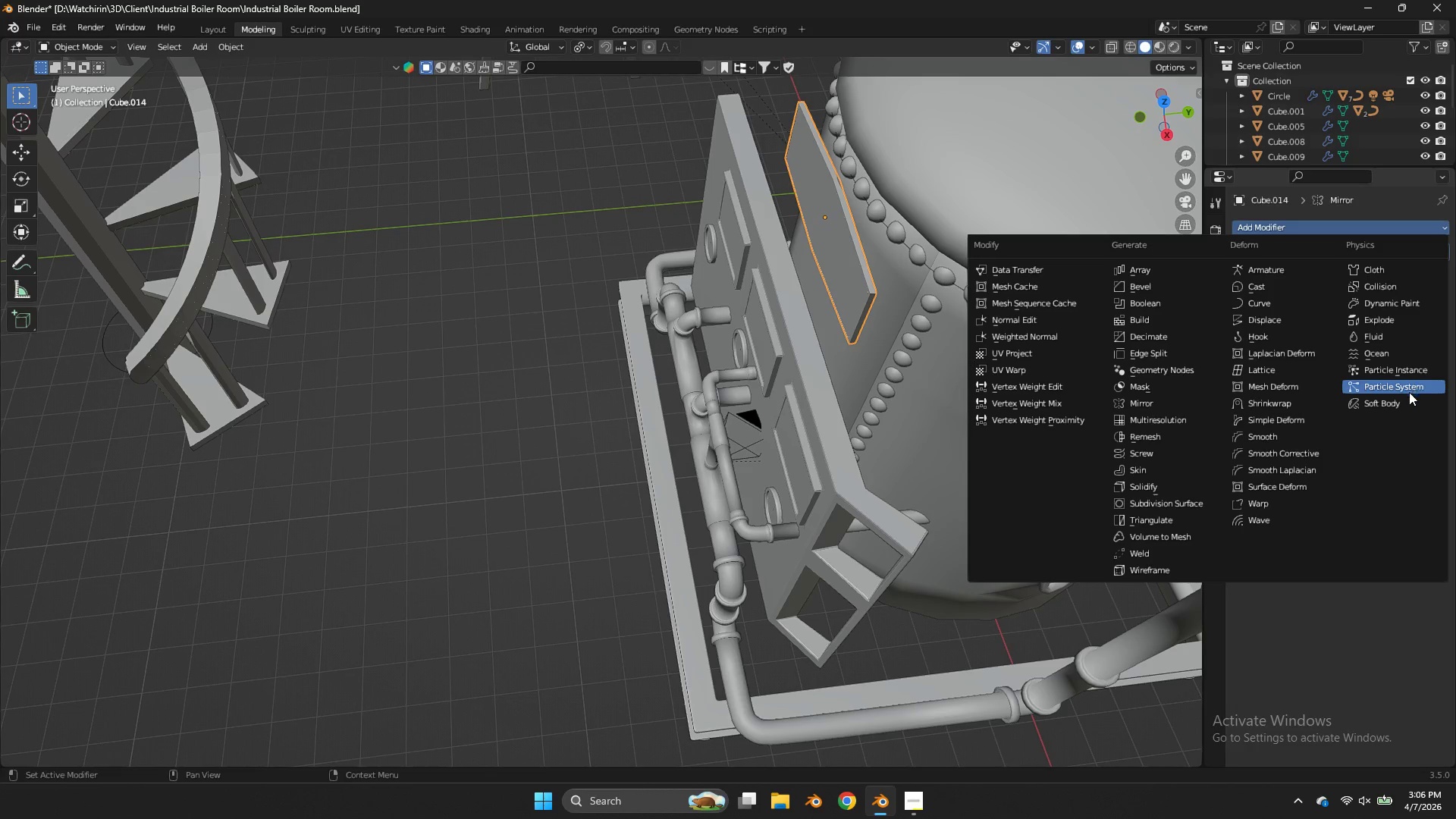 
wait(10.89)
 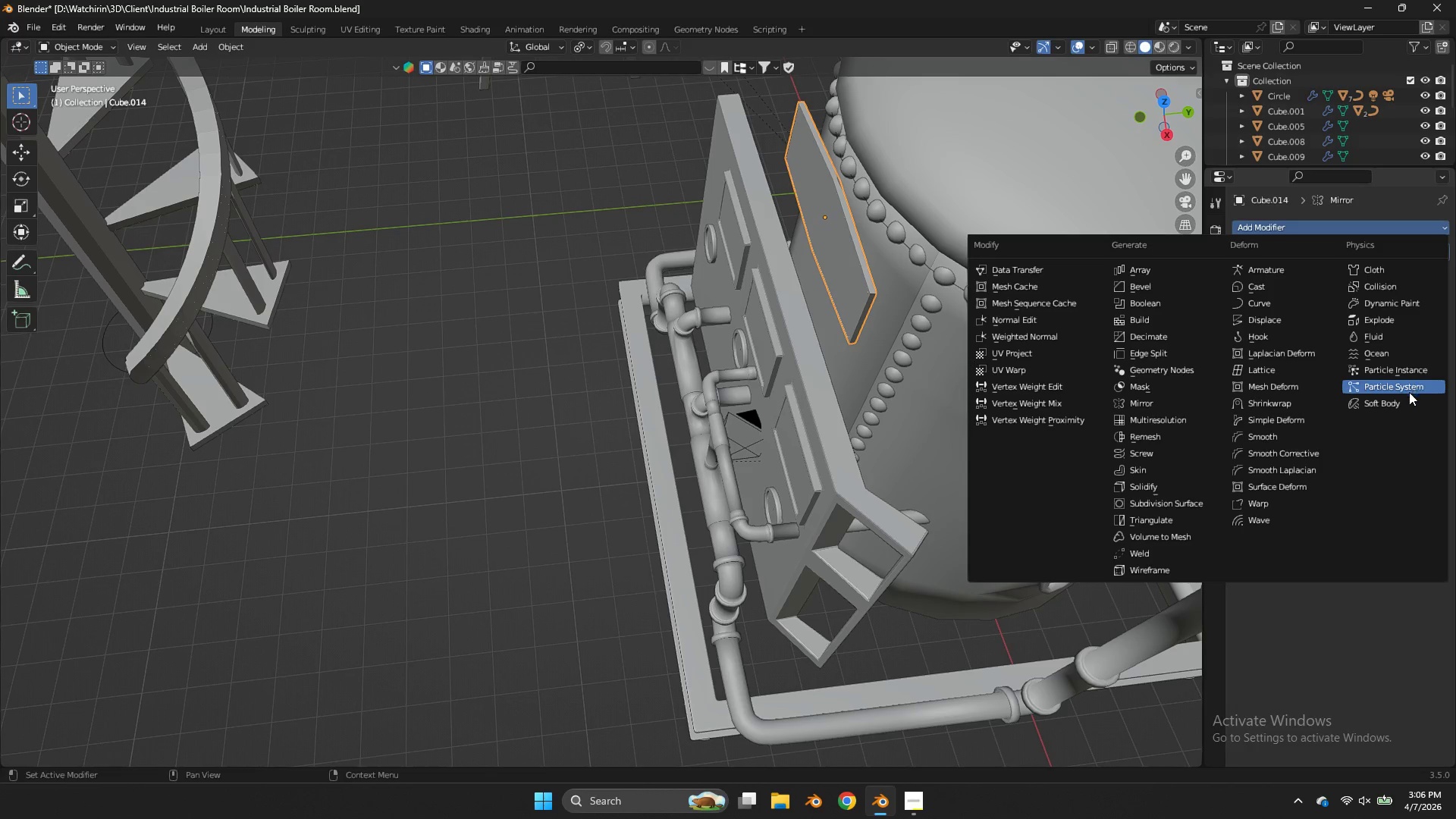 
left_click([1310, 401])
 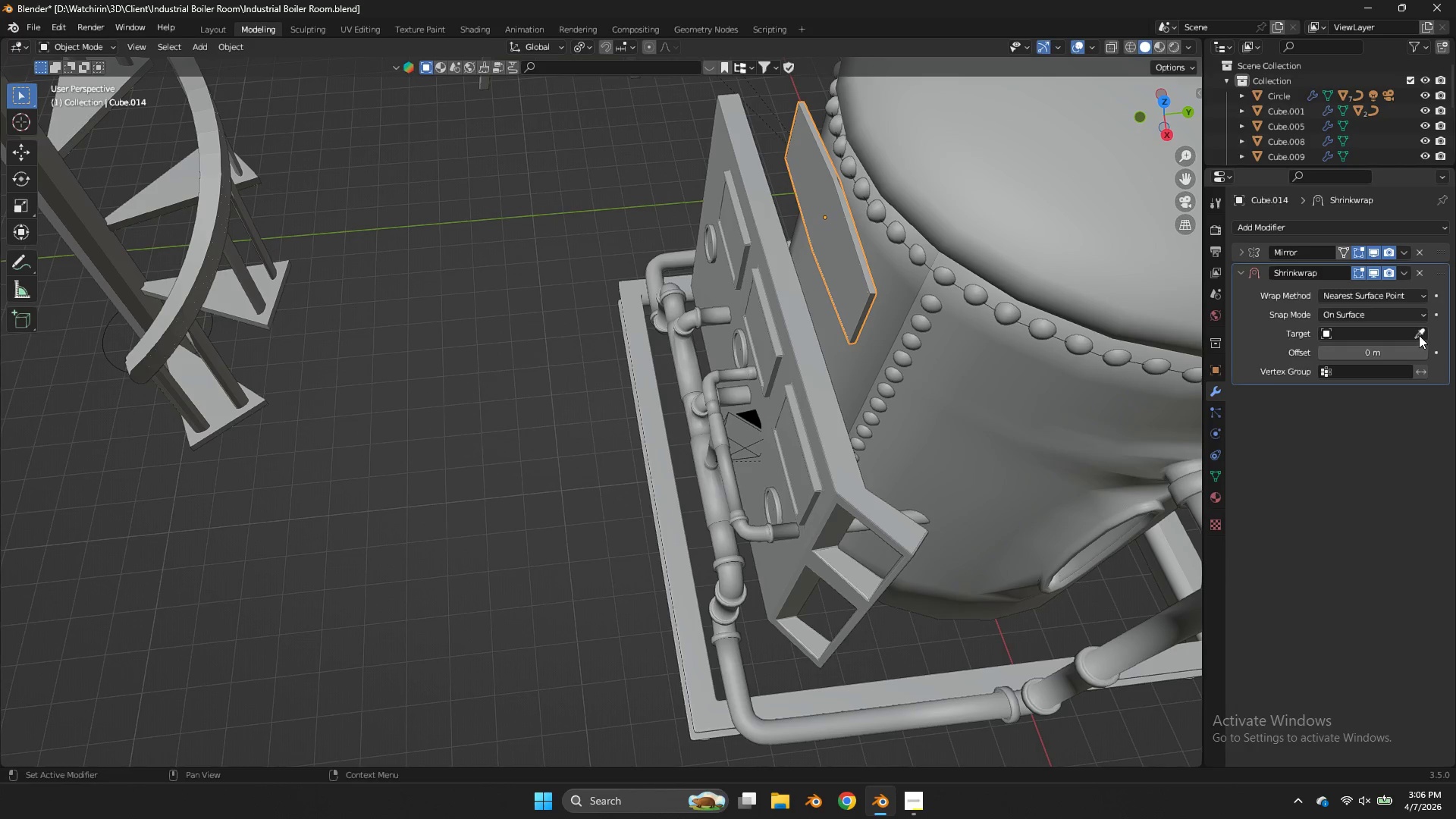 
left_click([1423, 331])
 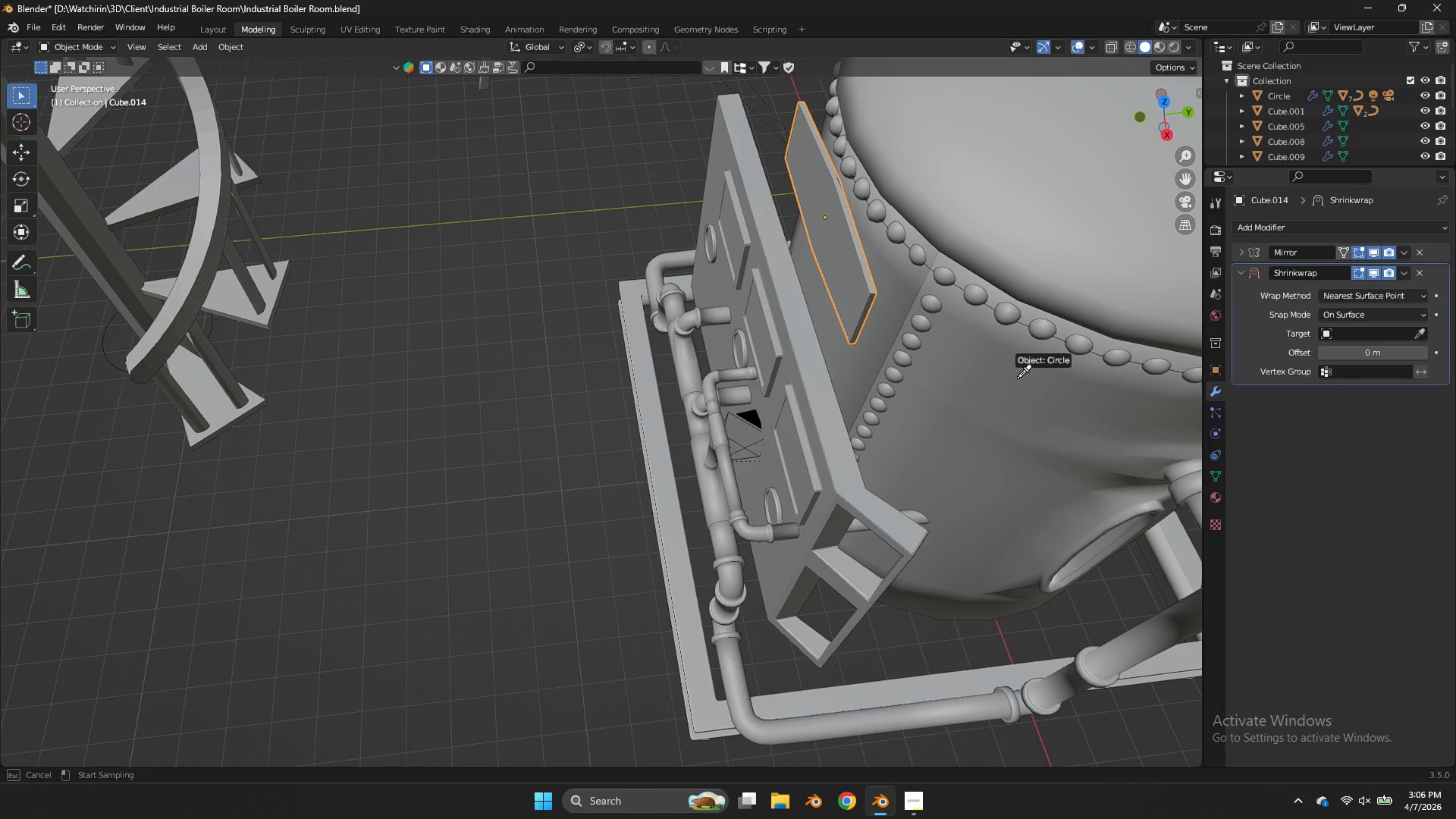 
left_click([1018, 378])
 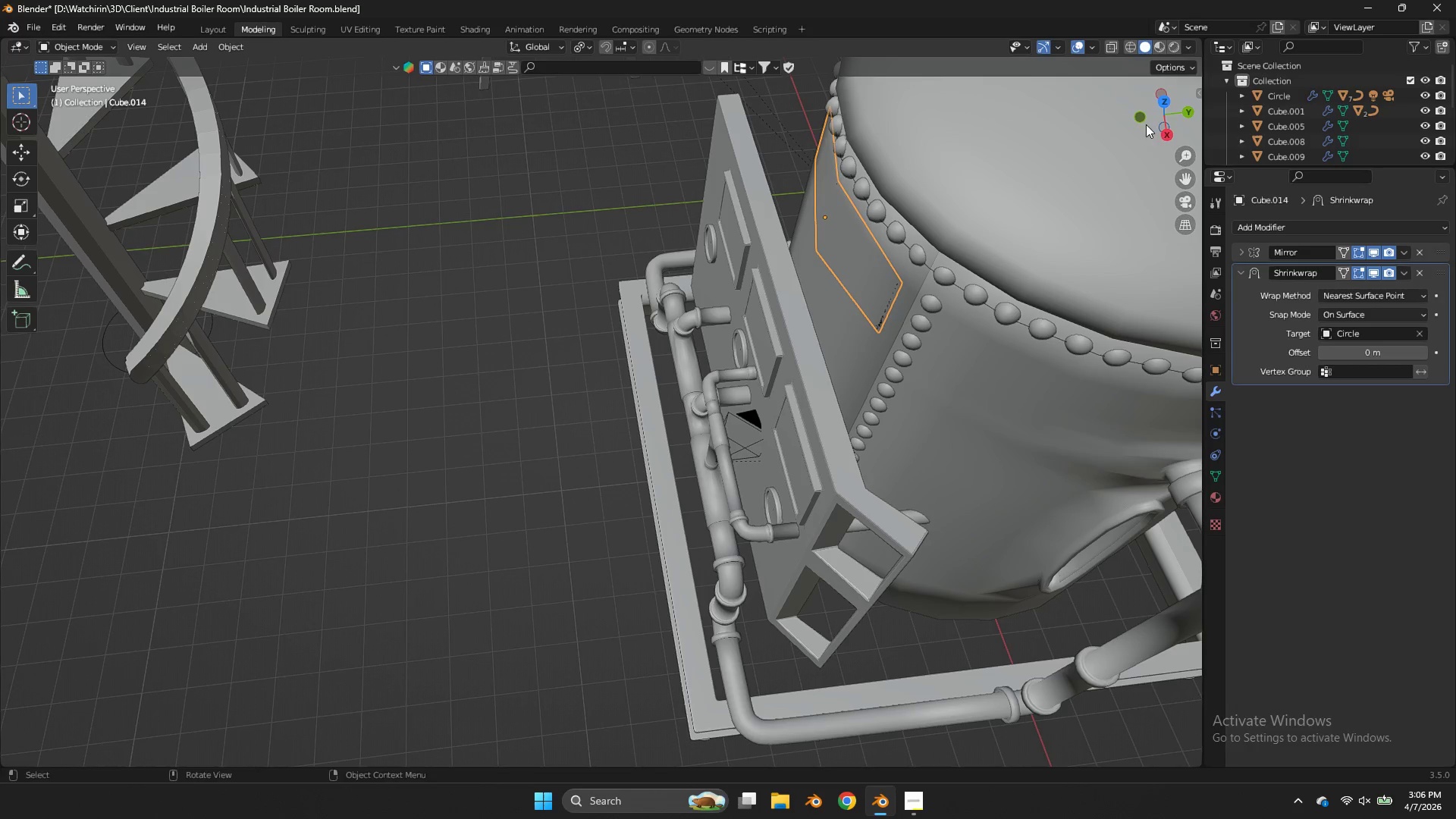 
left_click_drag(start_coordinate=[1168, 99], to_coordinate=[49, 110])
 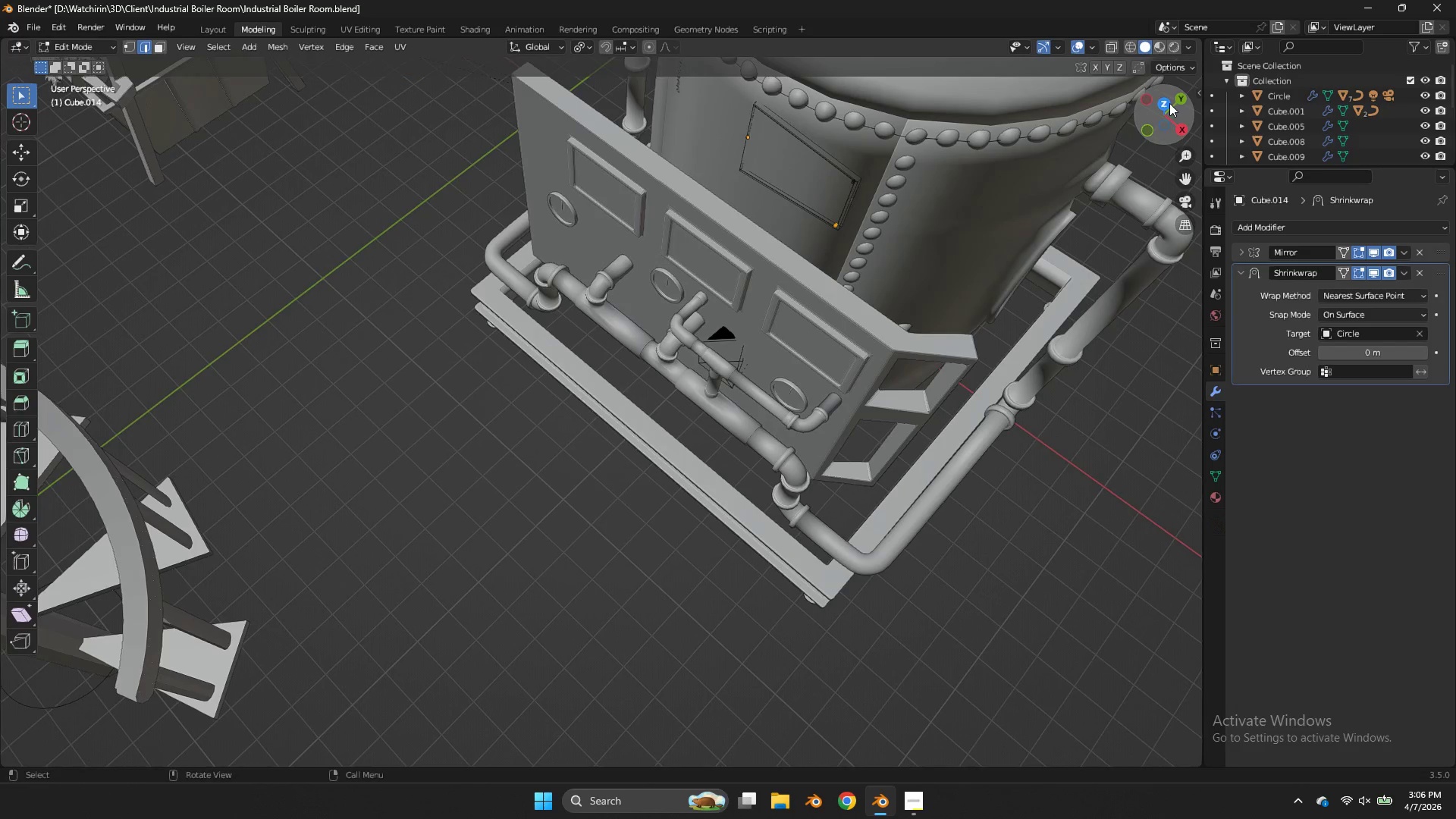 
key(Tab)
 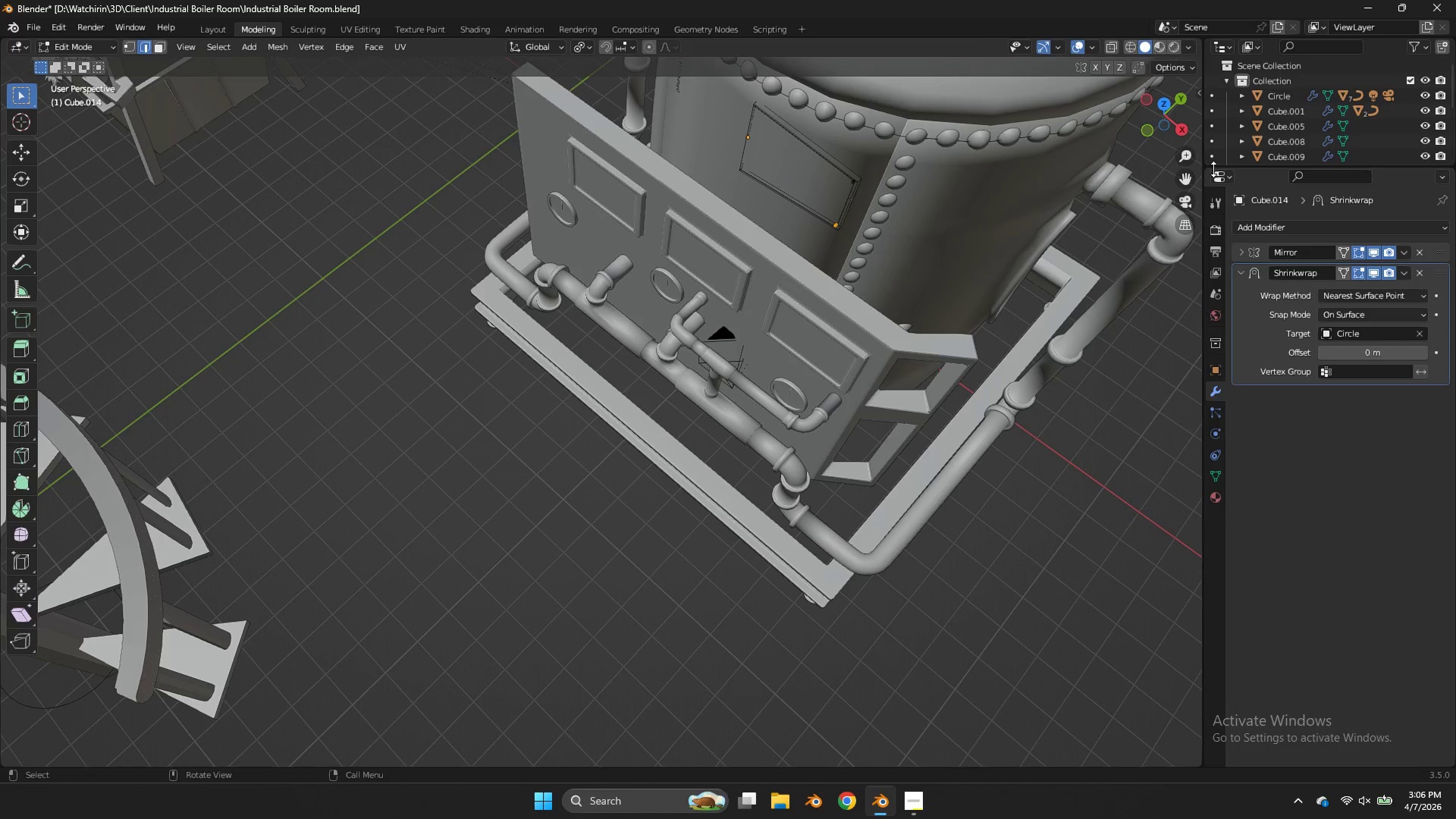 
key(Tab)
 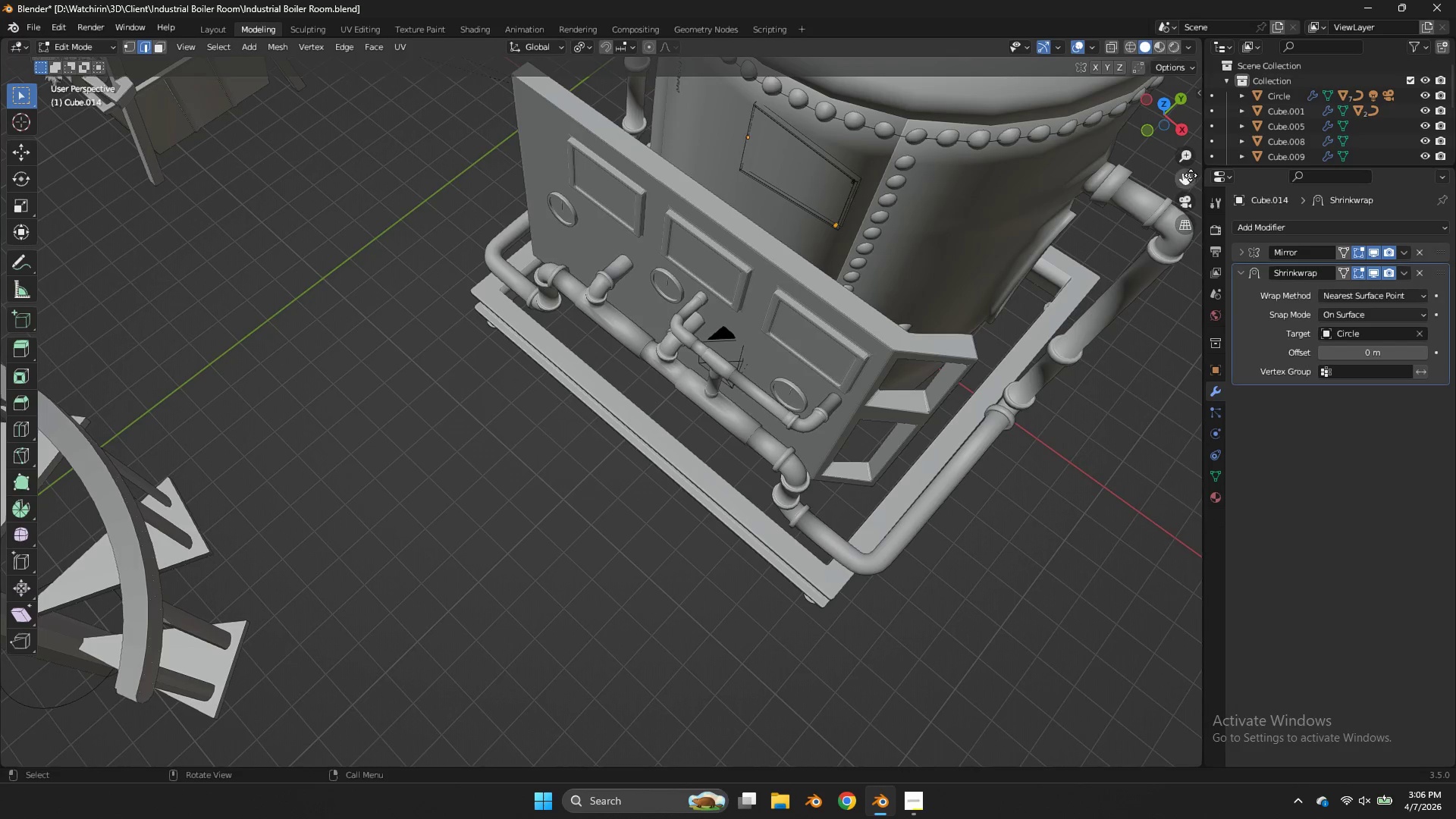 
left_click_drag(start_coordinate=[1190, 175], to_coordinate=[1133, 329])
 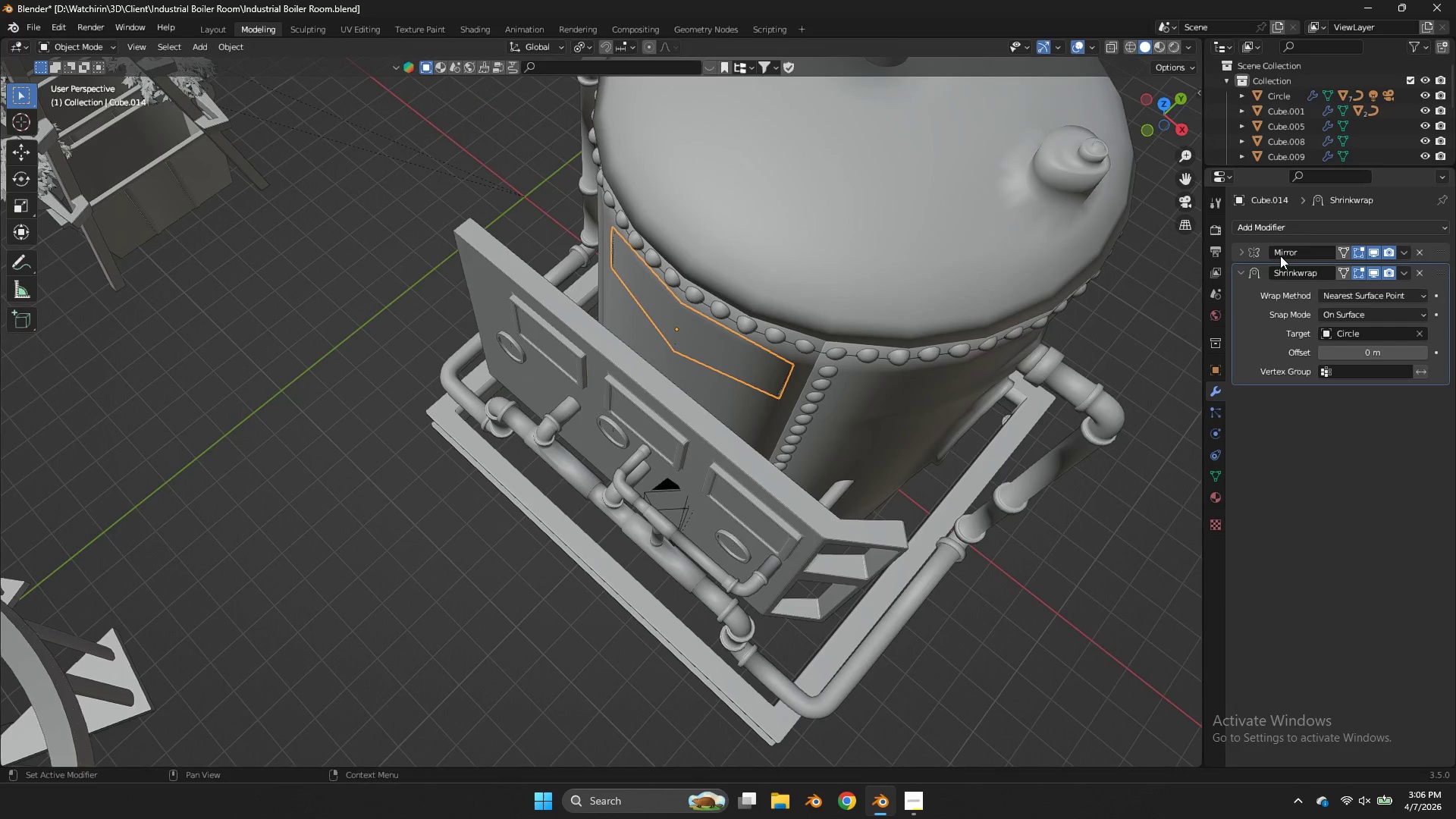 
key(Tab)
 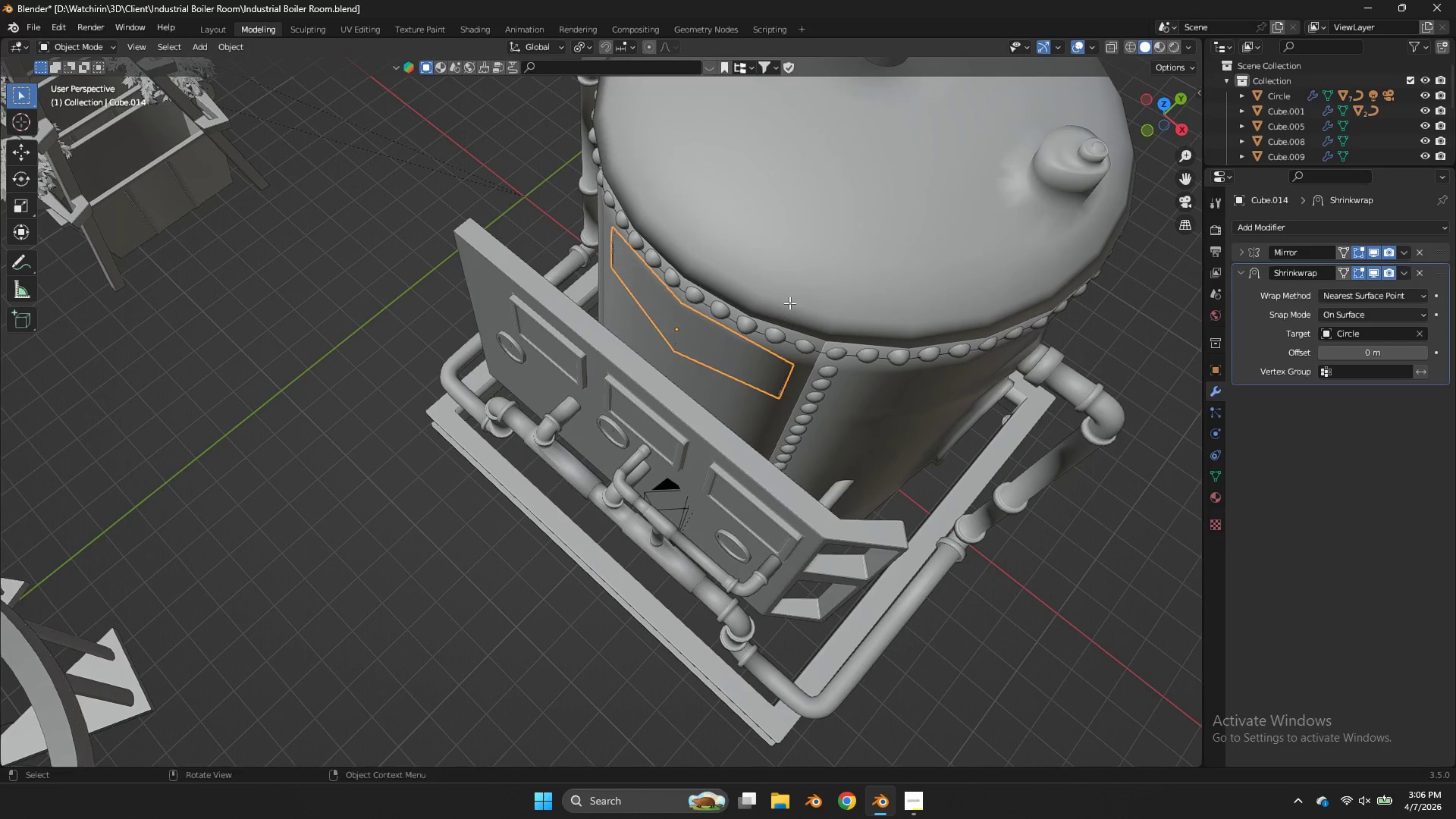 
key(Tab)
 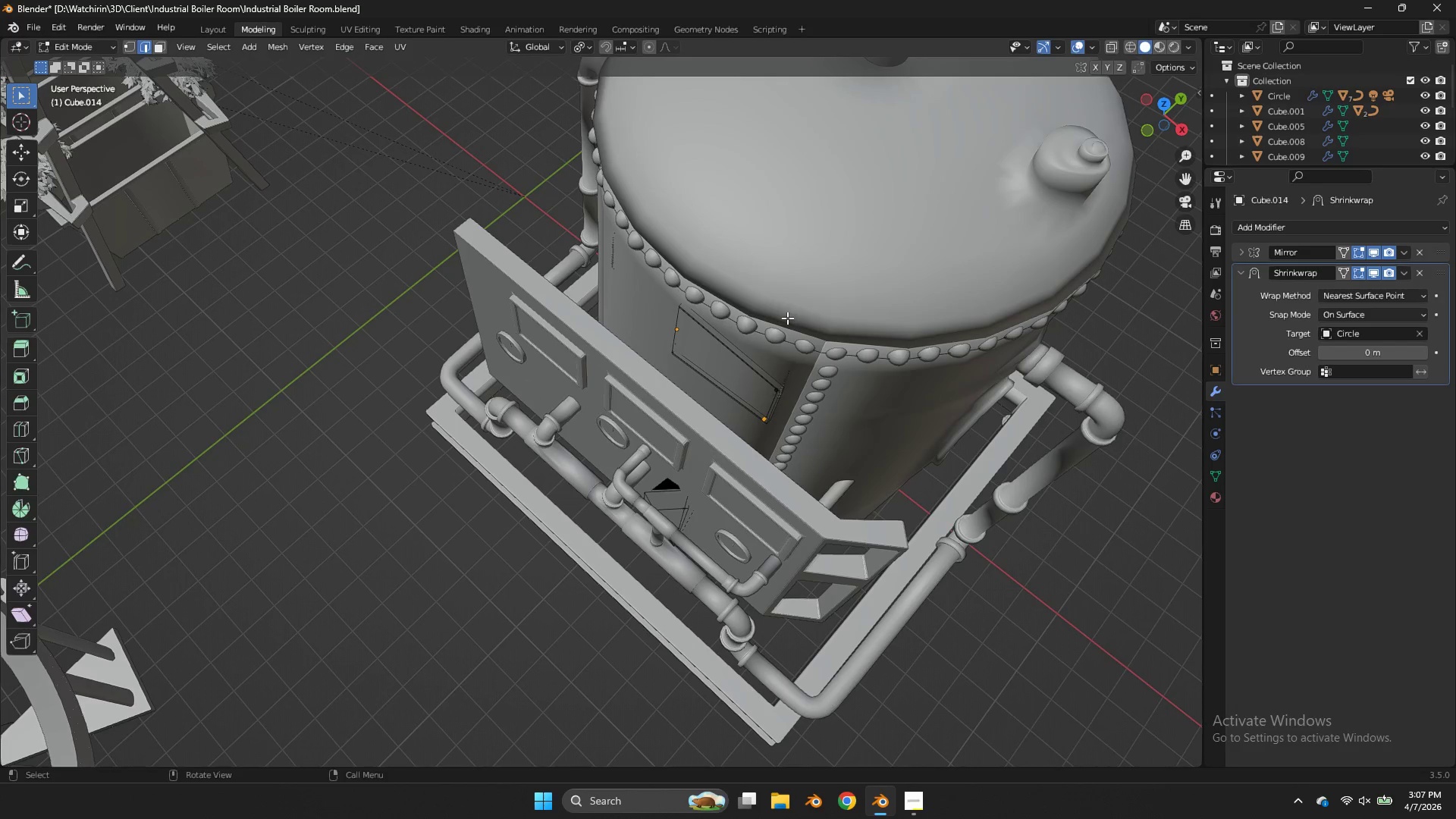 
key(Tab)
 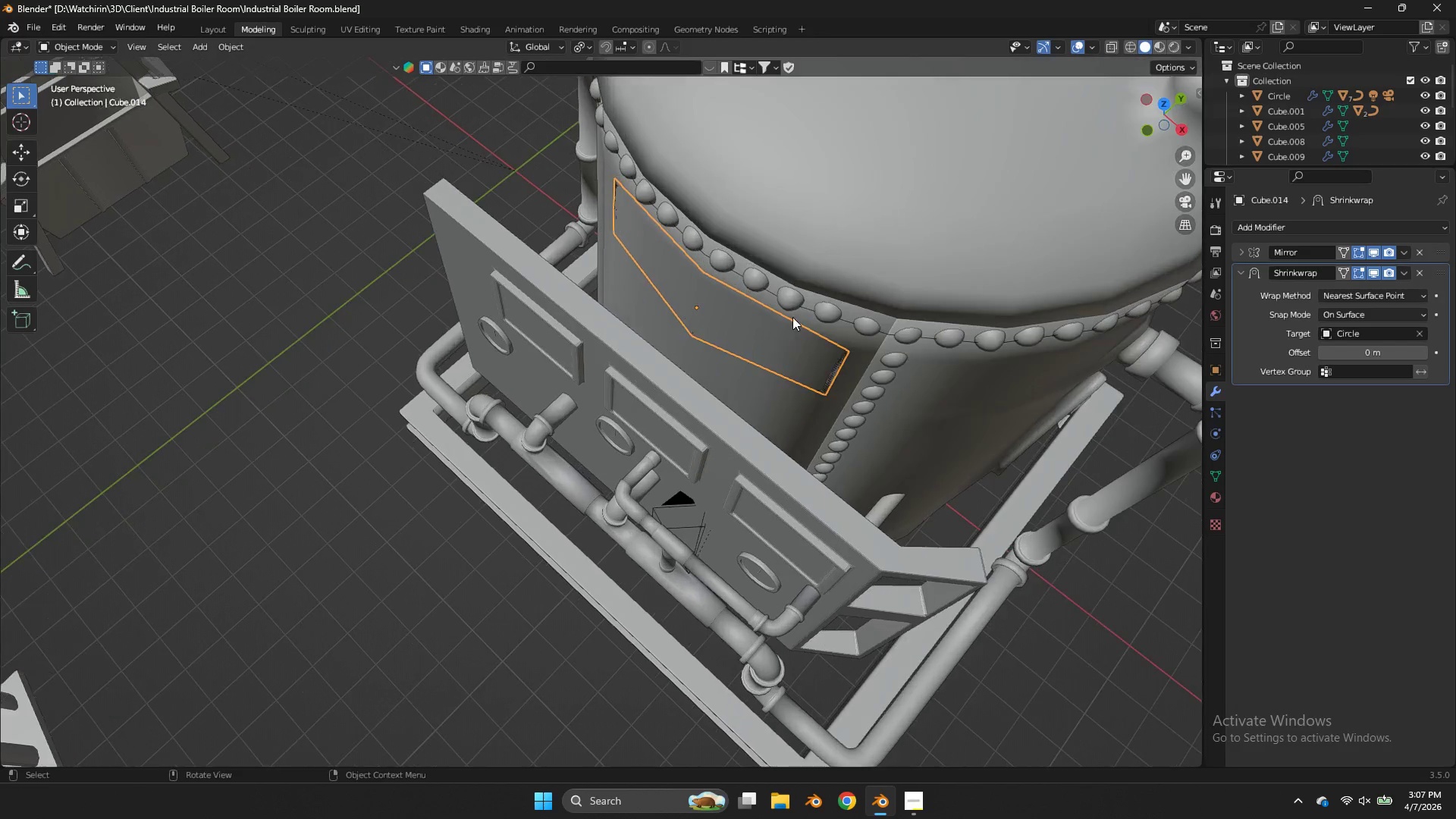 
scroll: coordinate [791, 318], scroll_direction: up, amount: 1.0
 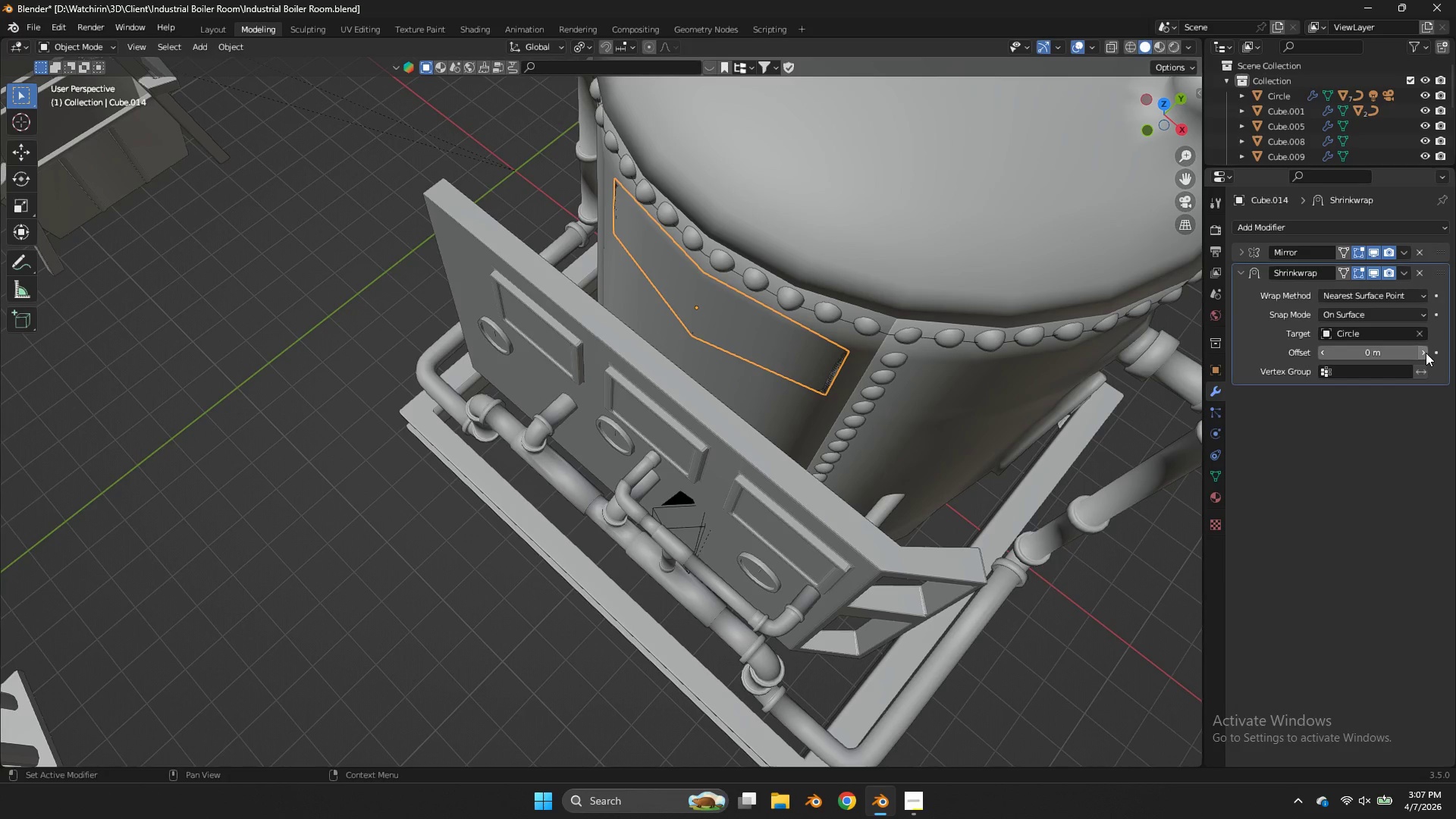 
double_click([1423, 350])
 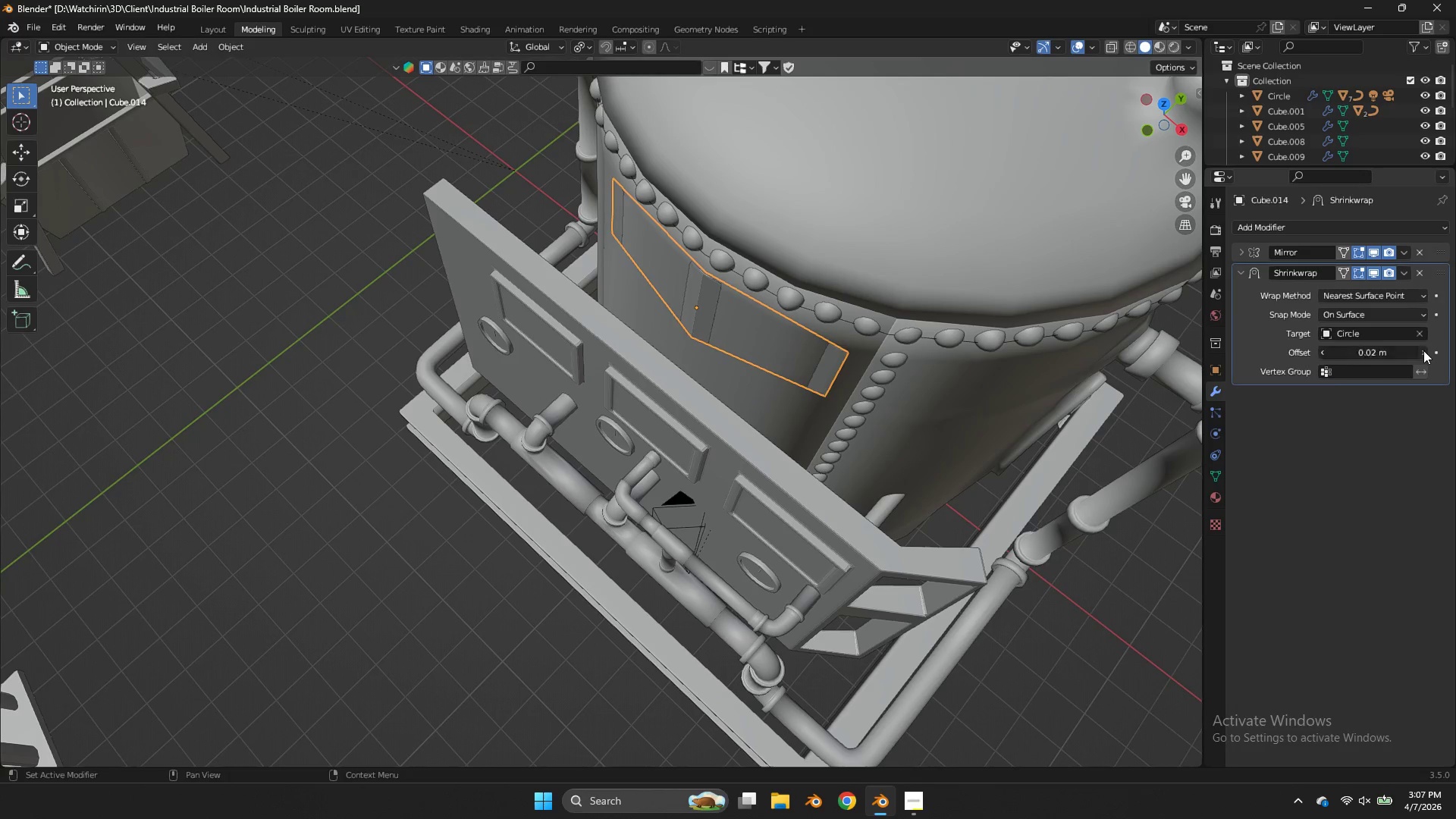 
triple_click([1423, 350])
 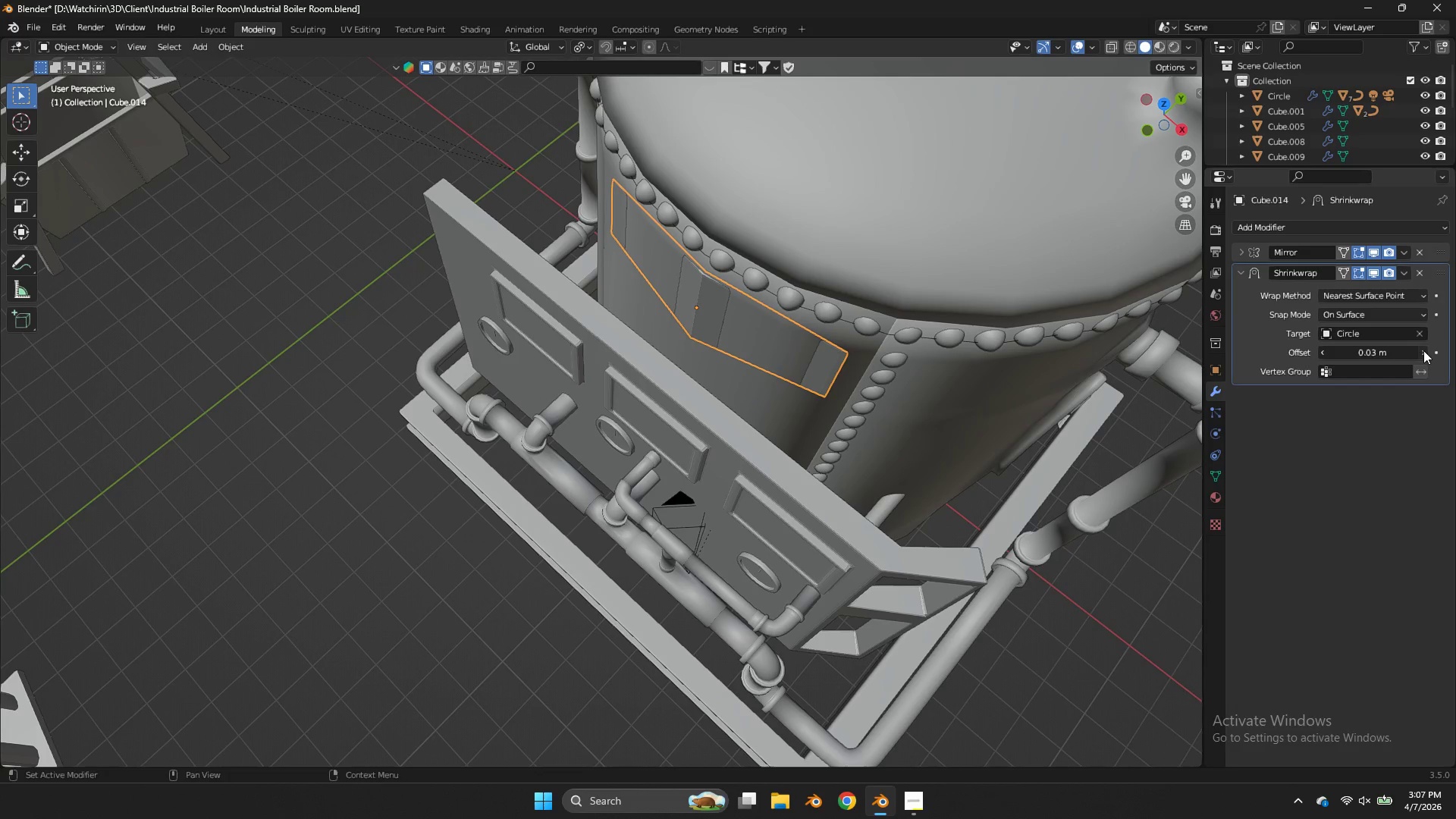 
triple_click([1423, 350])
 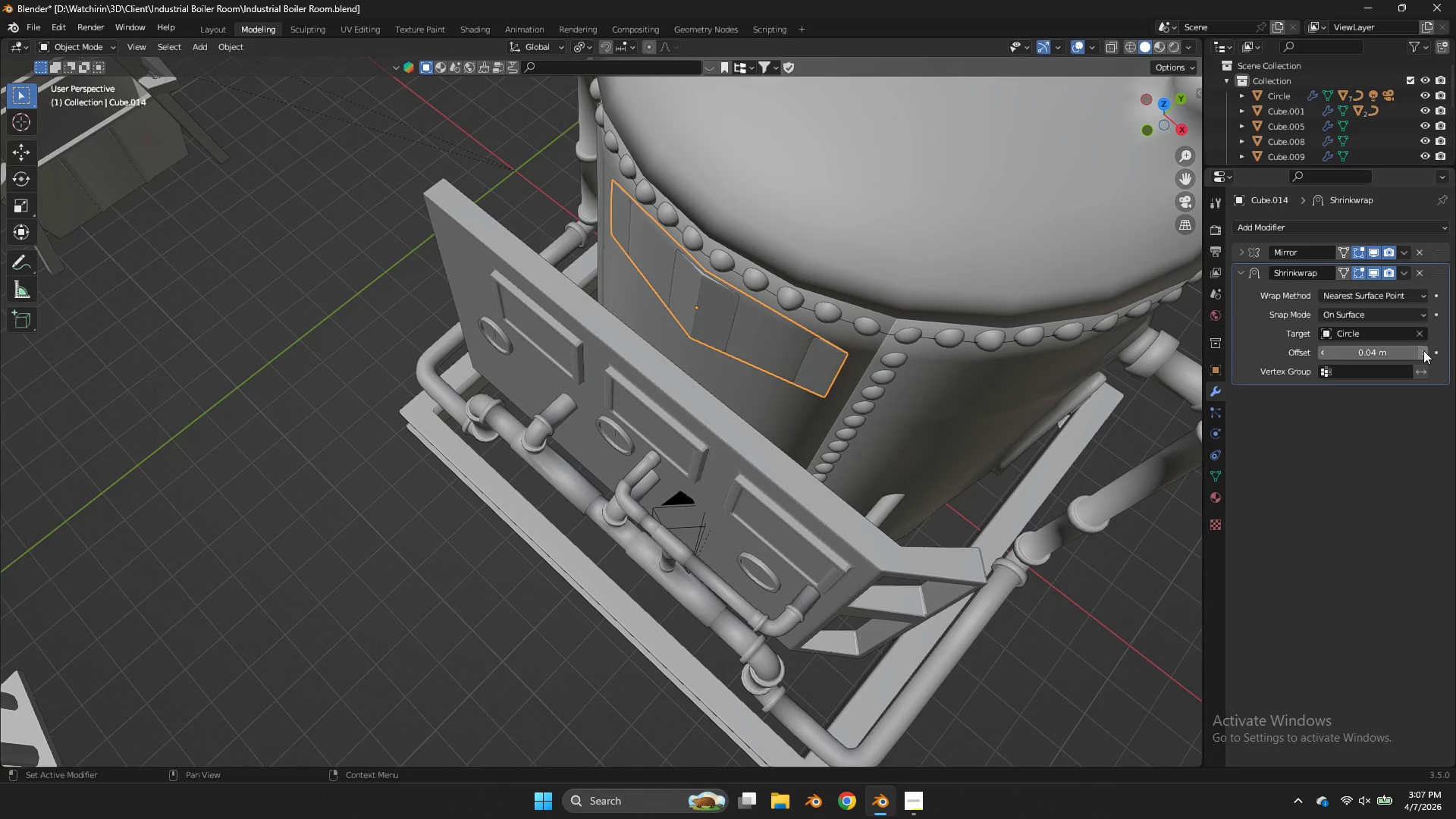 
triple_click([1423, 350])
 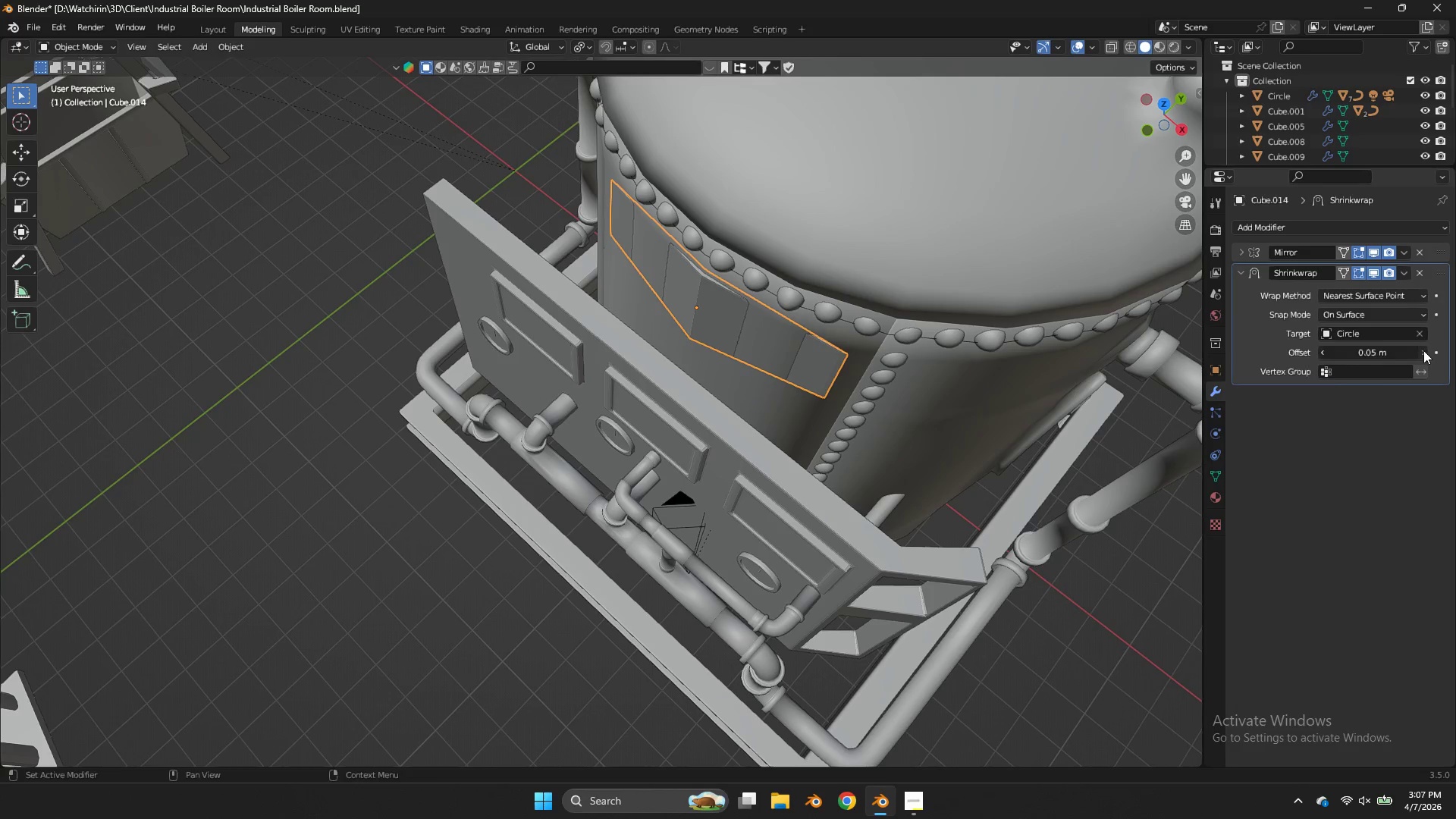 
triple_click([1423, 350])
 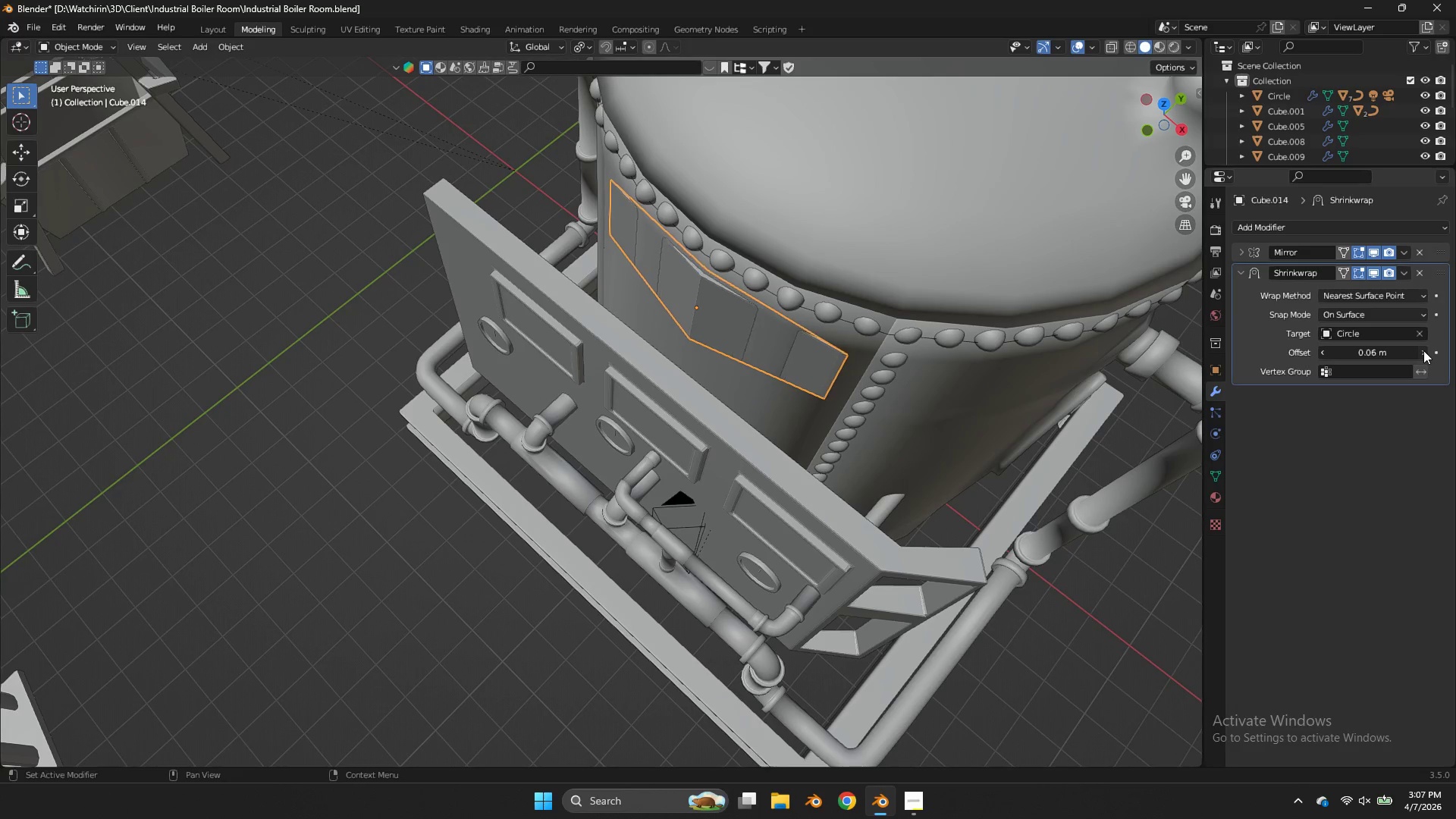 
triple_click([1423, 350])
 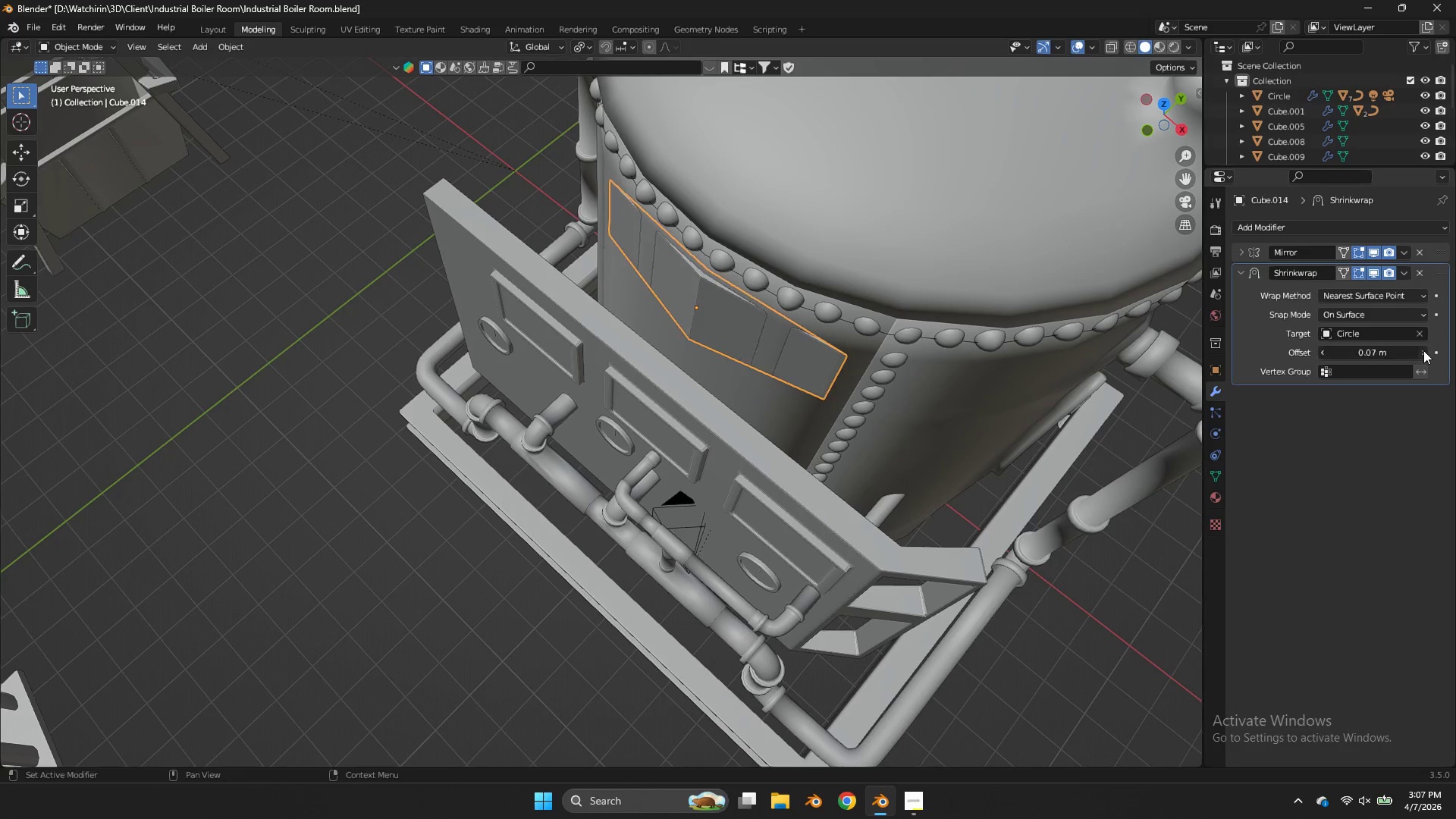 
triple_click([1423, 350])
 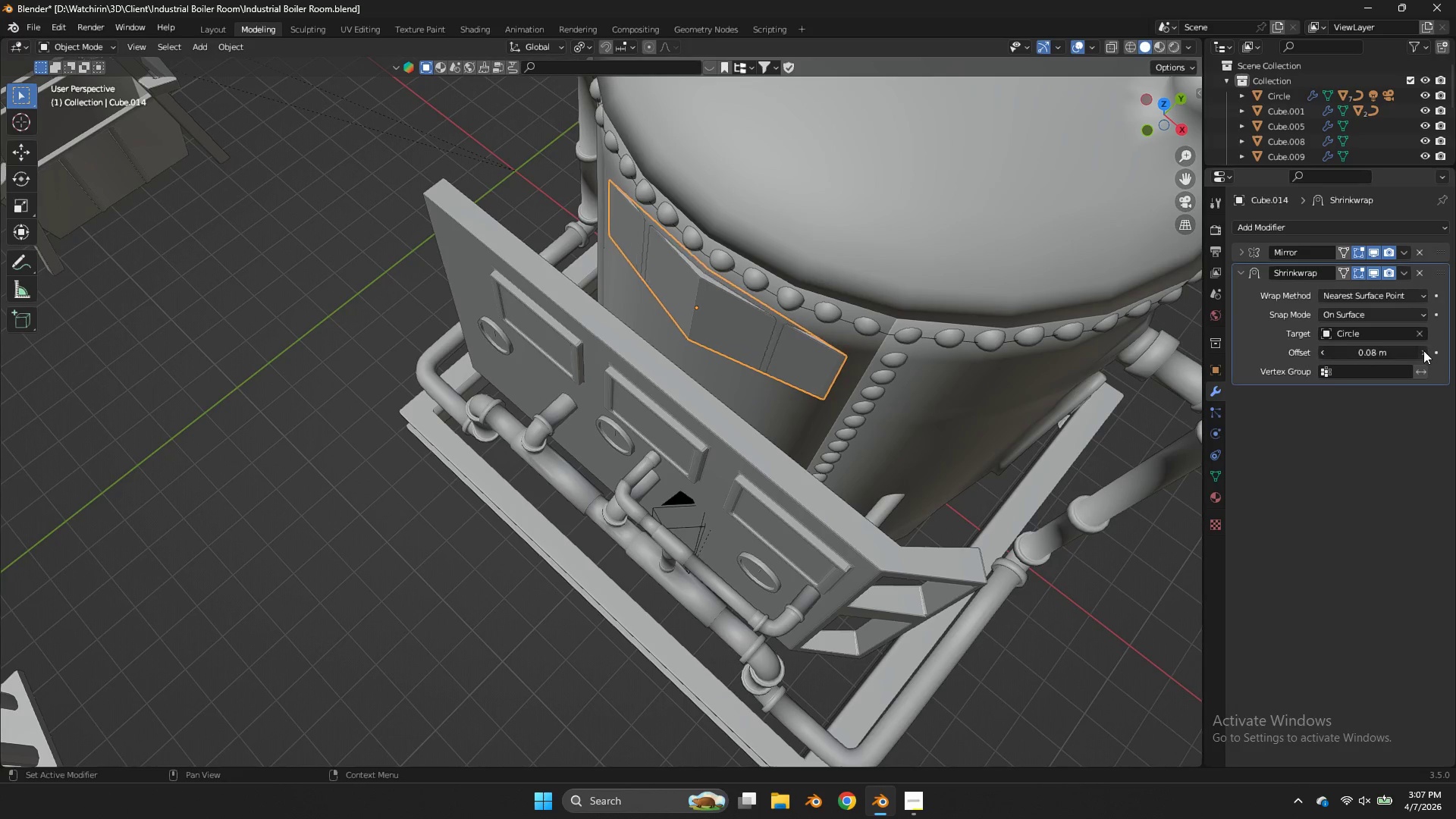 
triple_click([1423, 350])
 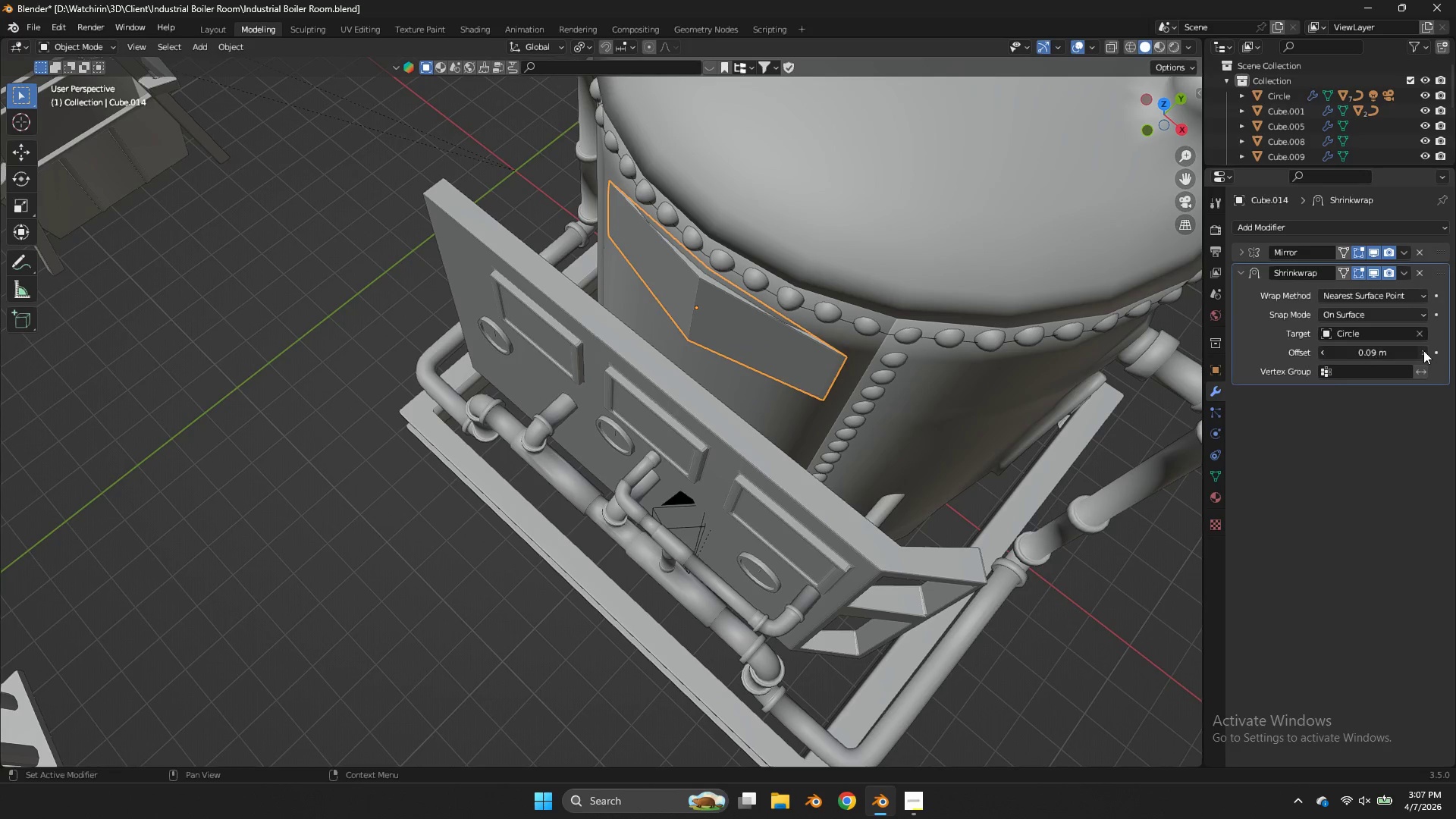 
triple_click([1423, 350])
 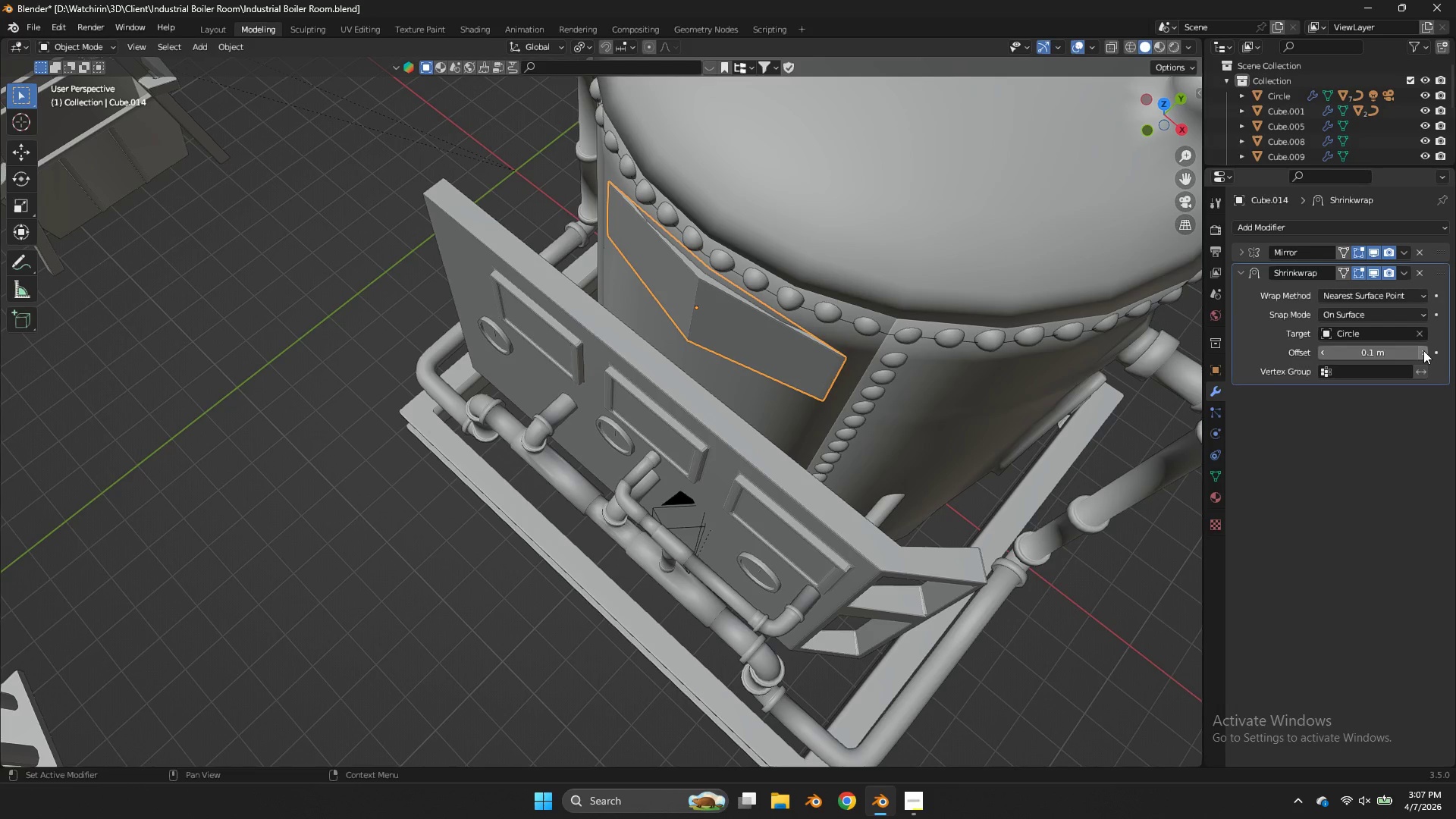 
triple_click([1423, 350])
 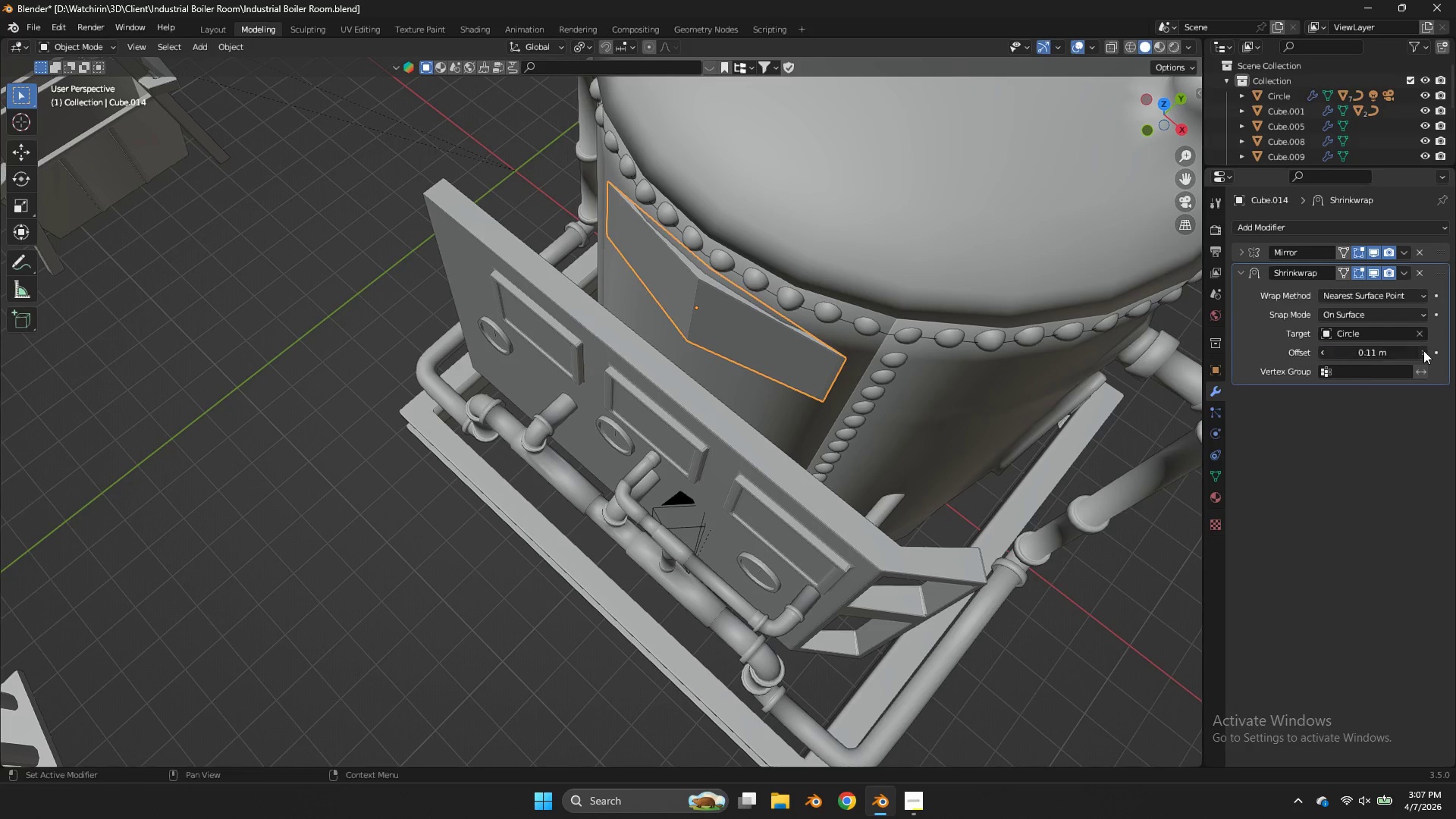 
triple_click([1423, 350])
 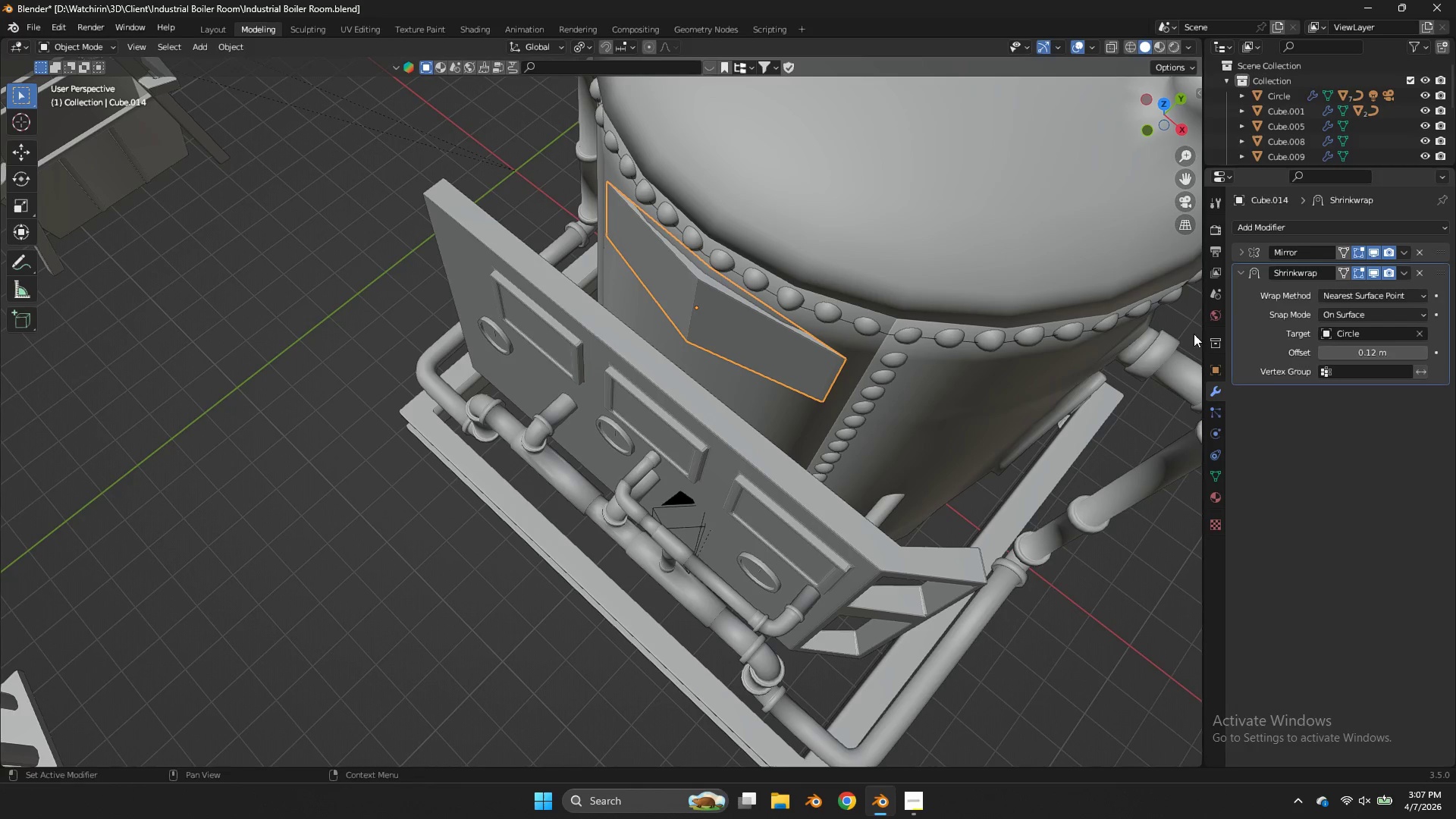 
key(Tab)
 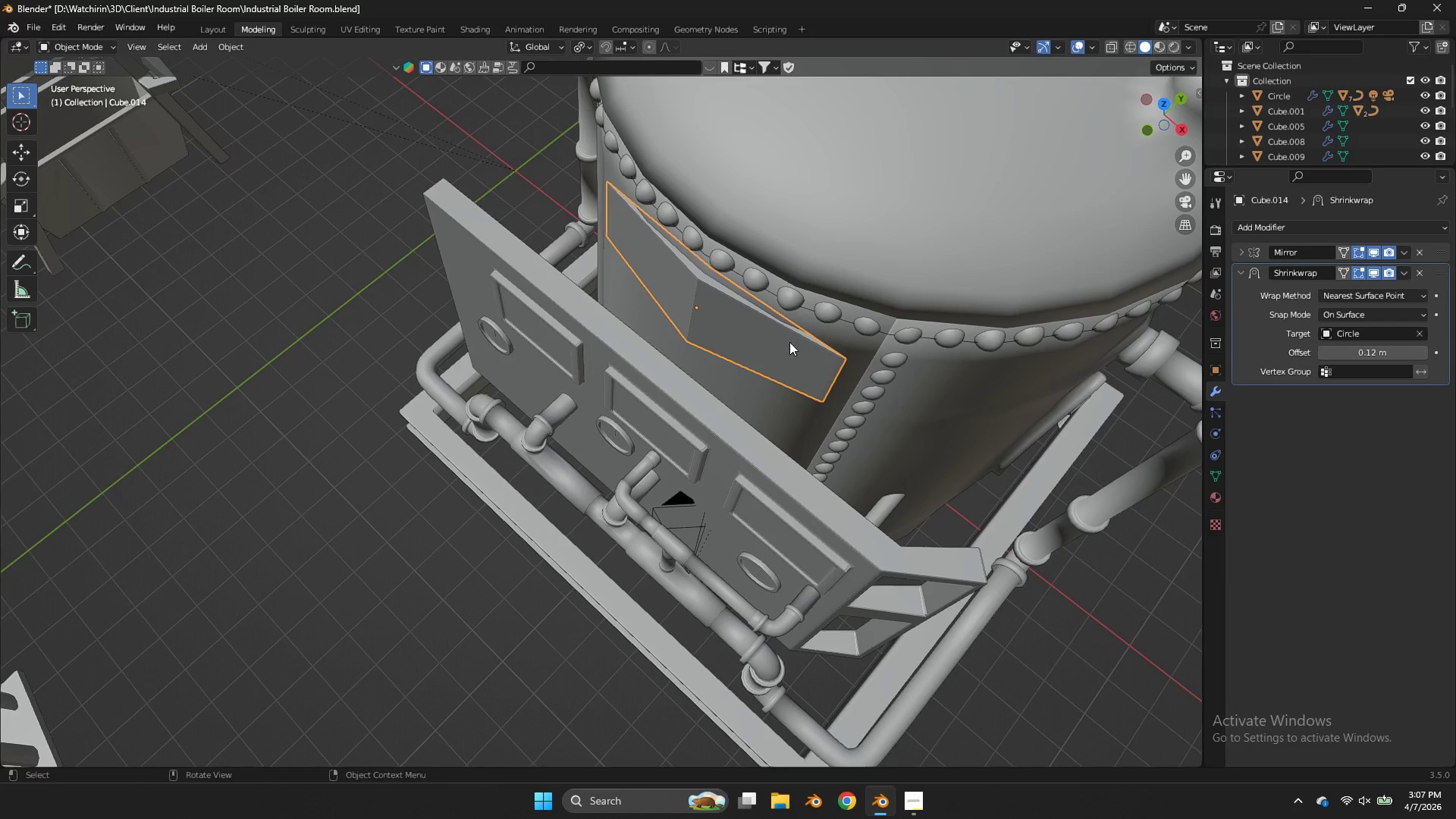 
key(Tab)
 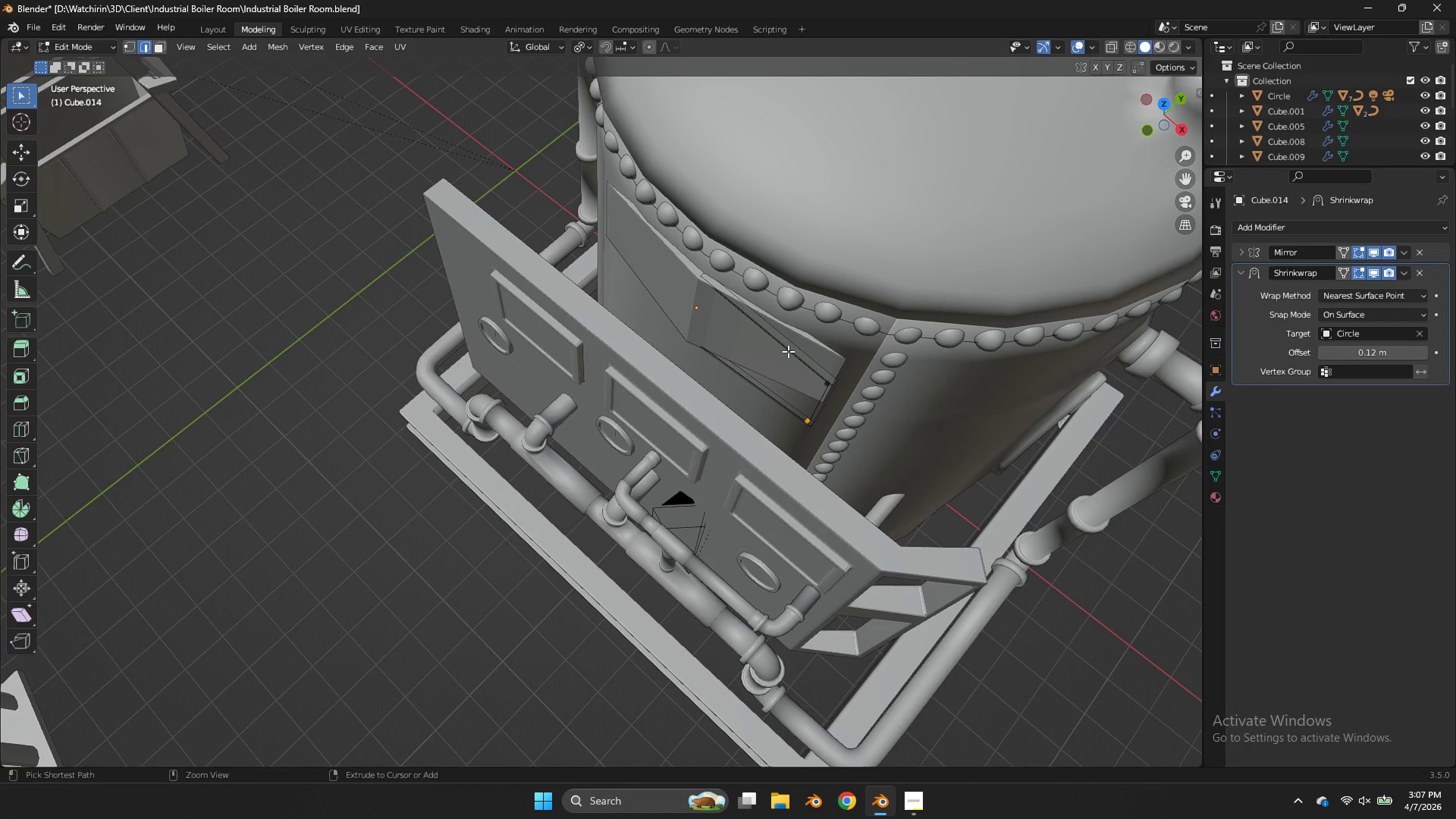 
key(Control+R)
 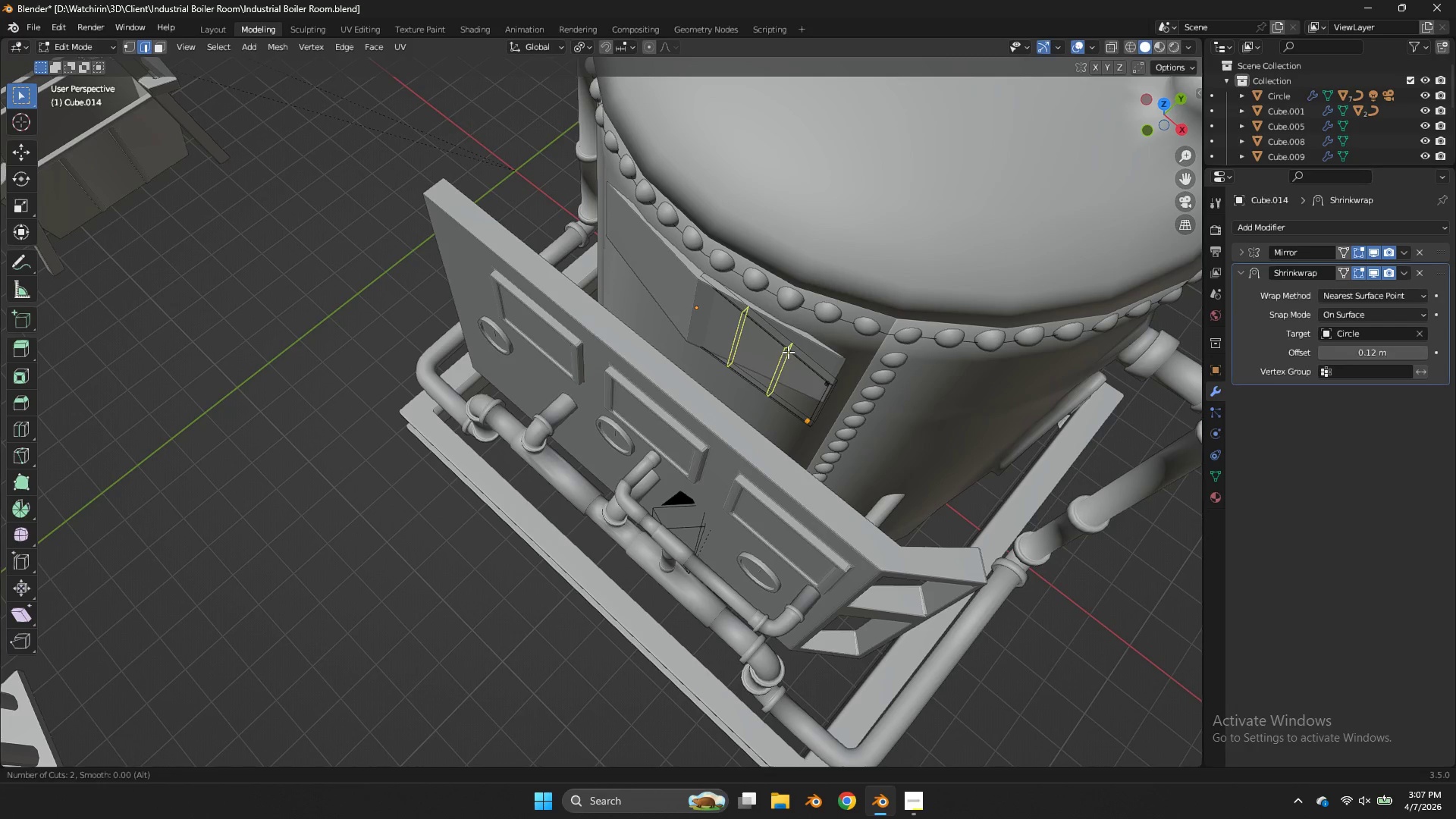 
scroll: coordinate [788, 352], scroll_direction: up, amount: 2.0
 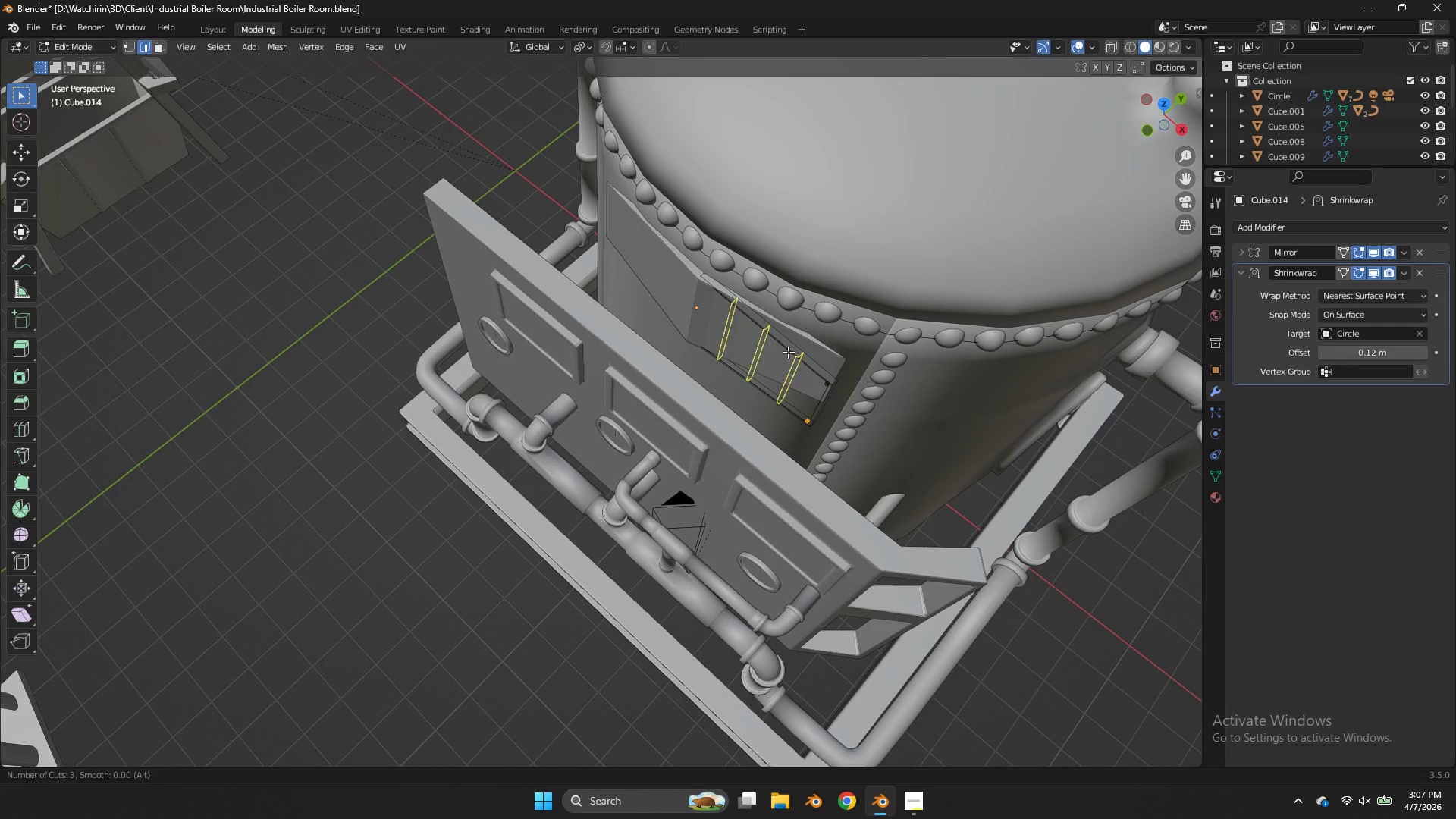 
left_click([788, 352])
 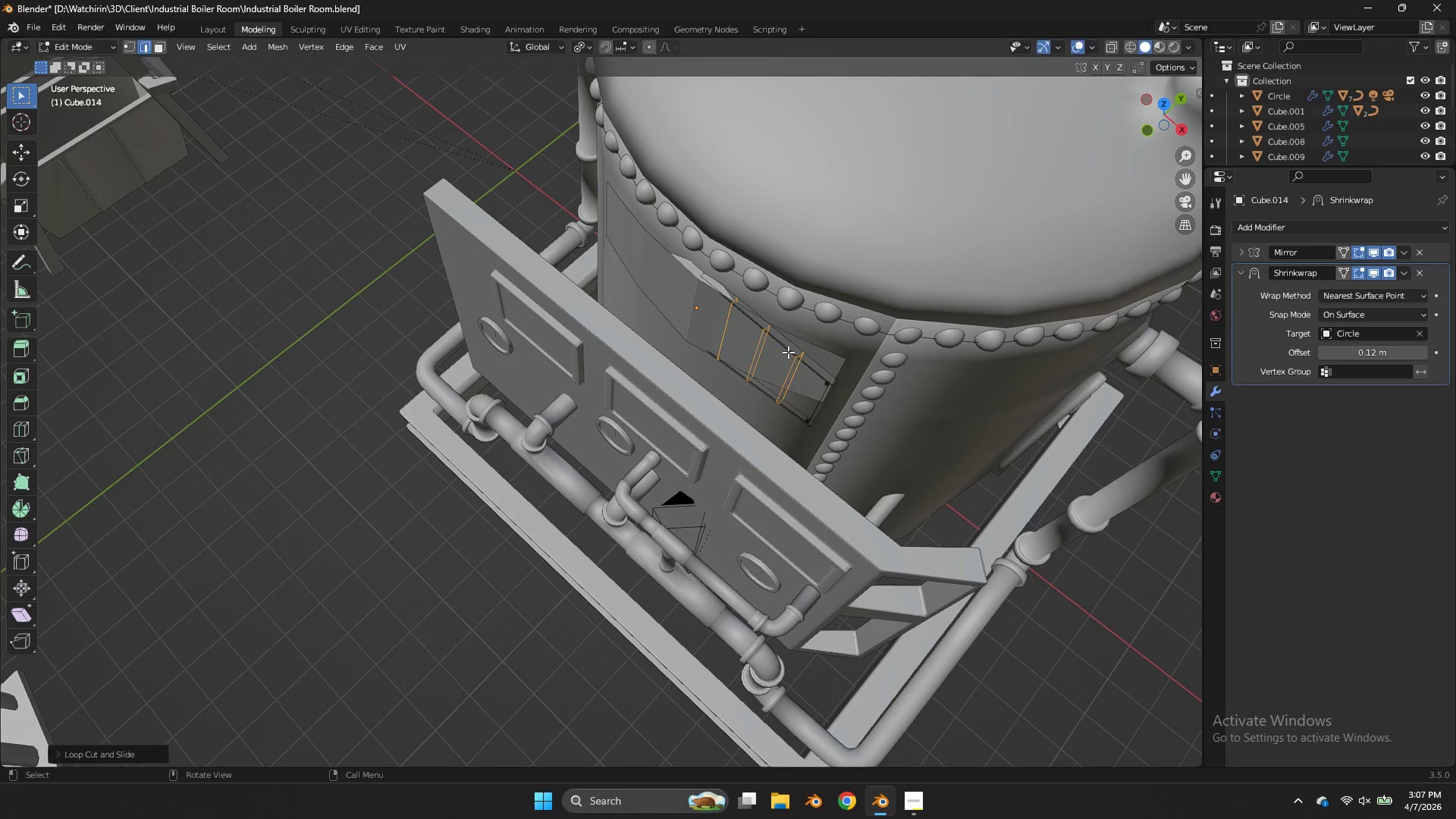 
right_click([788, 352])
 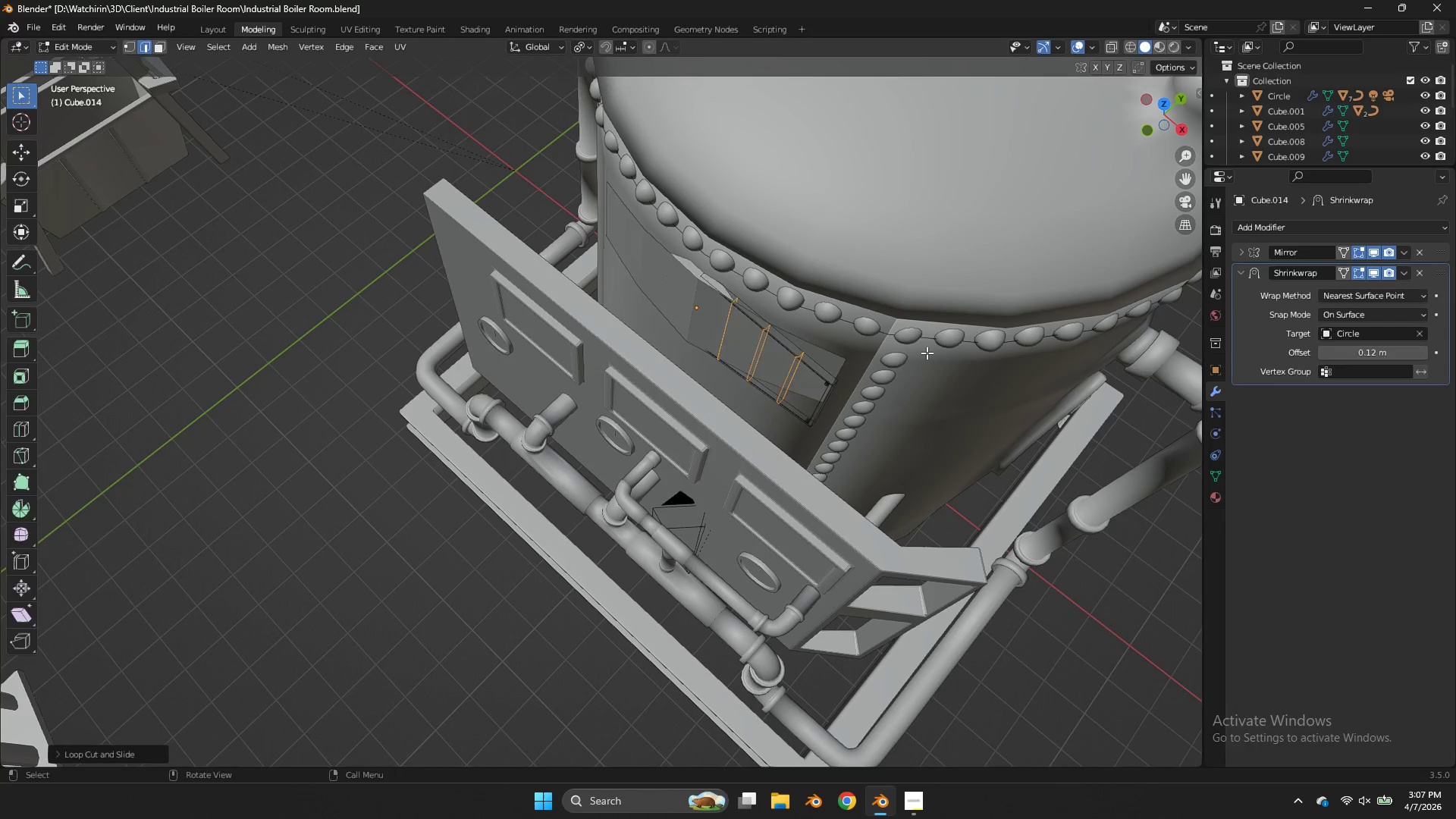 
key(Tab)
 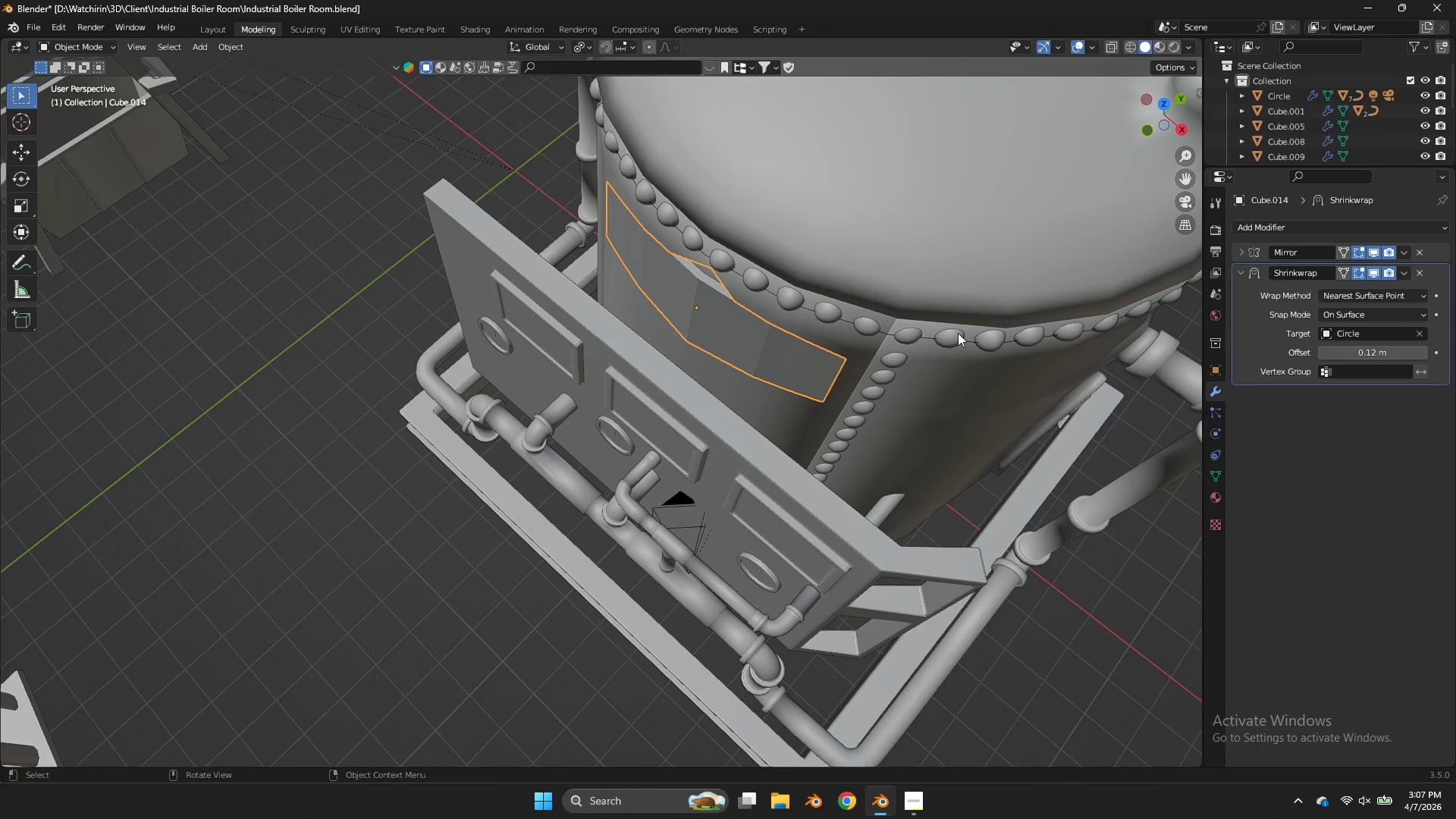 
scroll: coordinate [960, 330], scroll_direction: up, amount: 1.0
 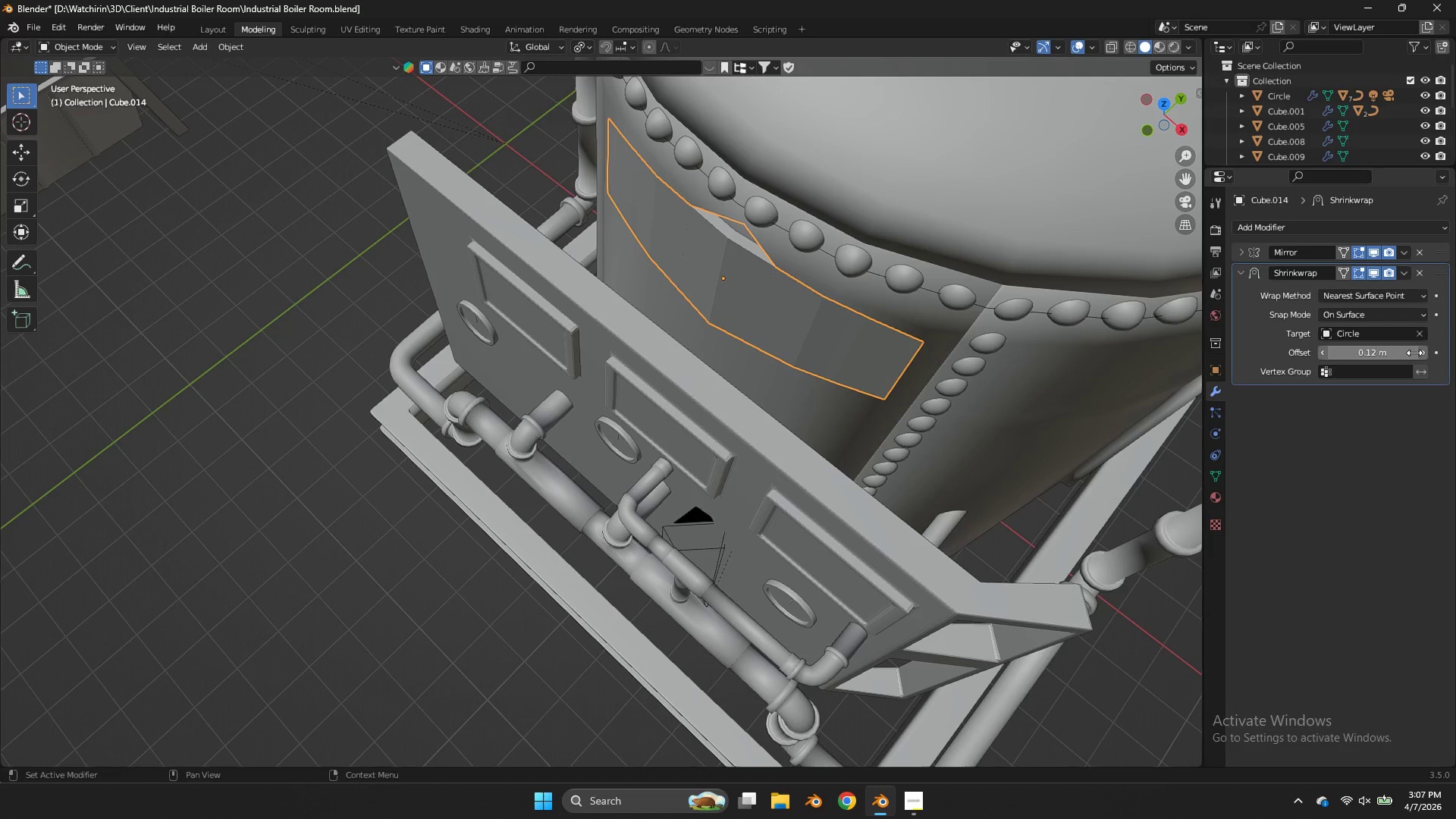 
double_click([1422, 355])
 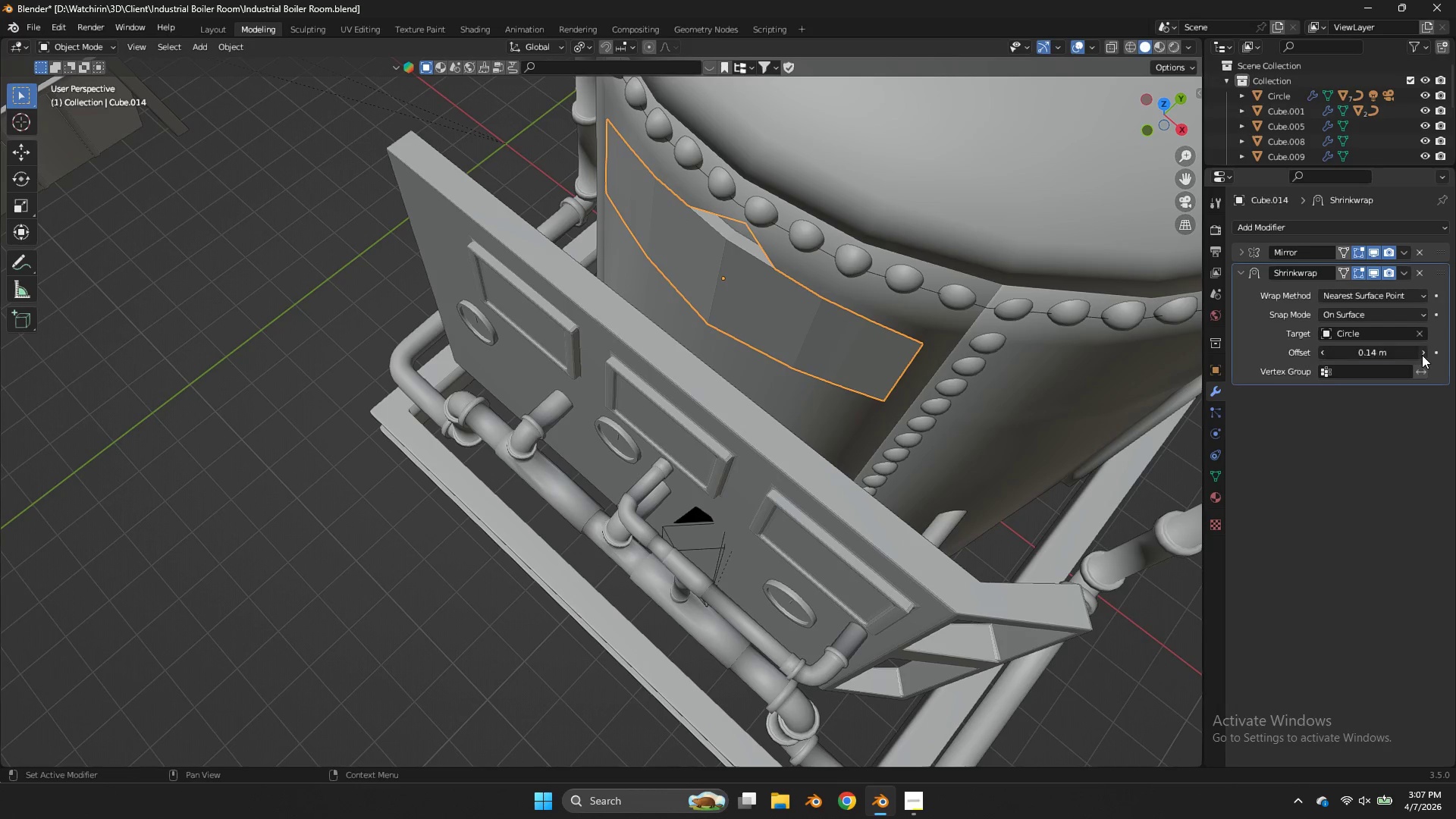 
triple_click([1422, 355])
 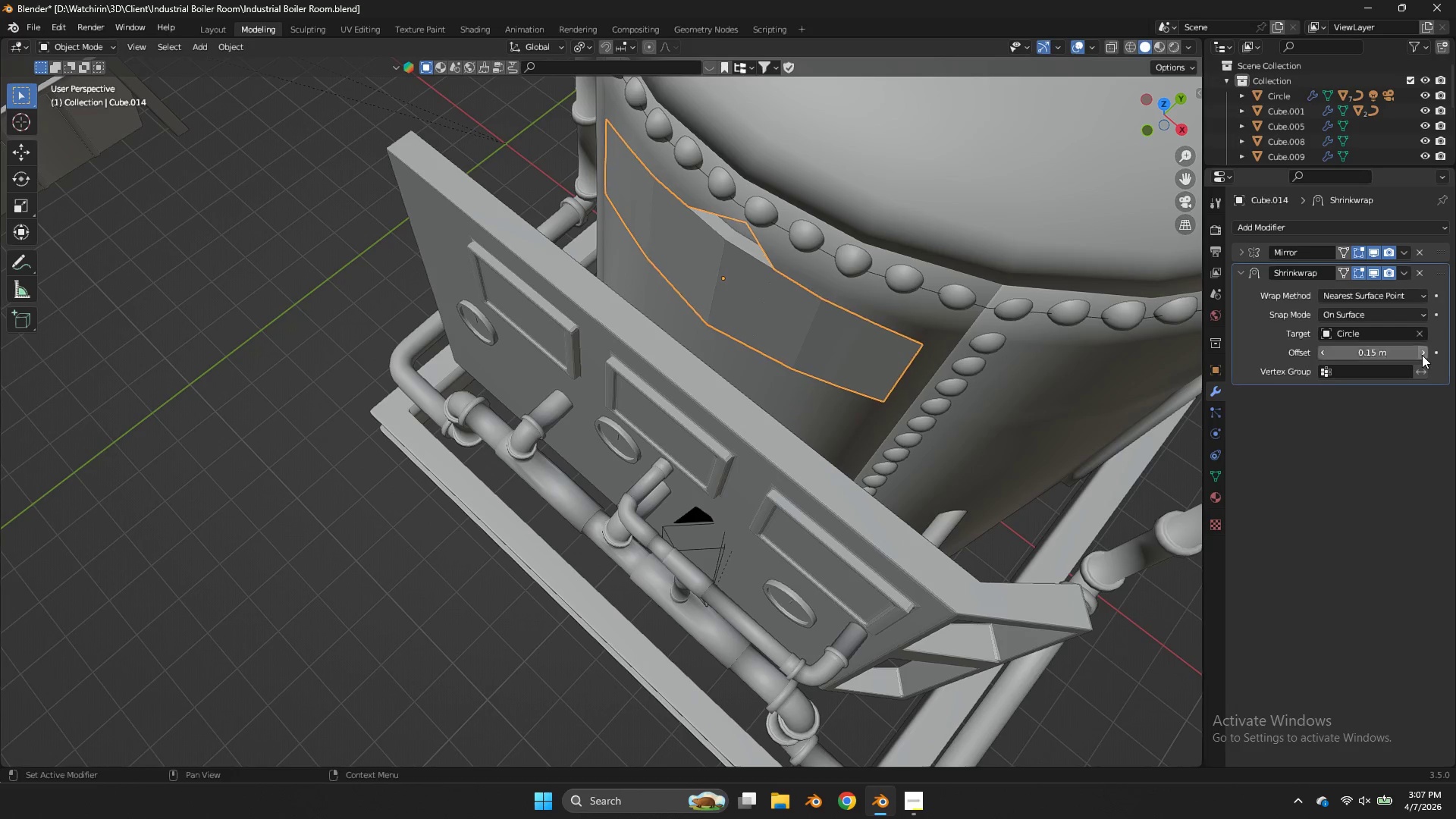 
triple_click([1422, 355])
 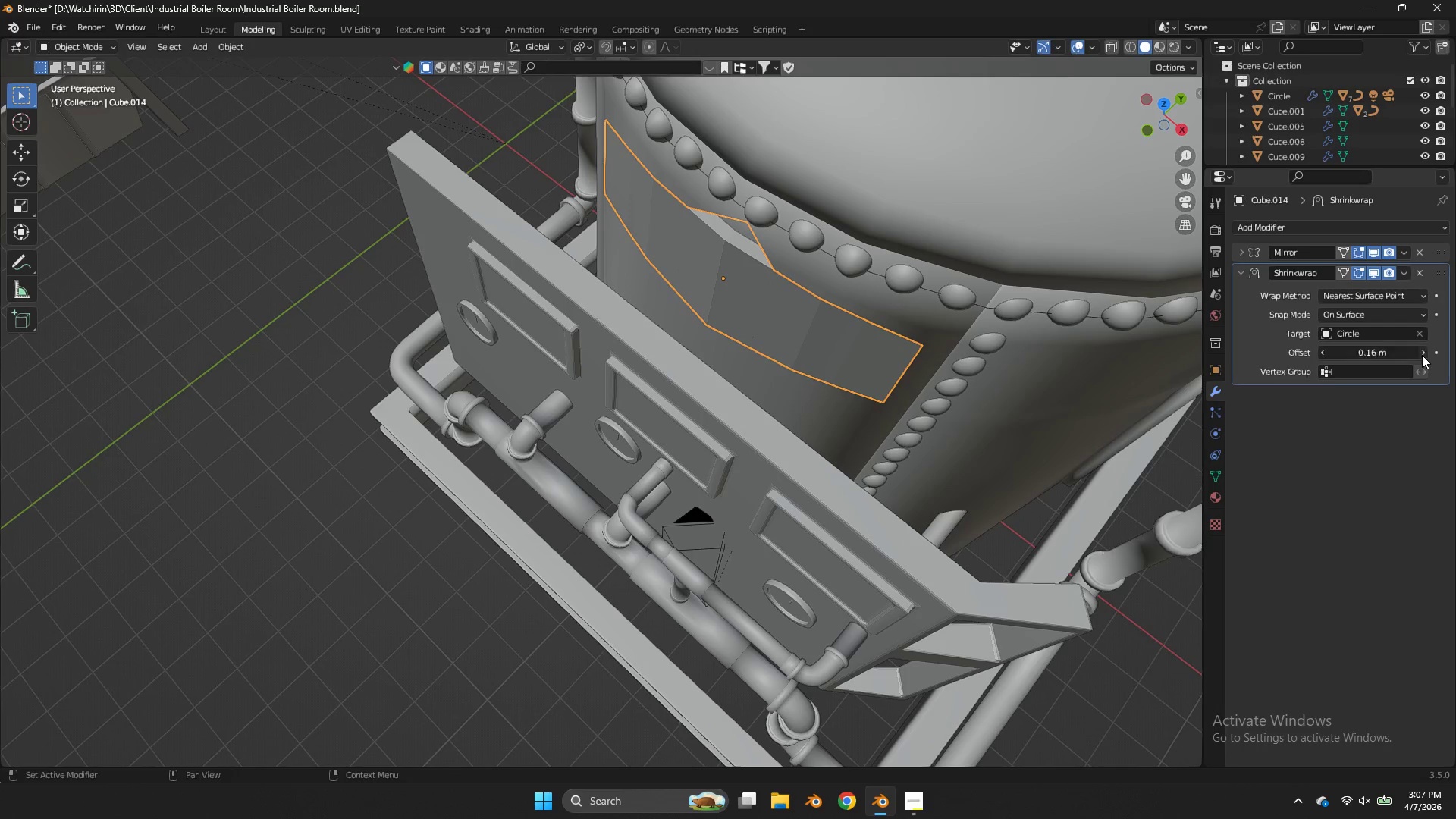 
triple_click([1422, 355])
 